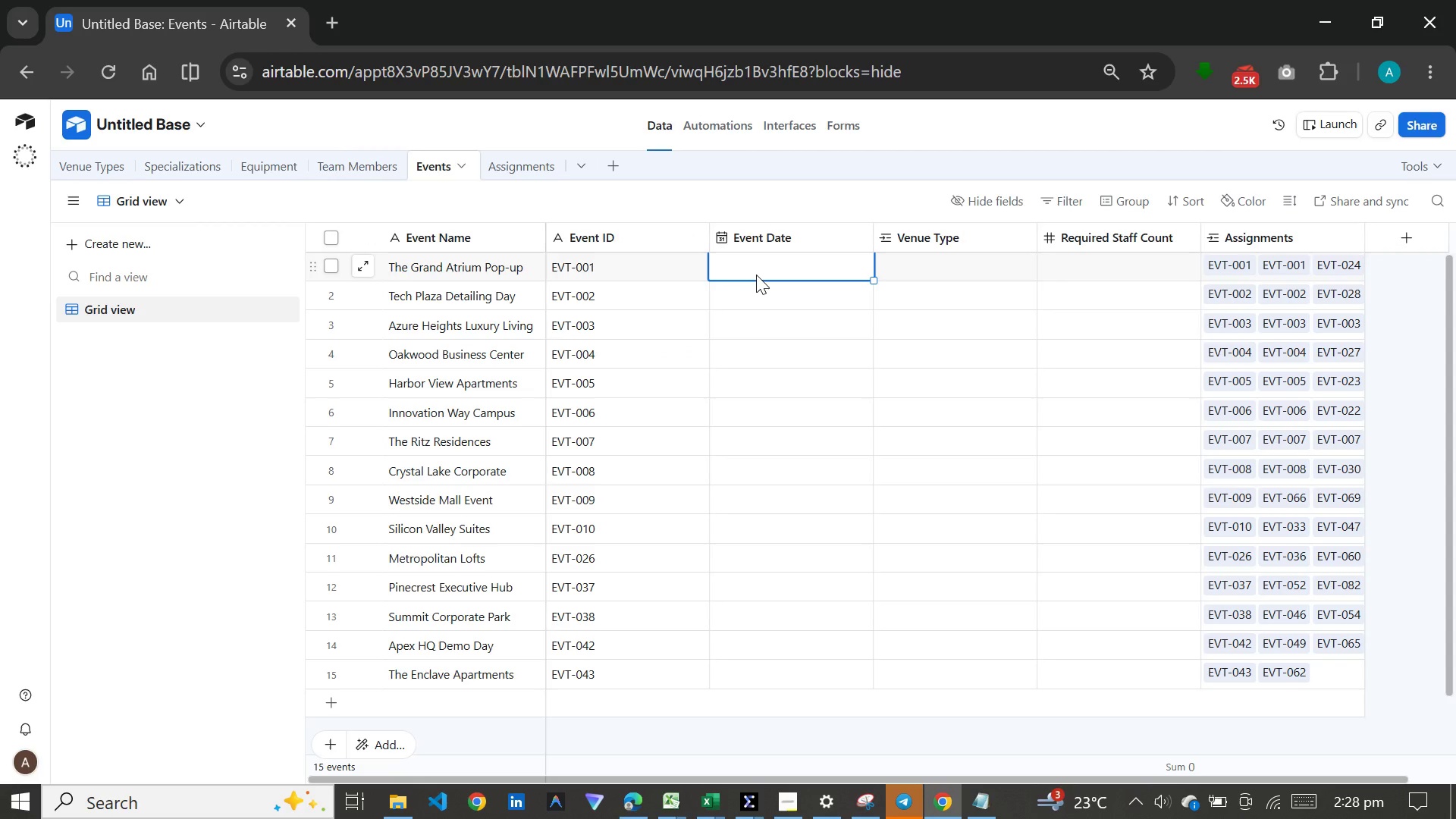 
key(Meta+V)
 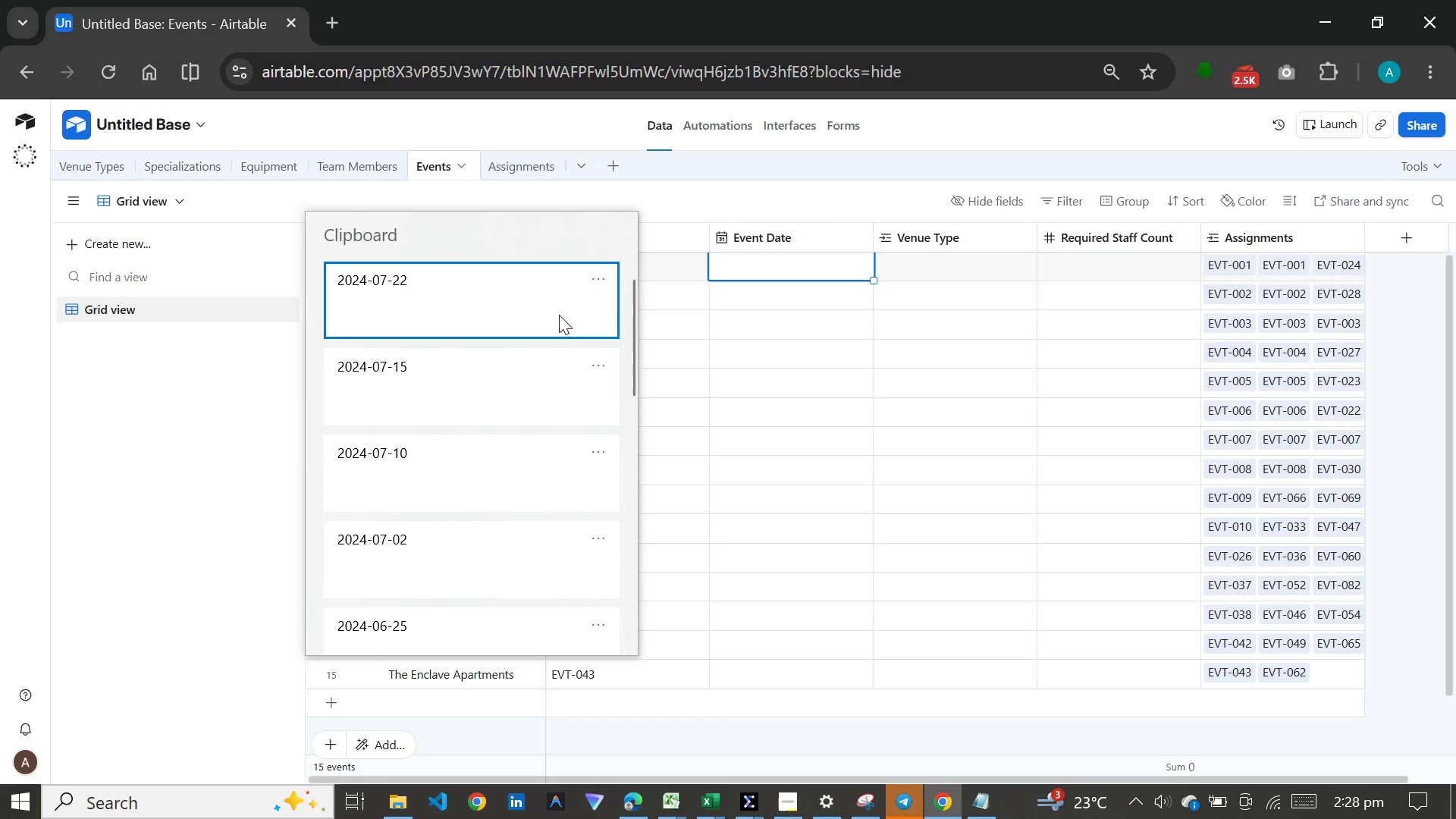 
left_click([623, 349])
 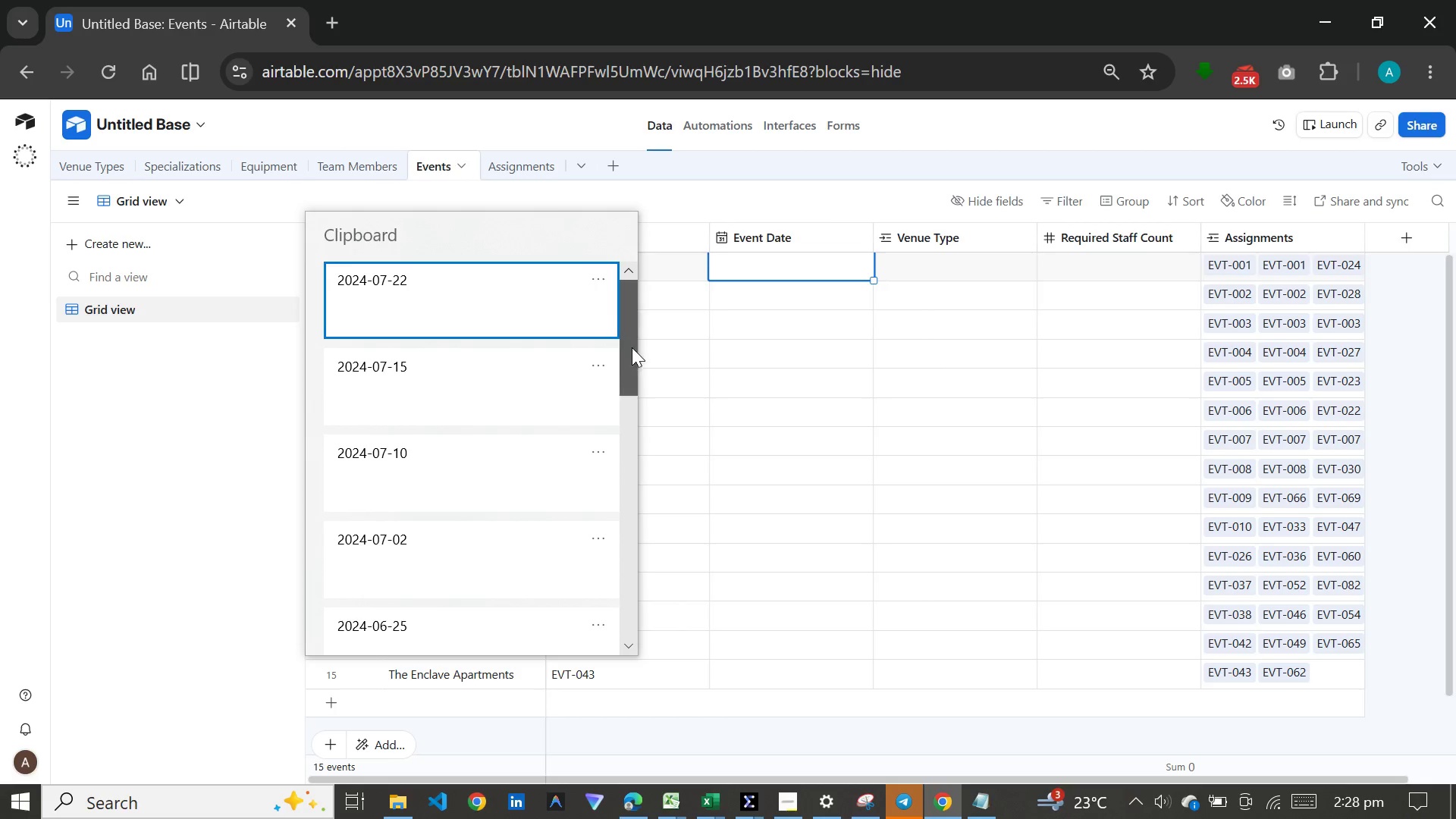 
left_click_drag(start_coordinate=[632, 346], to_coordinate=[629, 472])
 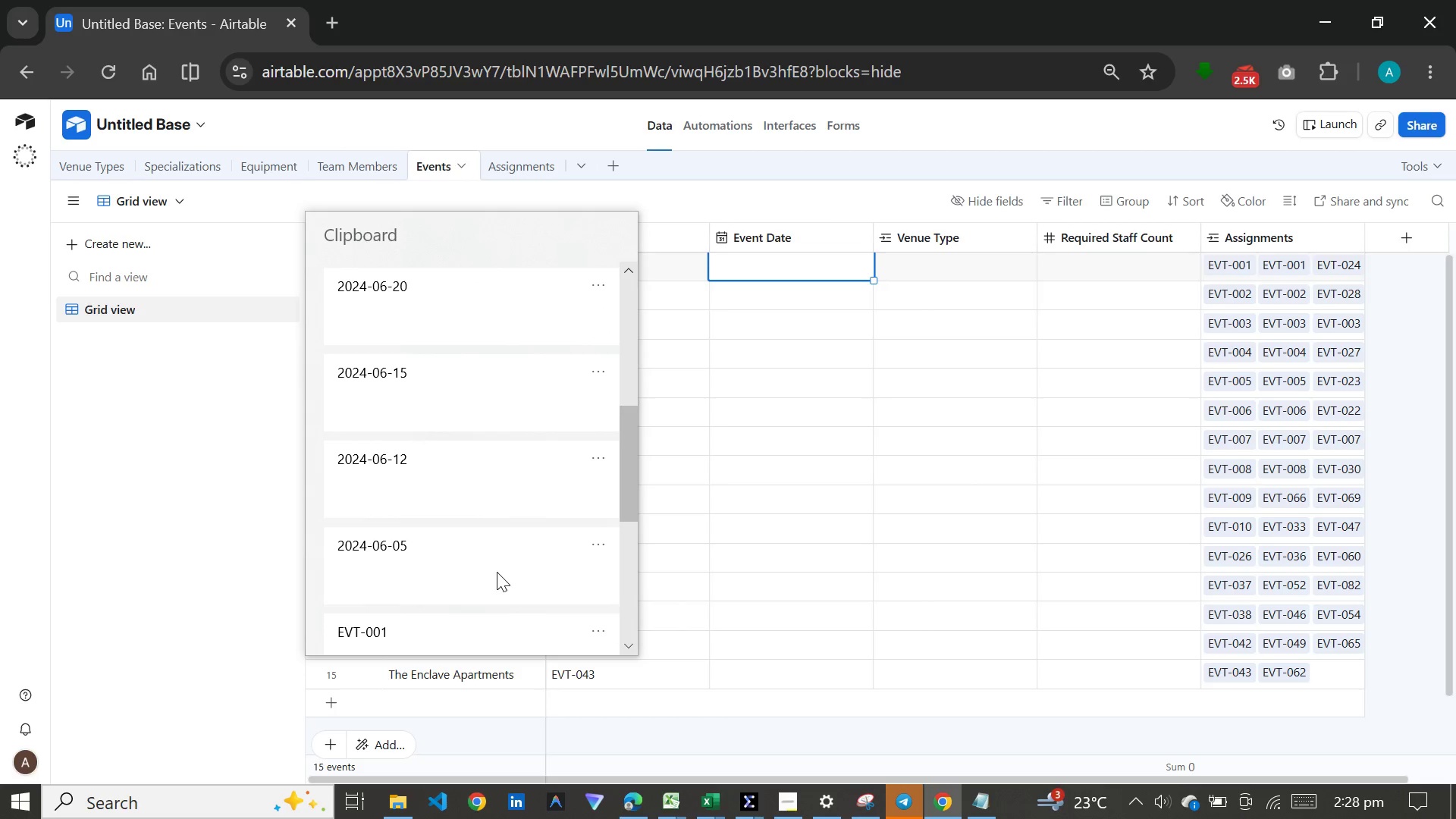 
left_click([497, 572])
 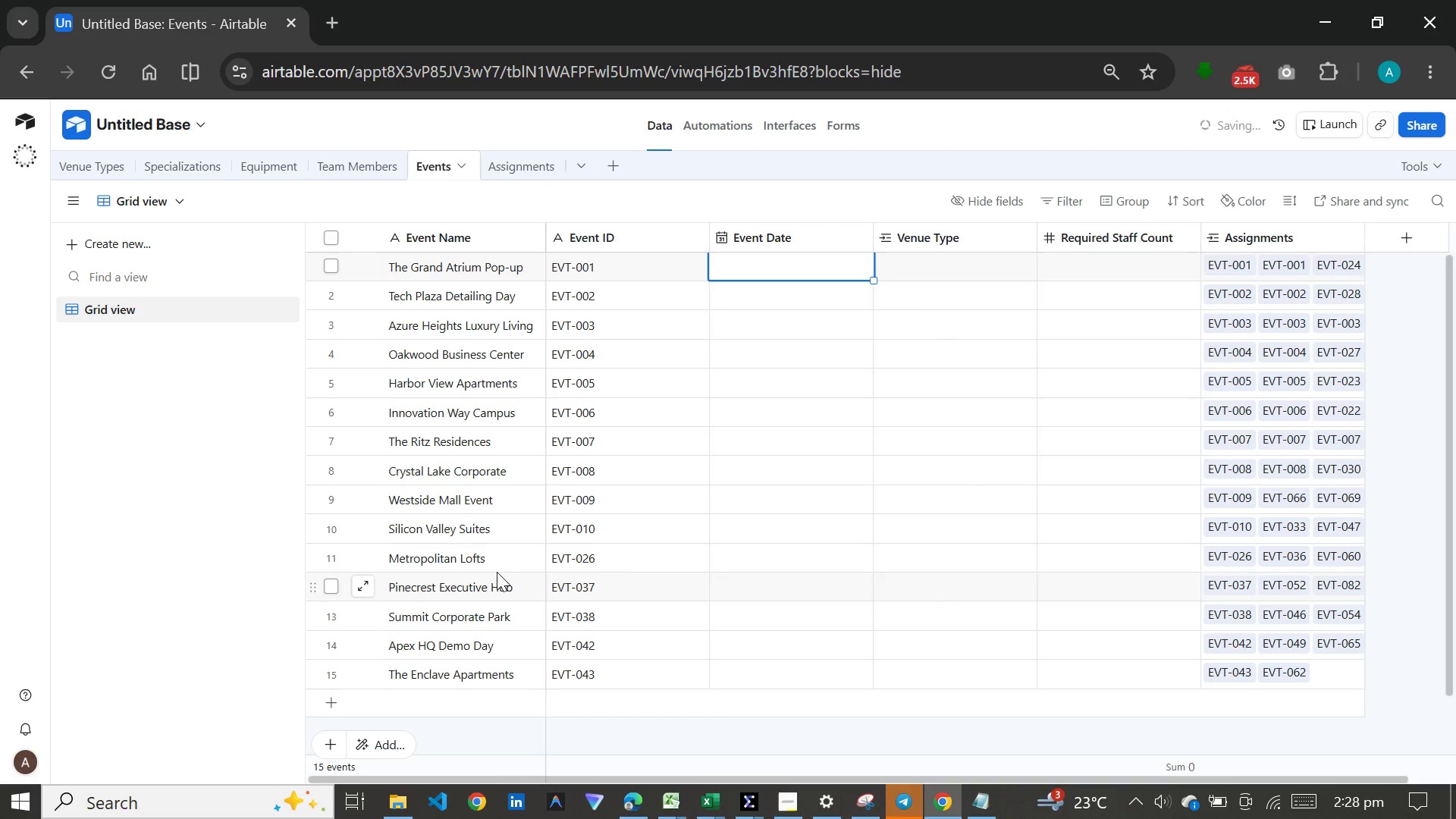 
key(Control+ControlLeft)
 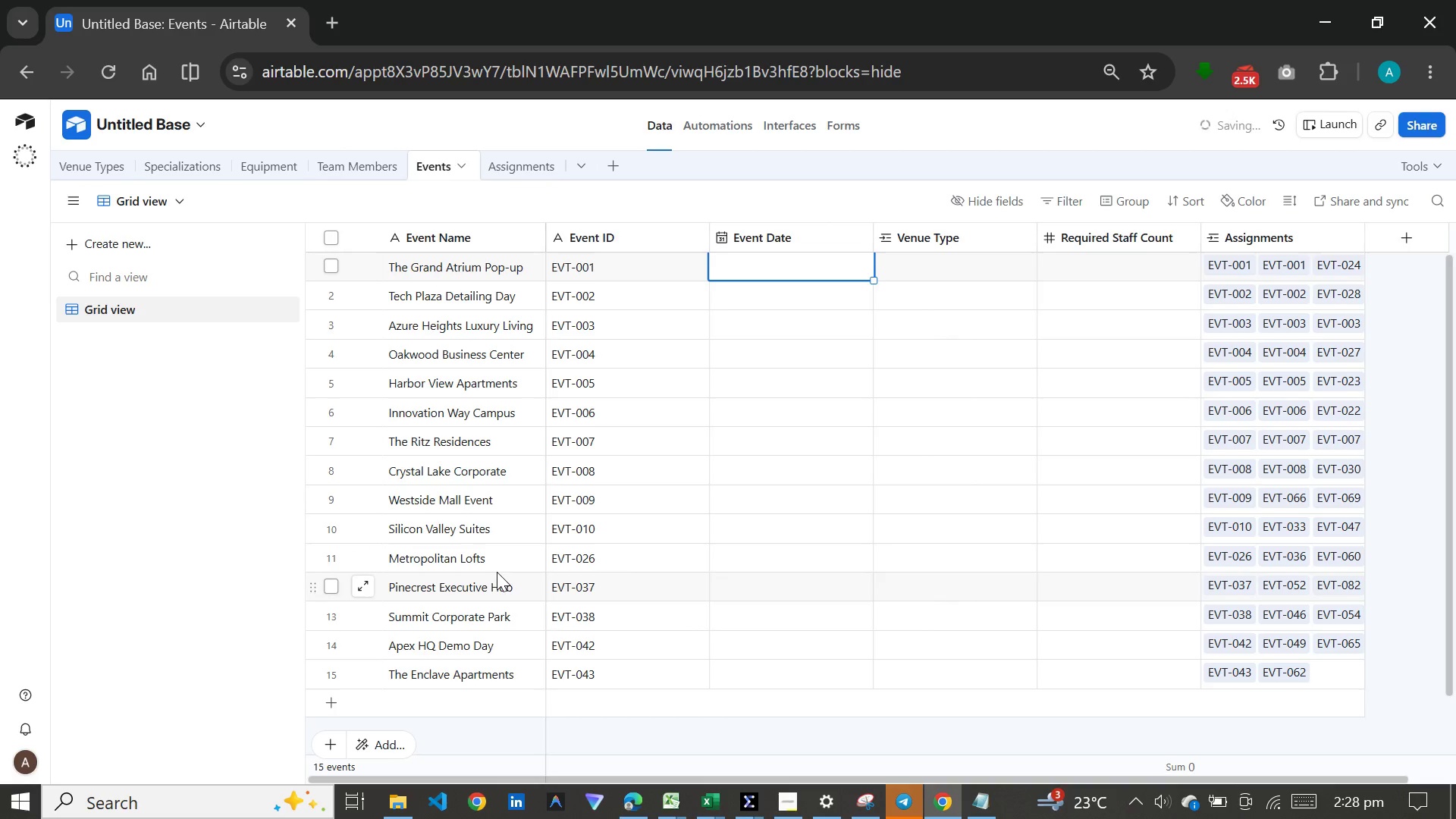 
key(Control+V)
 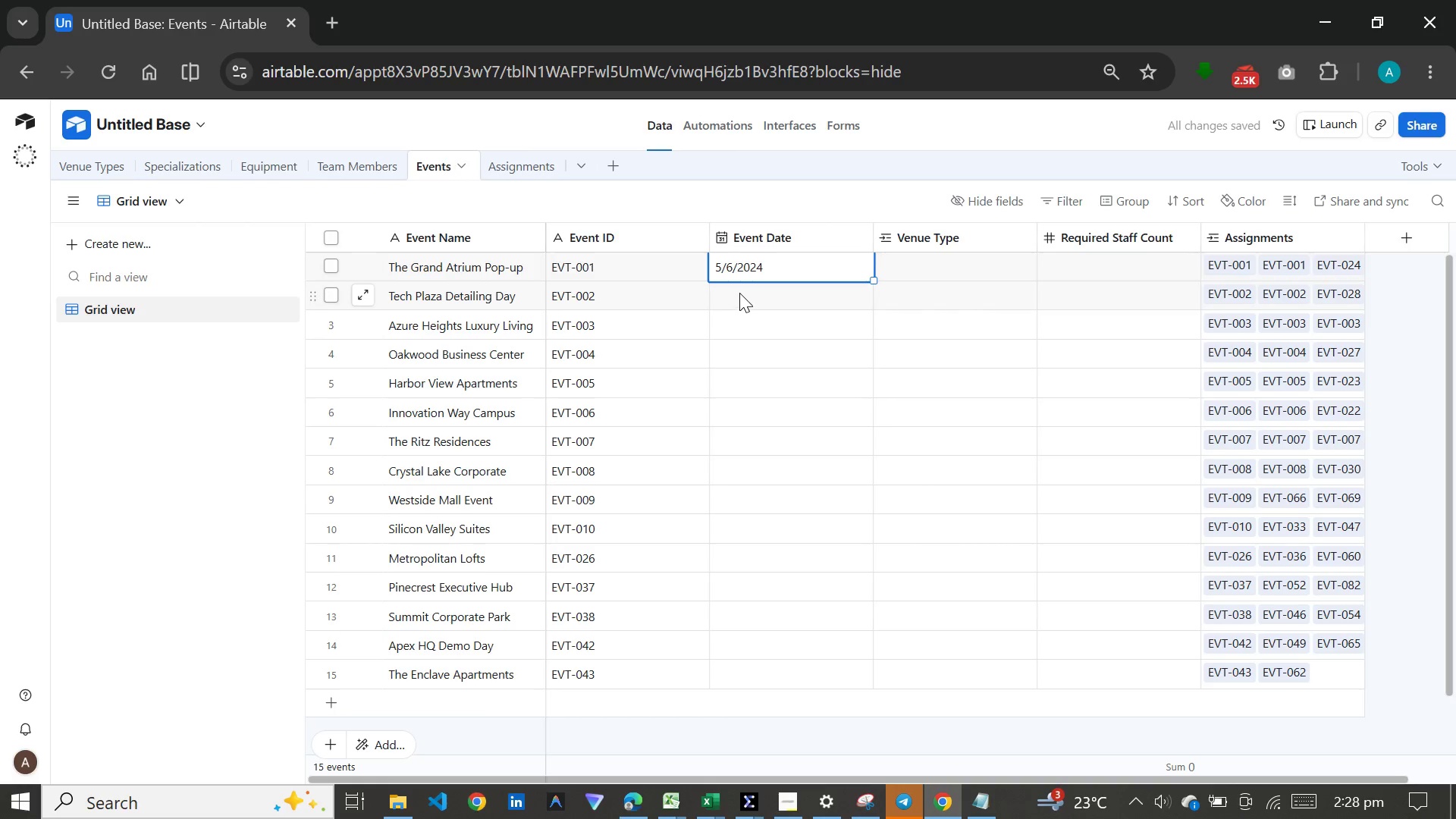 
left_click([740, 293])
 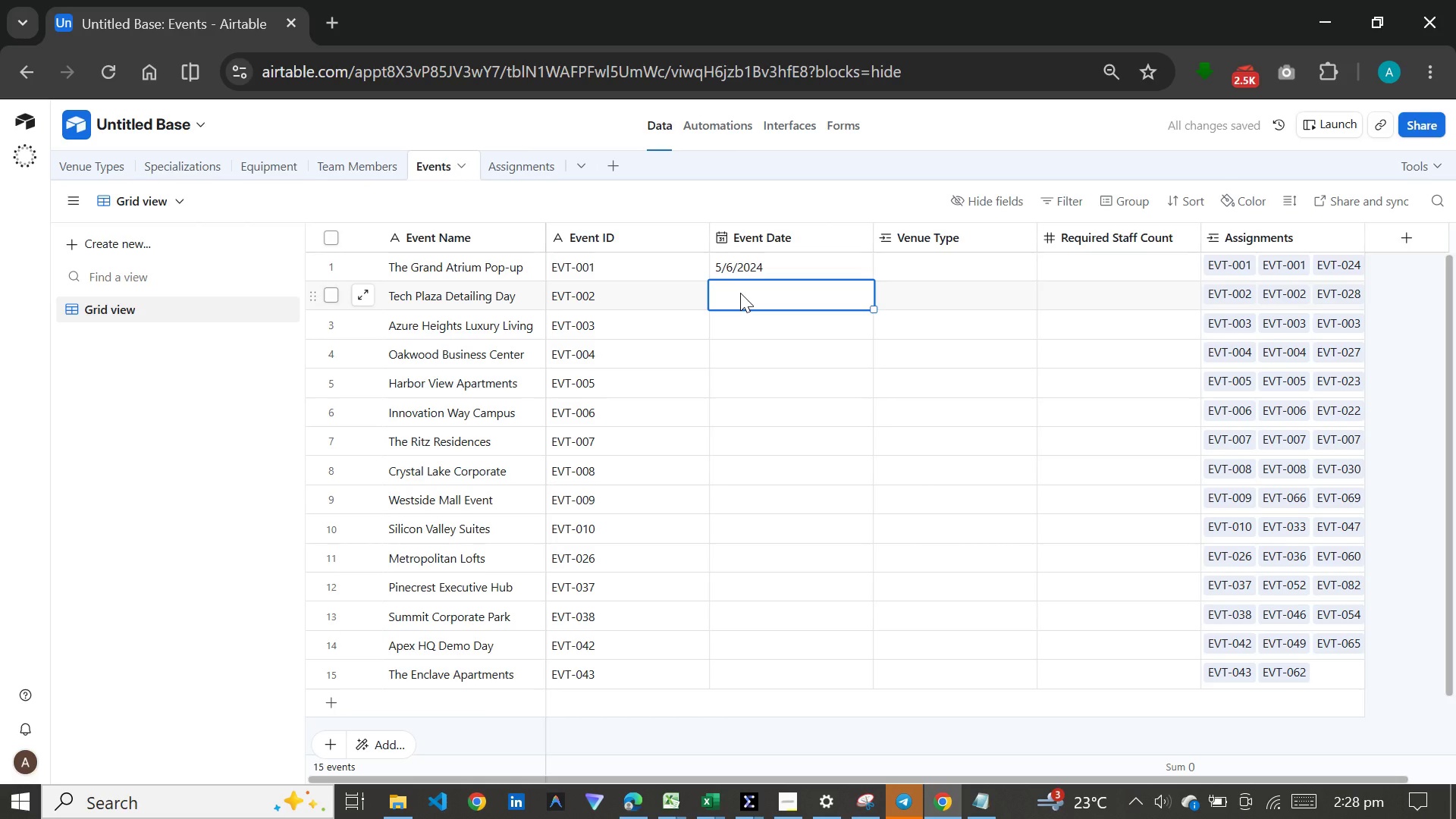 
key(Meta+V)
 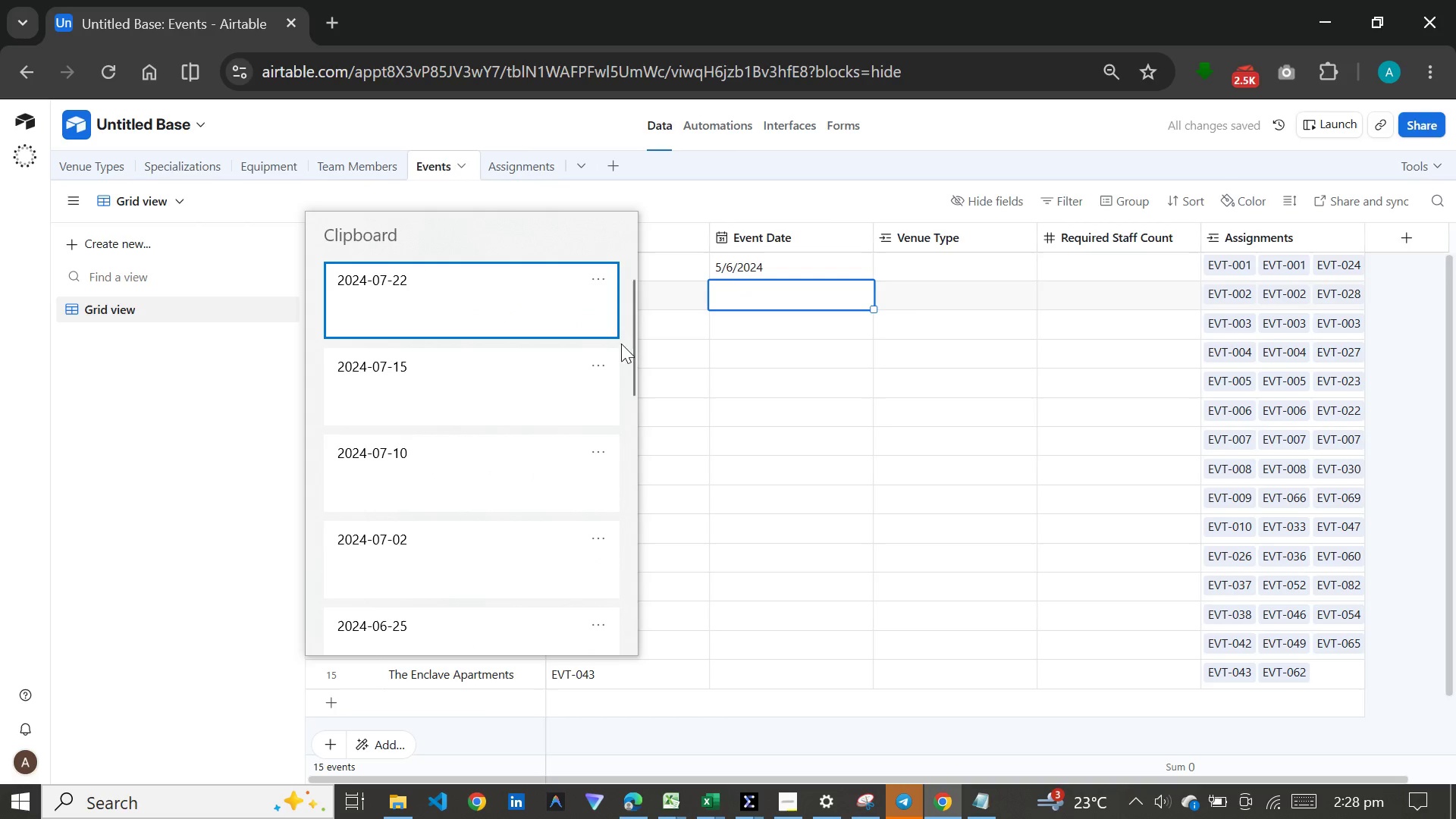 
left_click([621, 344])
 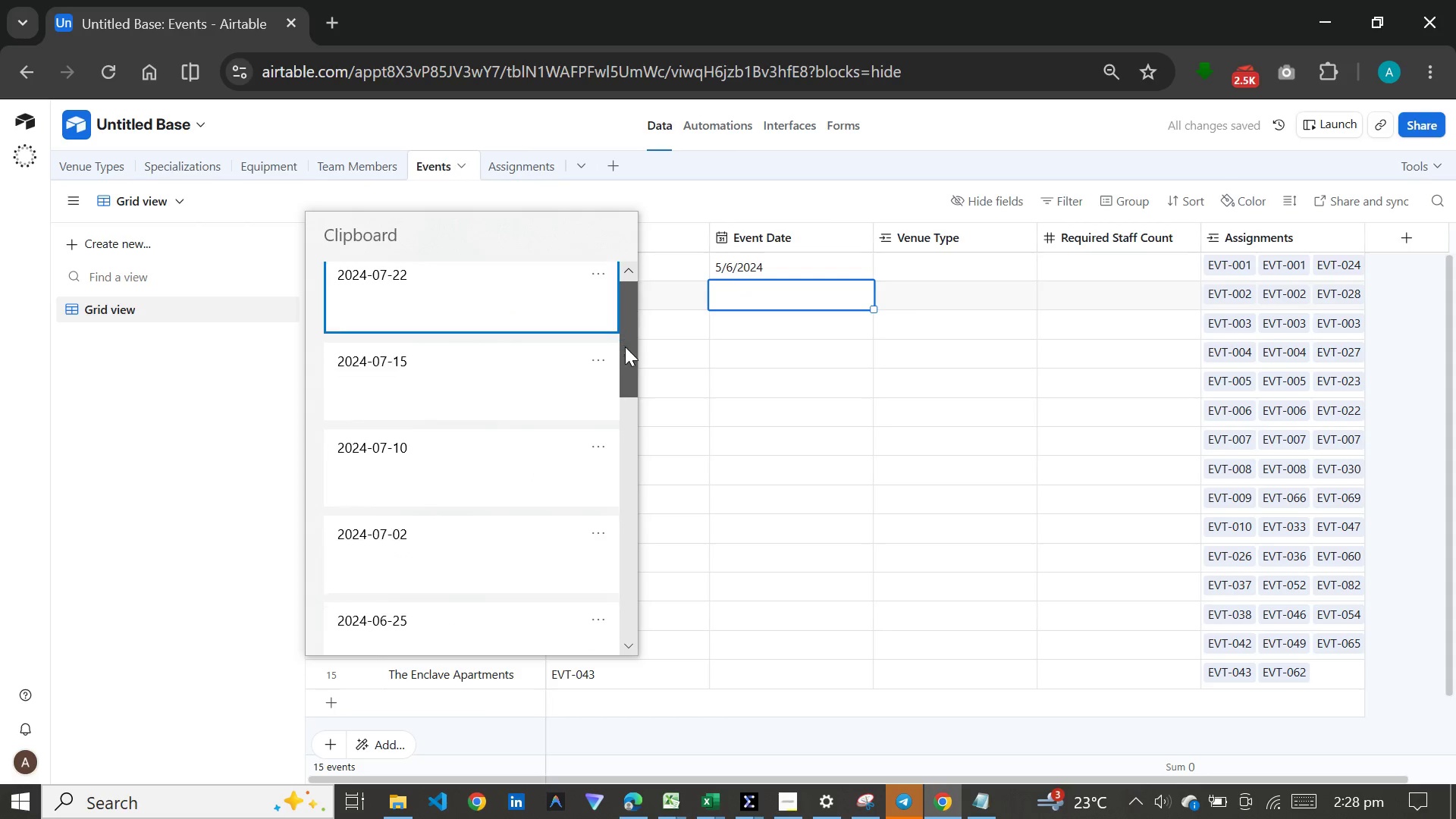 
left_click_drag(start_coordinate=[621, 344], to_coordinate=[619, 505])
 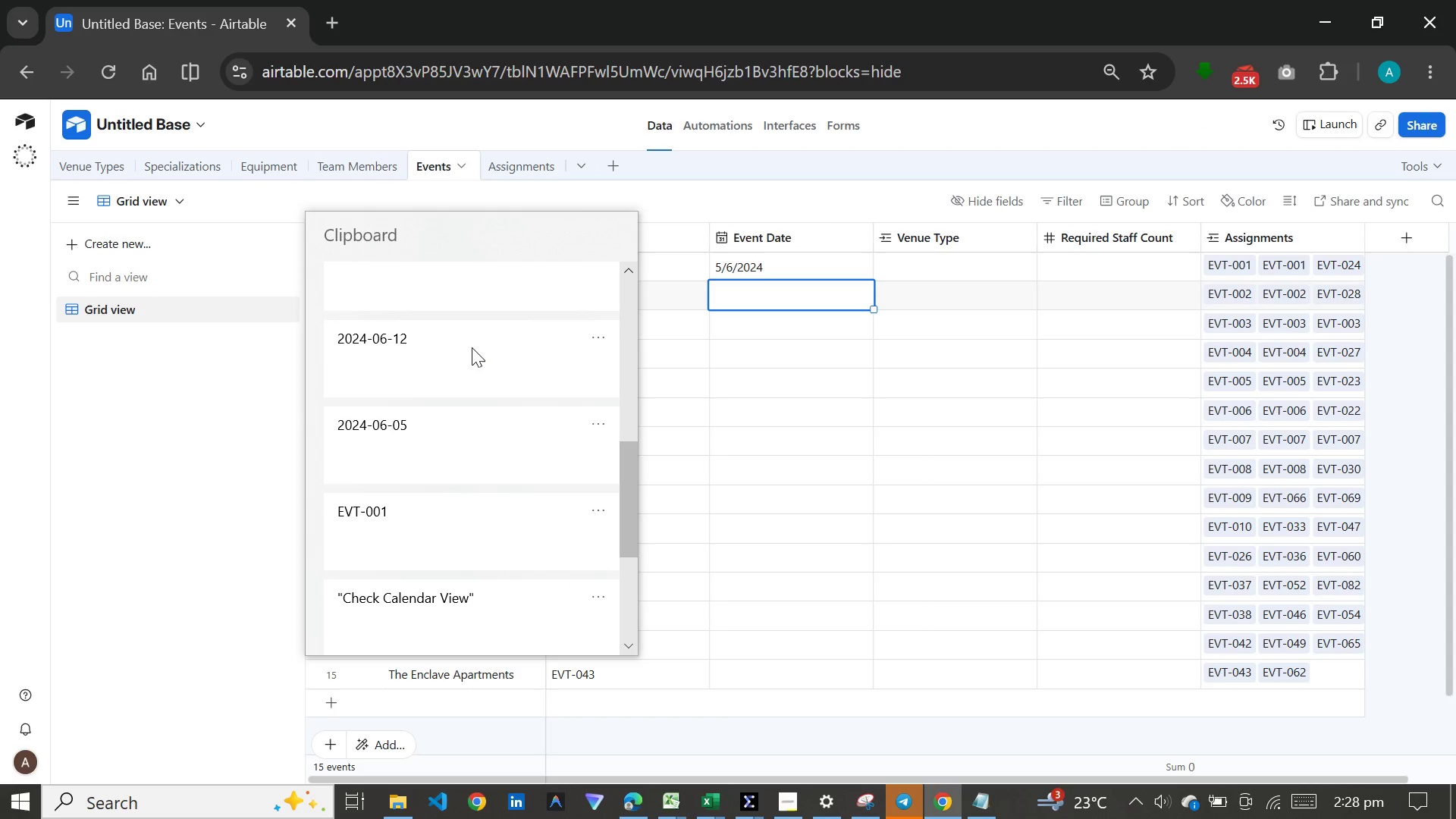 
left_click([472, 347])
 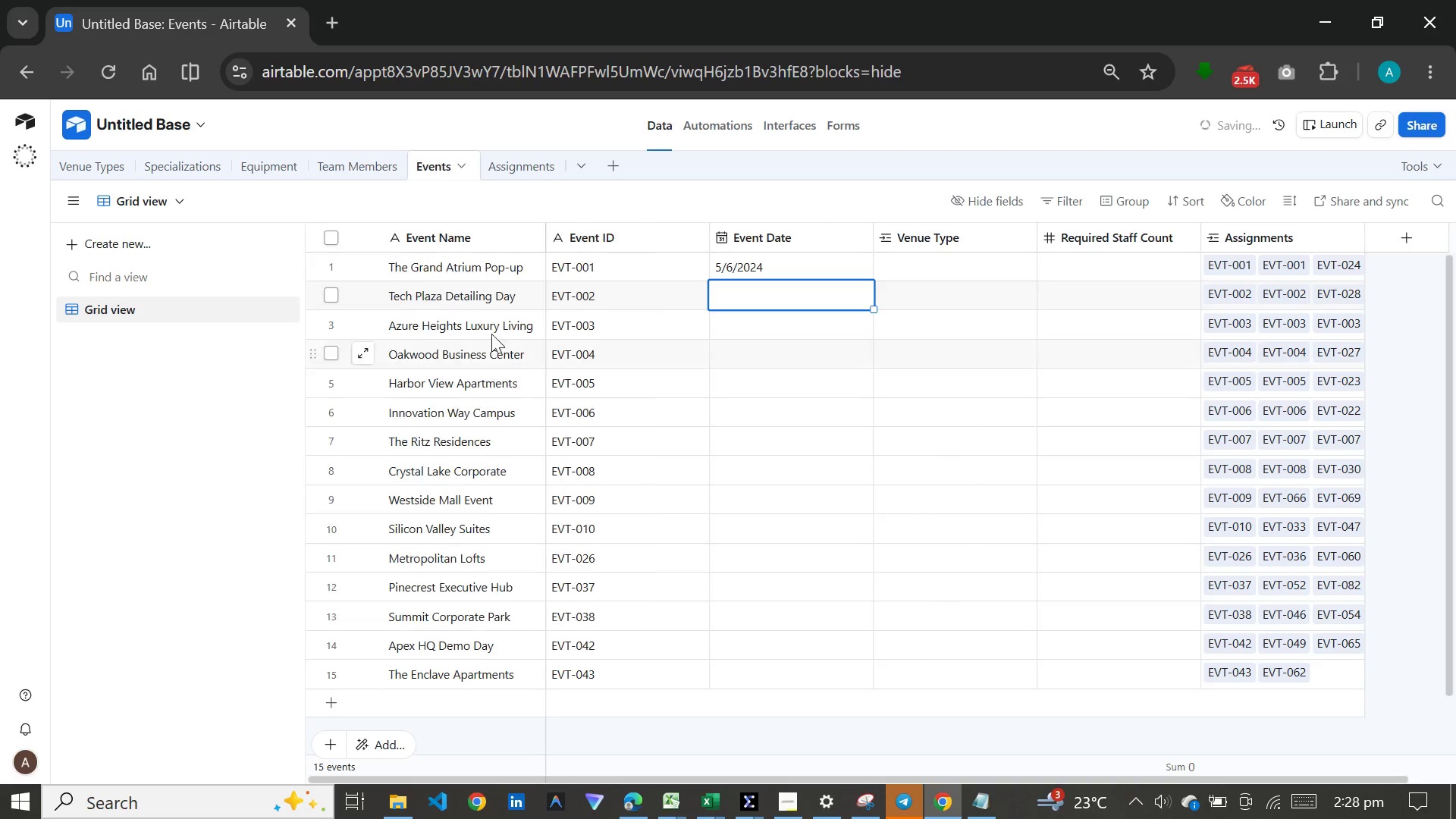 
key(Control+ControlLeft)
 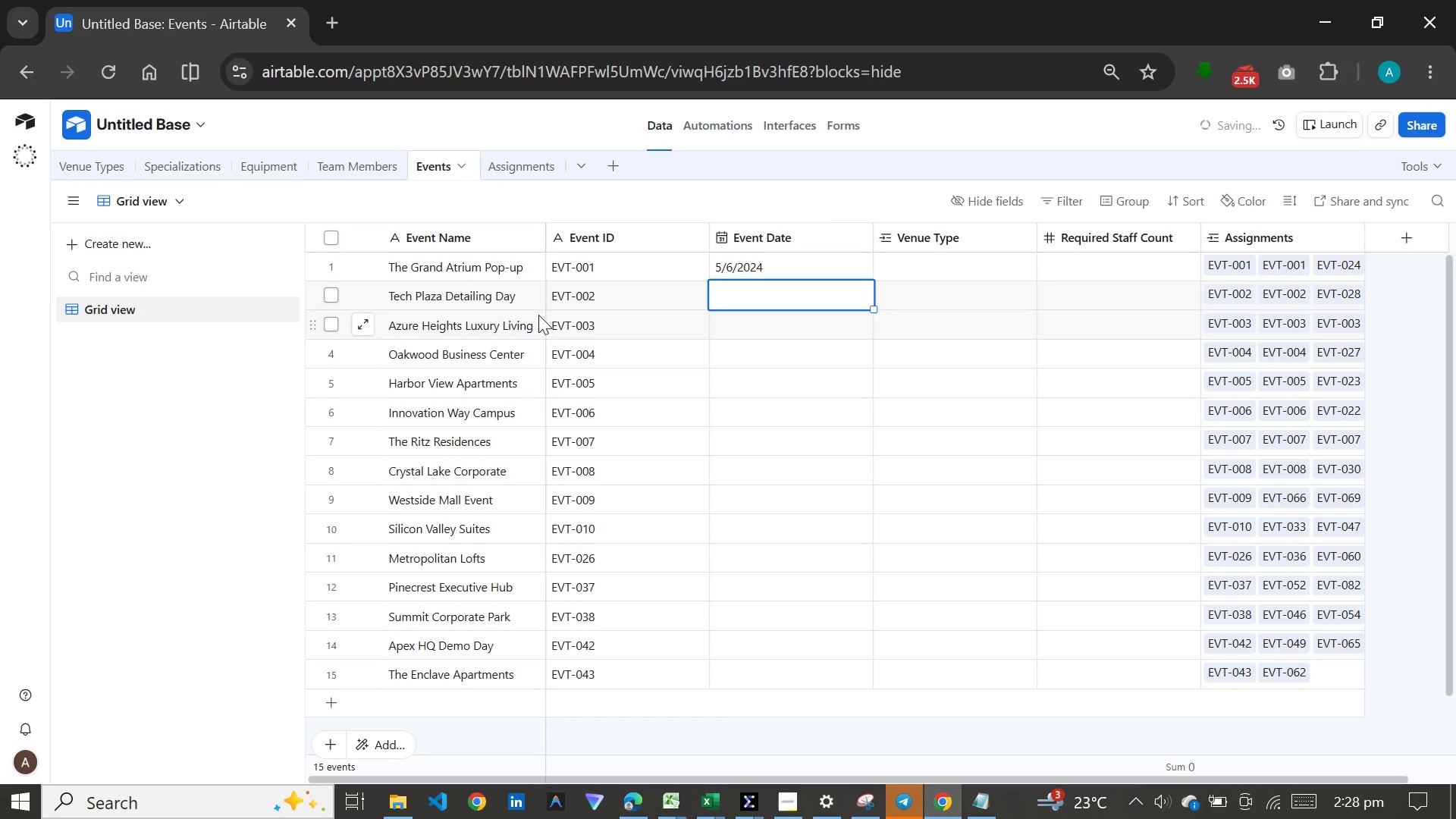 
hold_key(key=V, duration=4.51)
 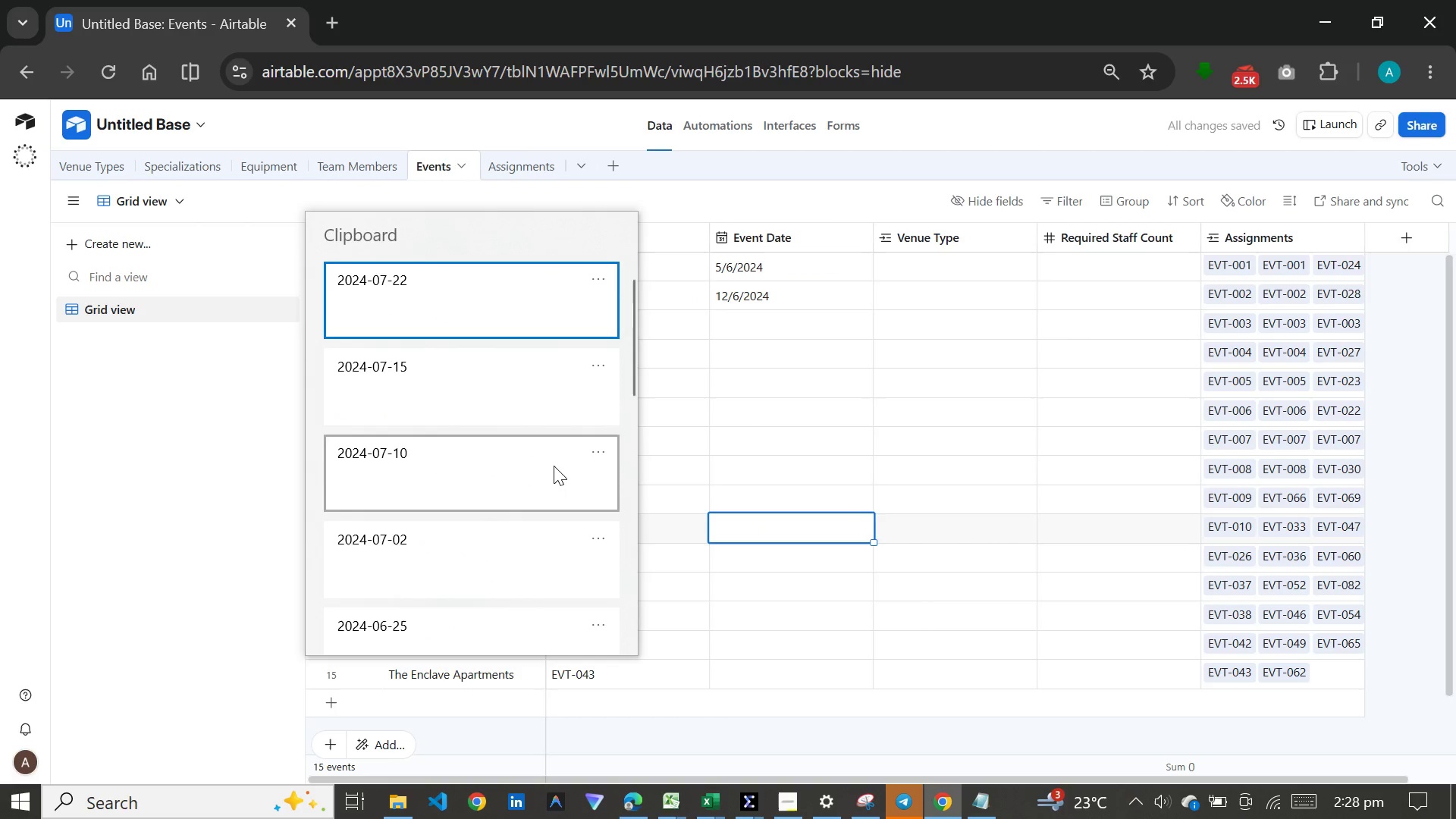 
hold_key(key=MetaLeft, duration=0.56)
 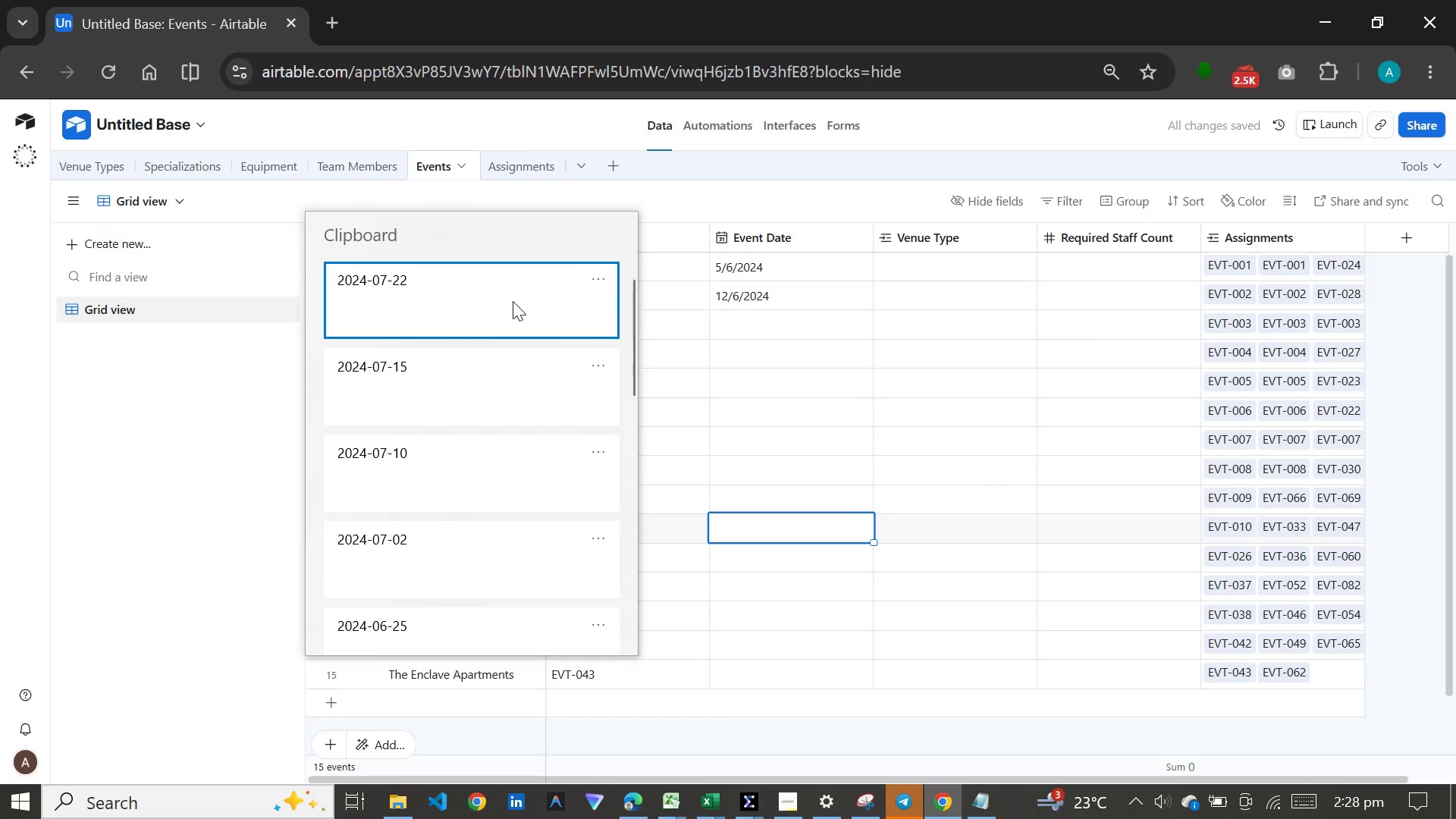 
left_click([513, 301])
 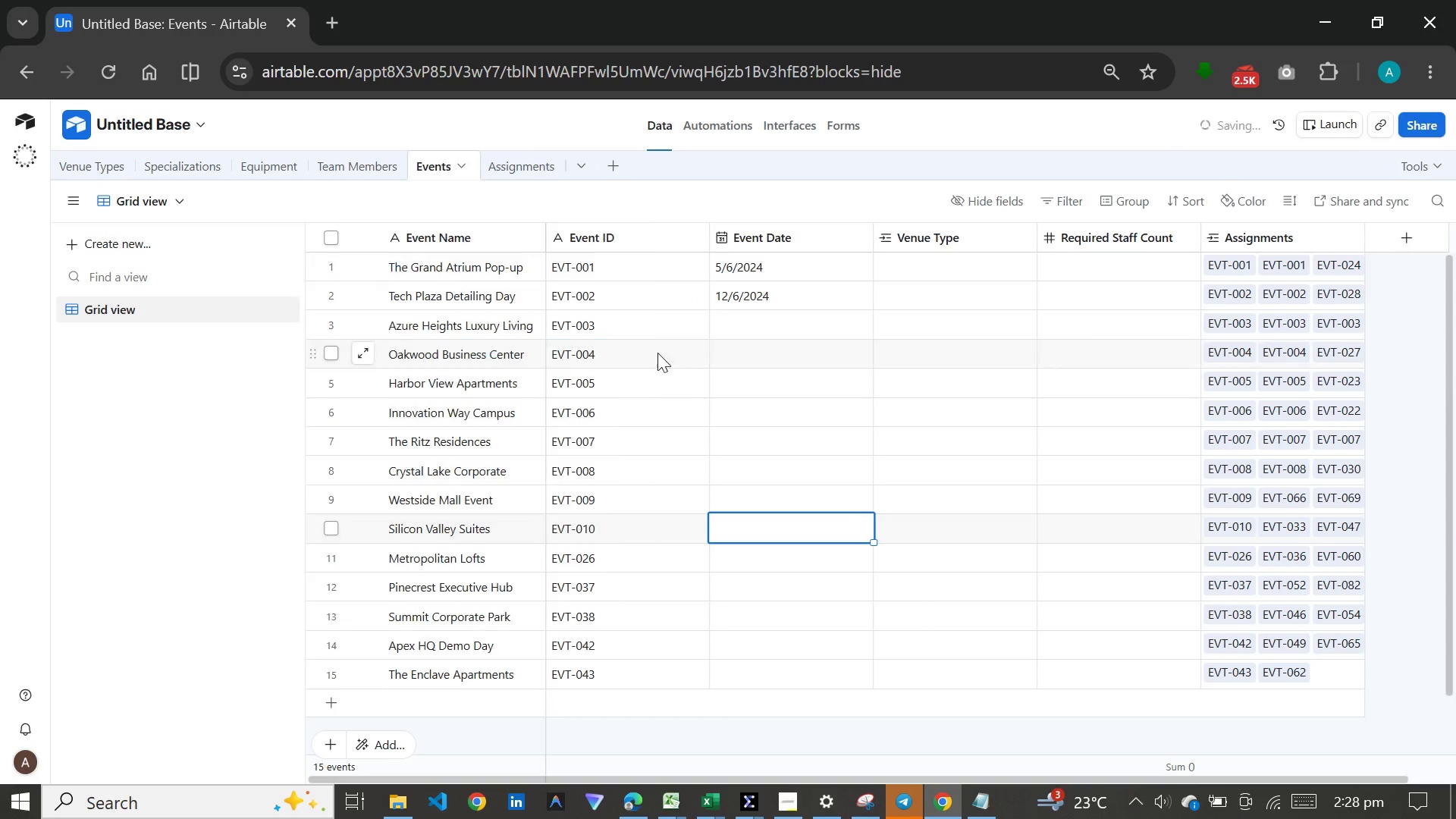 
key(Control+ControlLeft)
 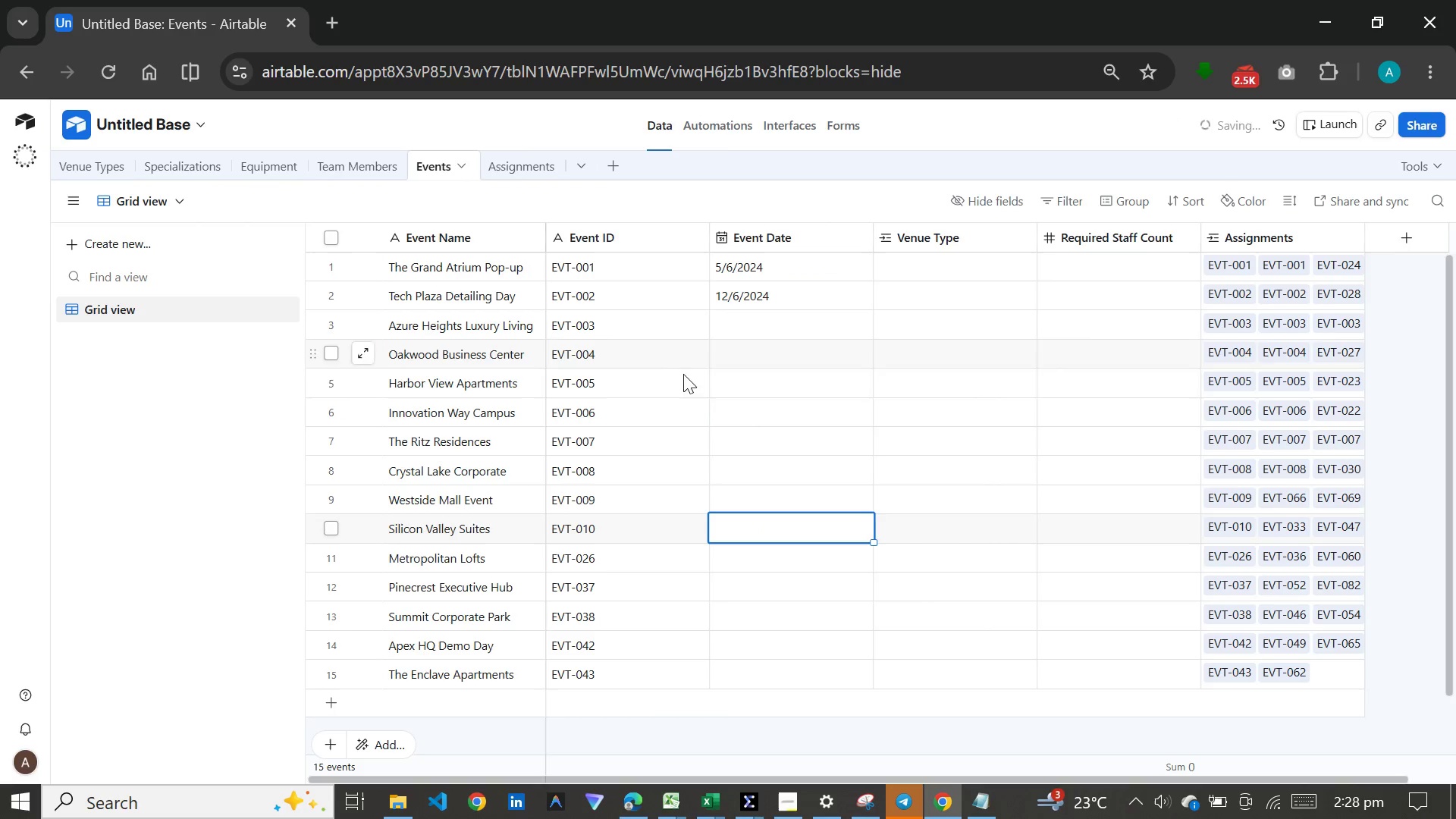 
key(Control+V)
 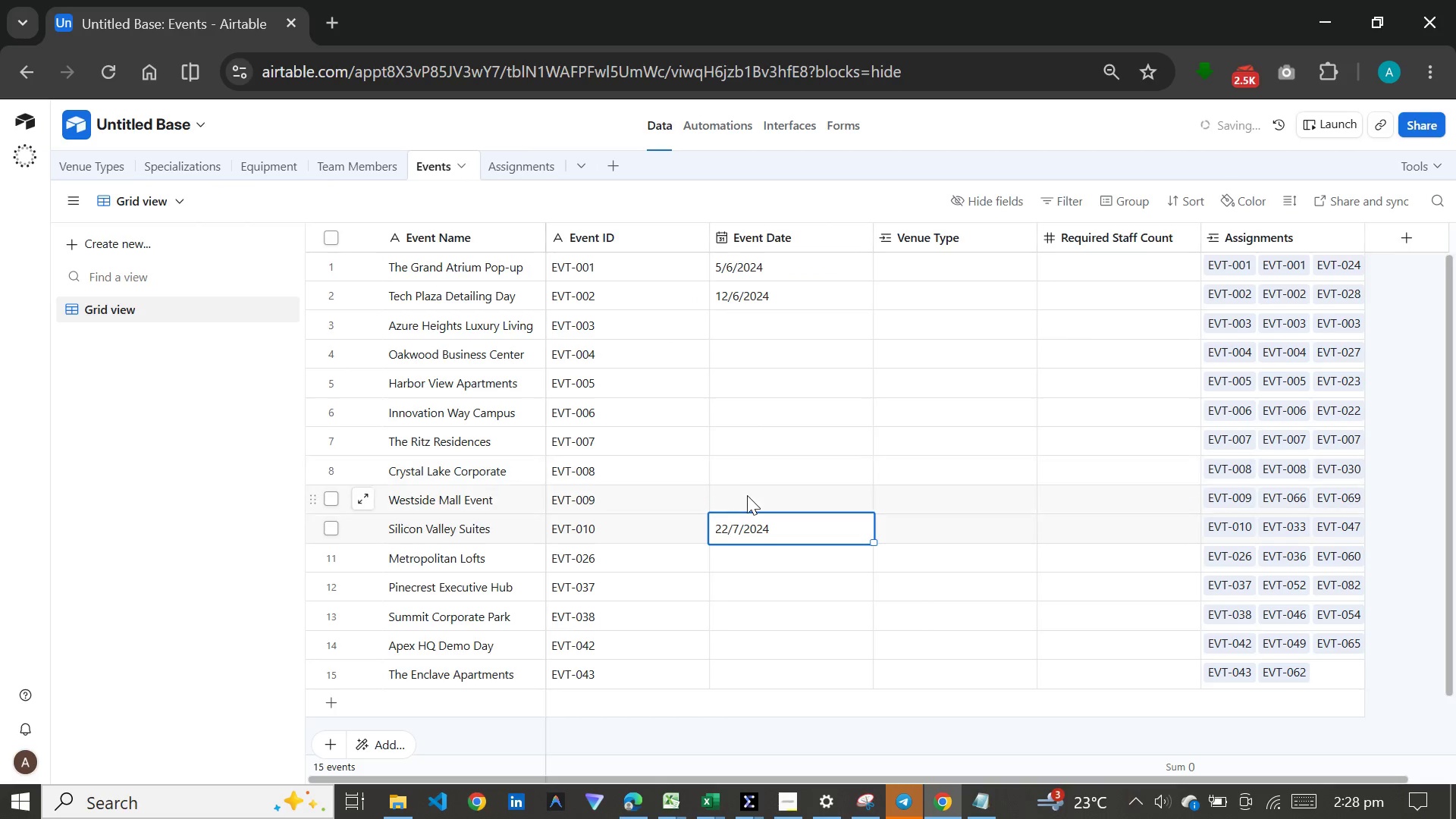 
left_click([747, 495])
 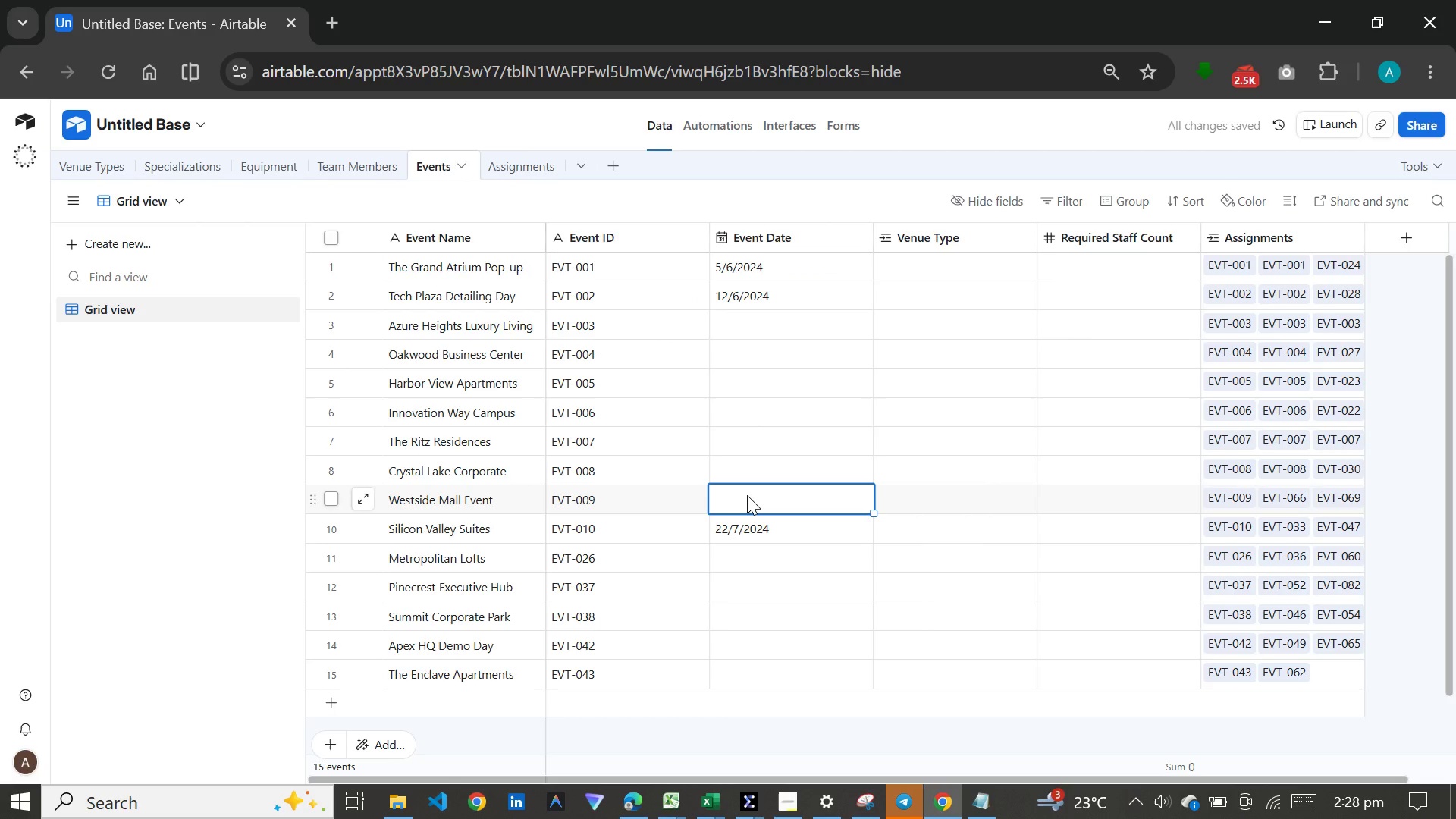 
key(Meta+V)
 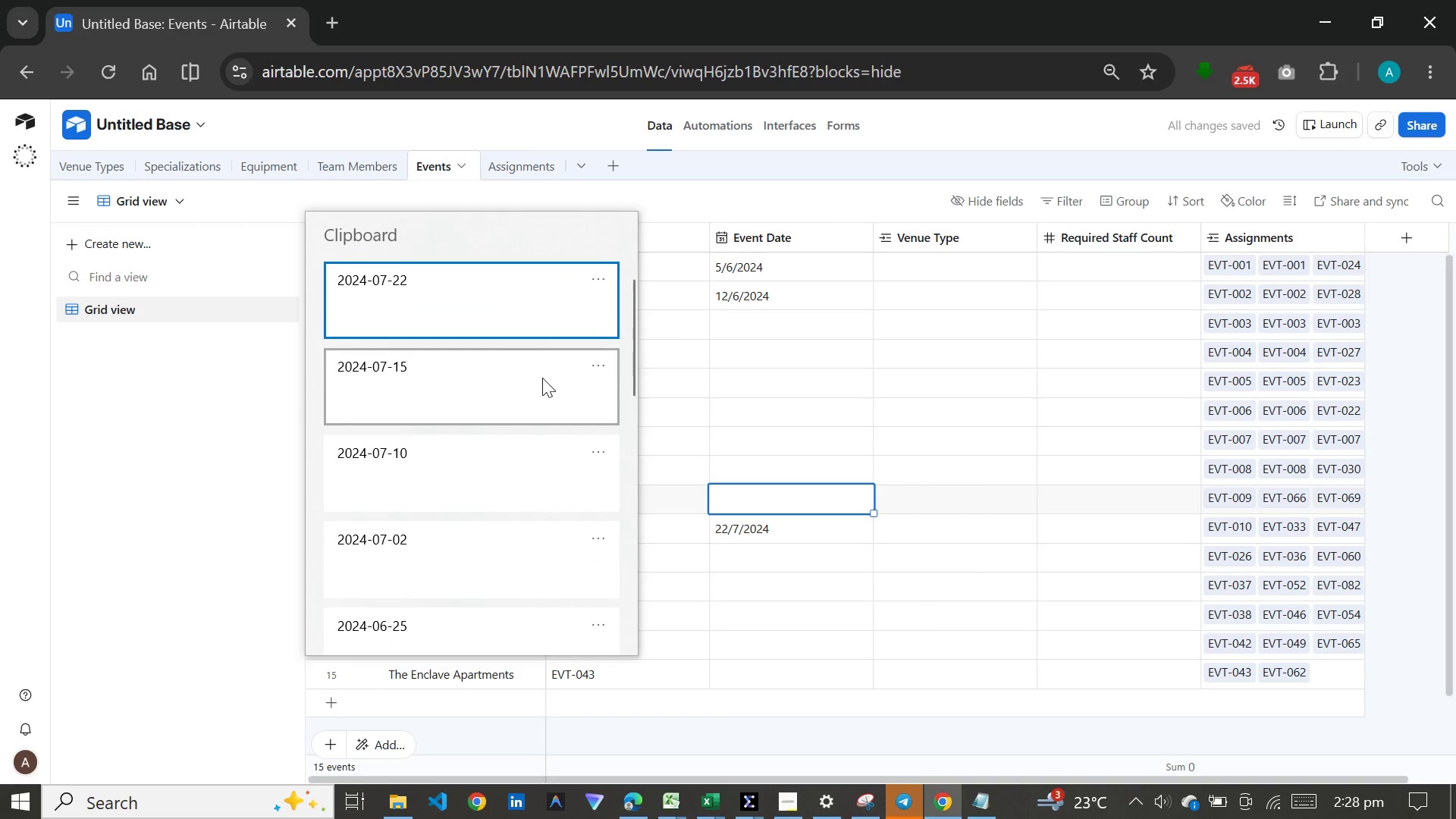 
left_click([542, 378])
 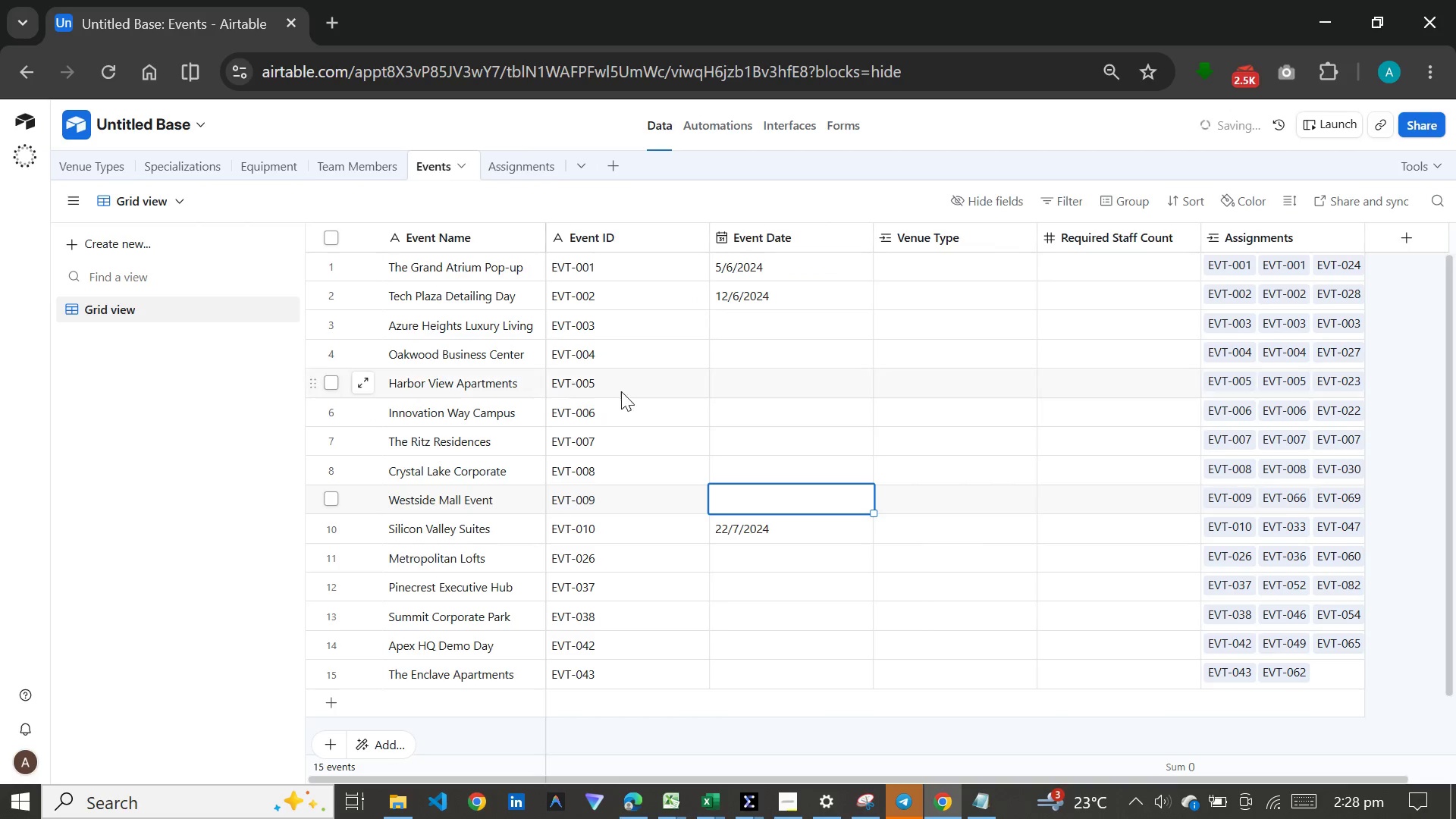 
key(Control+ControlLeft)
 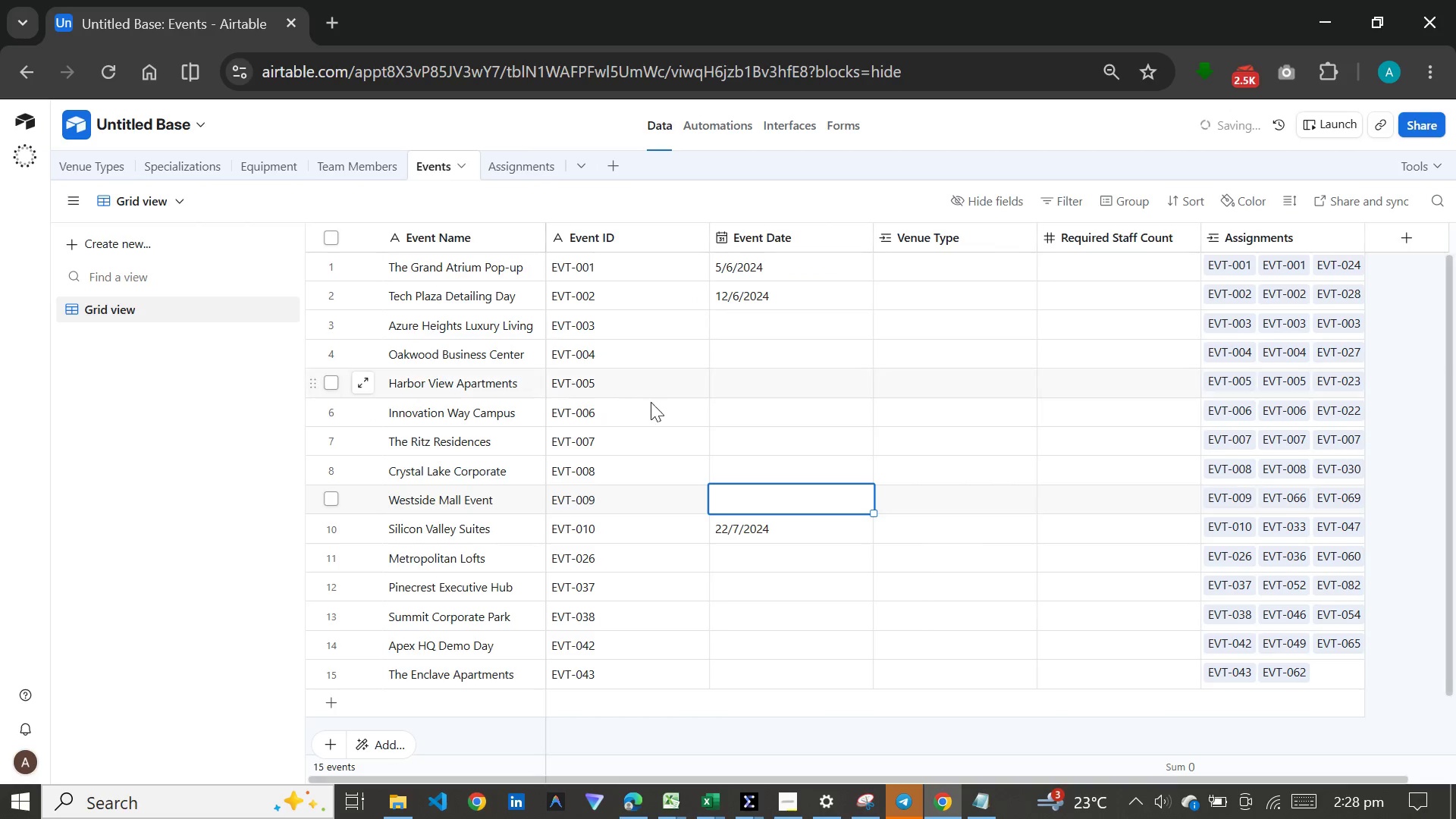 
key(Control+V)
 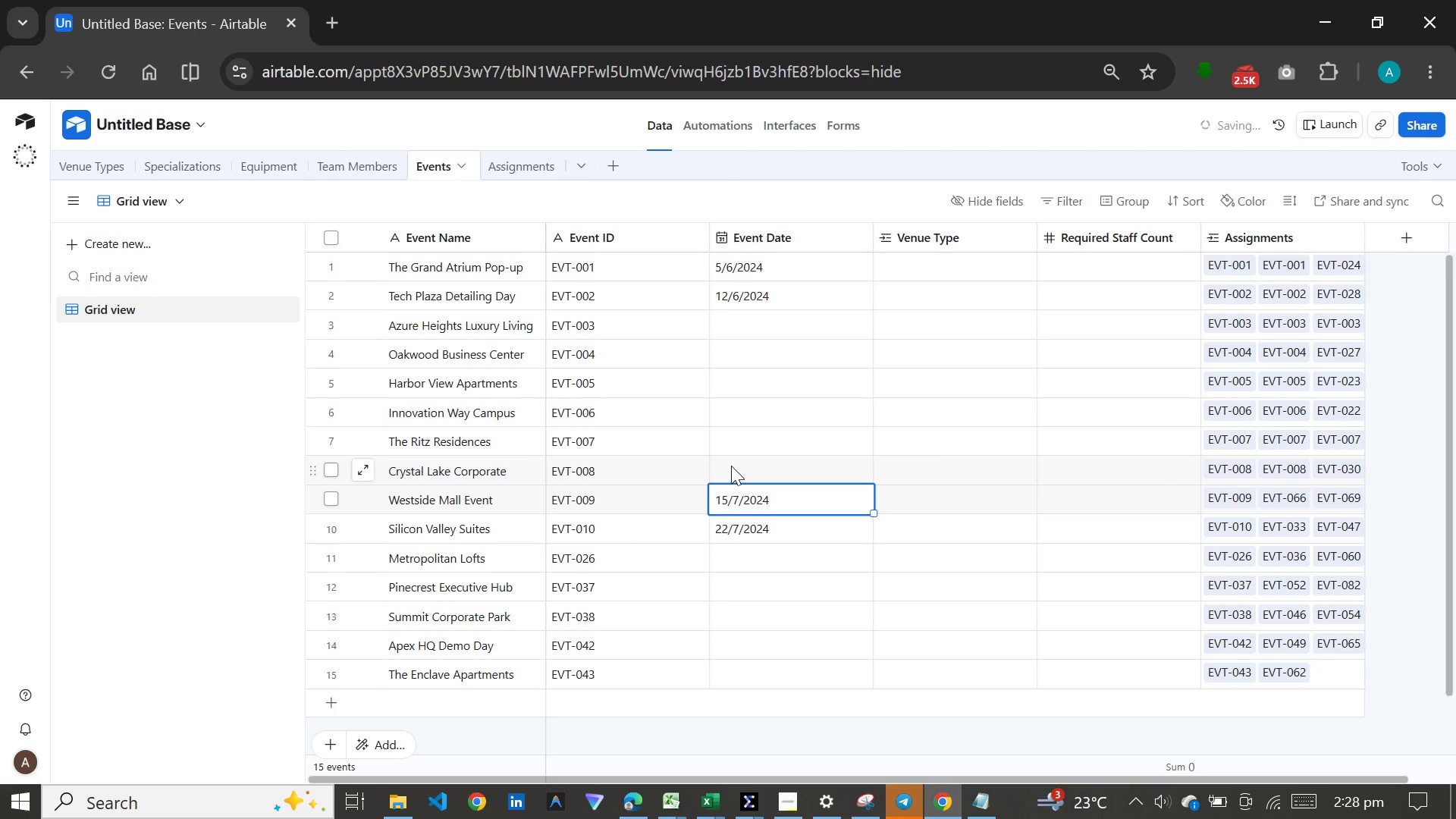 
left_click([731, 466])
 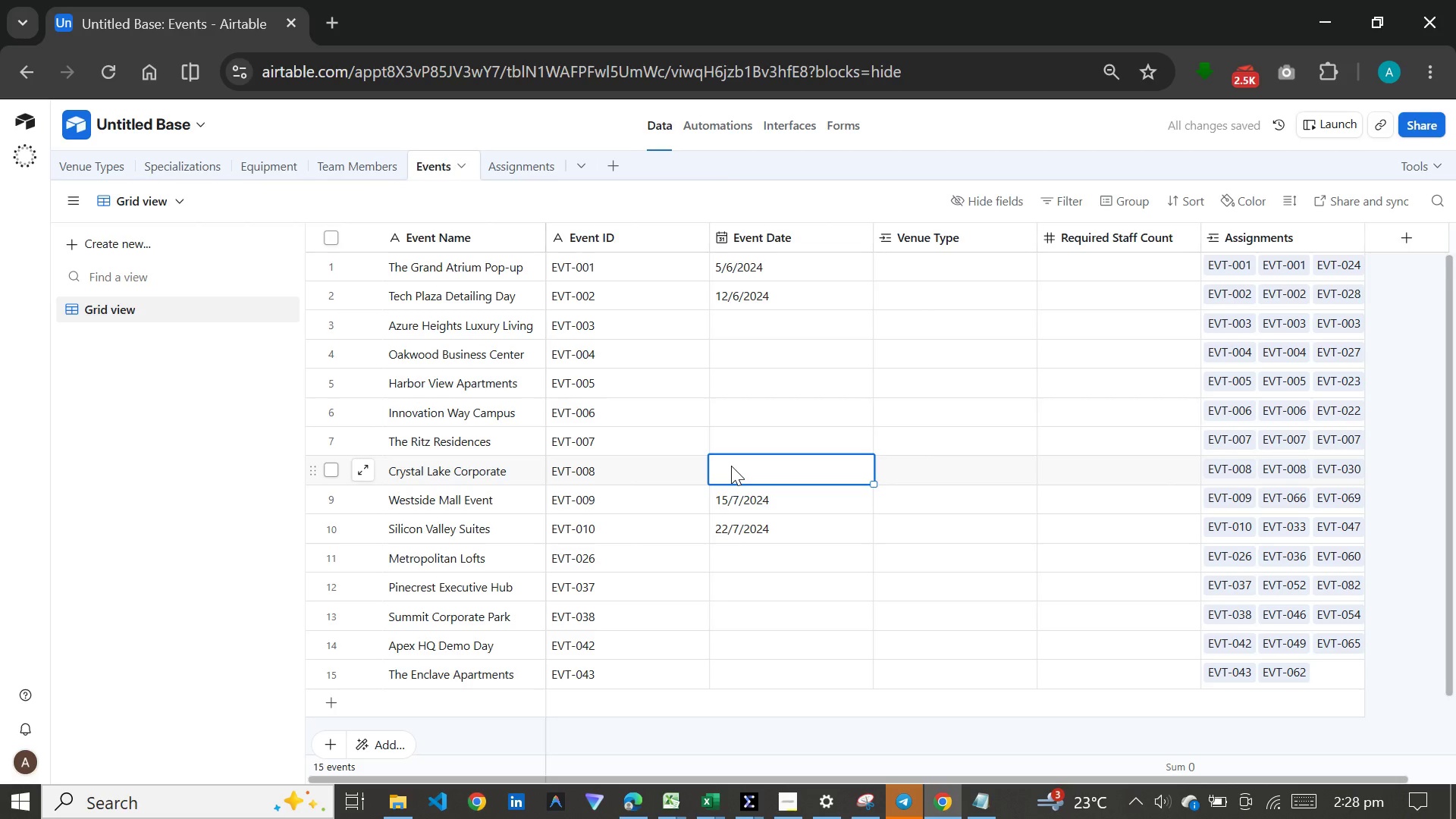 
key(Meta+V)
 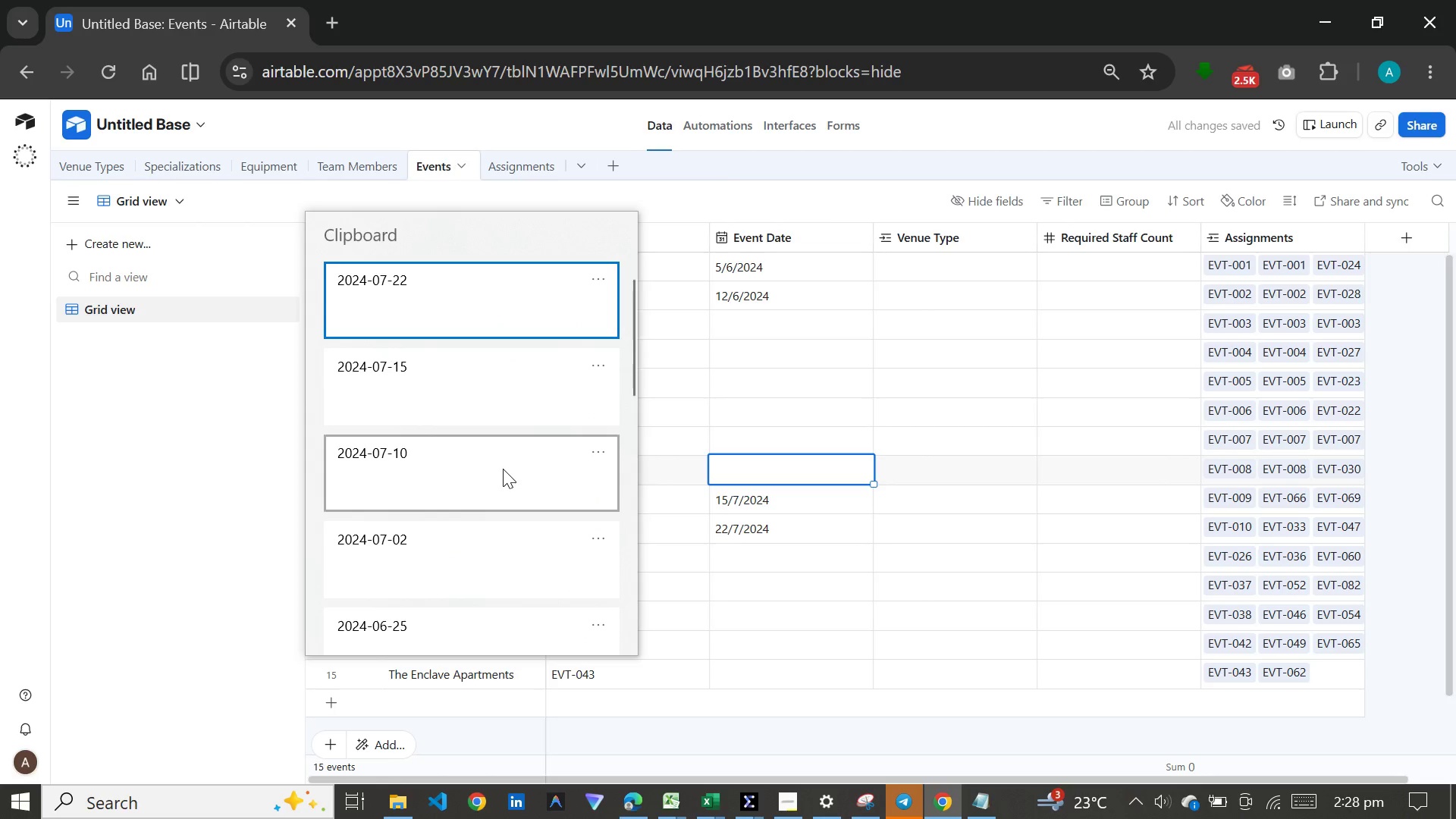 
left_click([503, 469])
 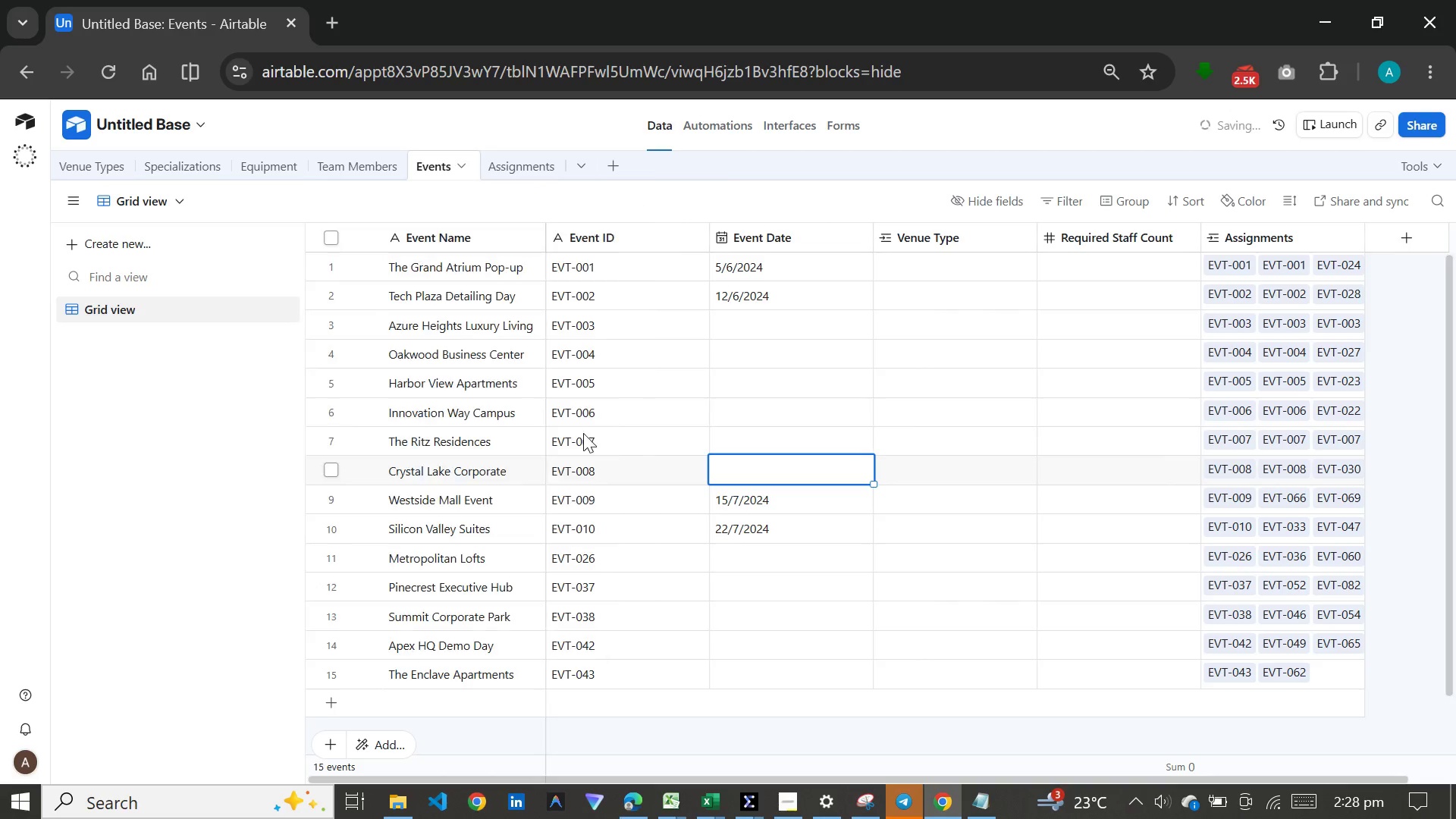 
key(Control+ControlLeft)
 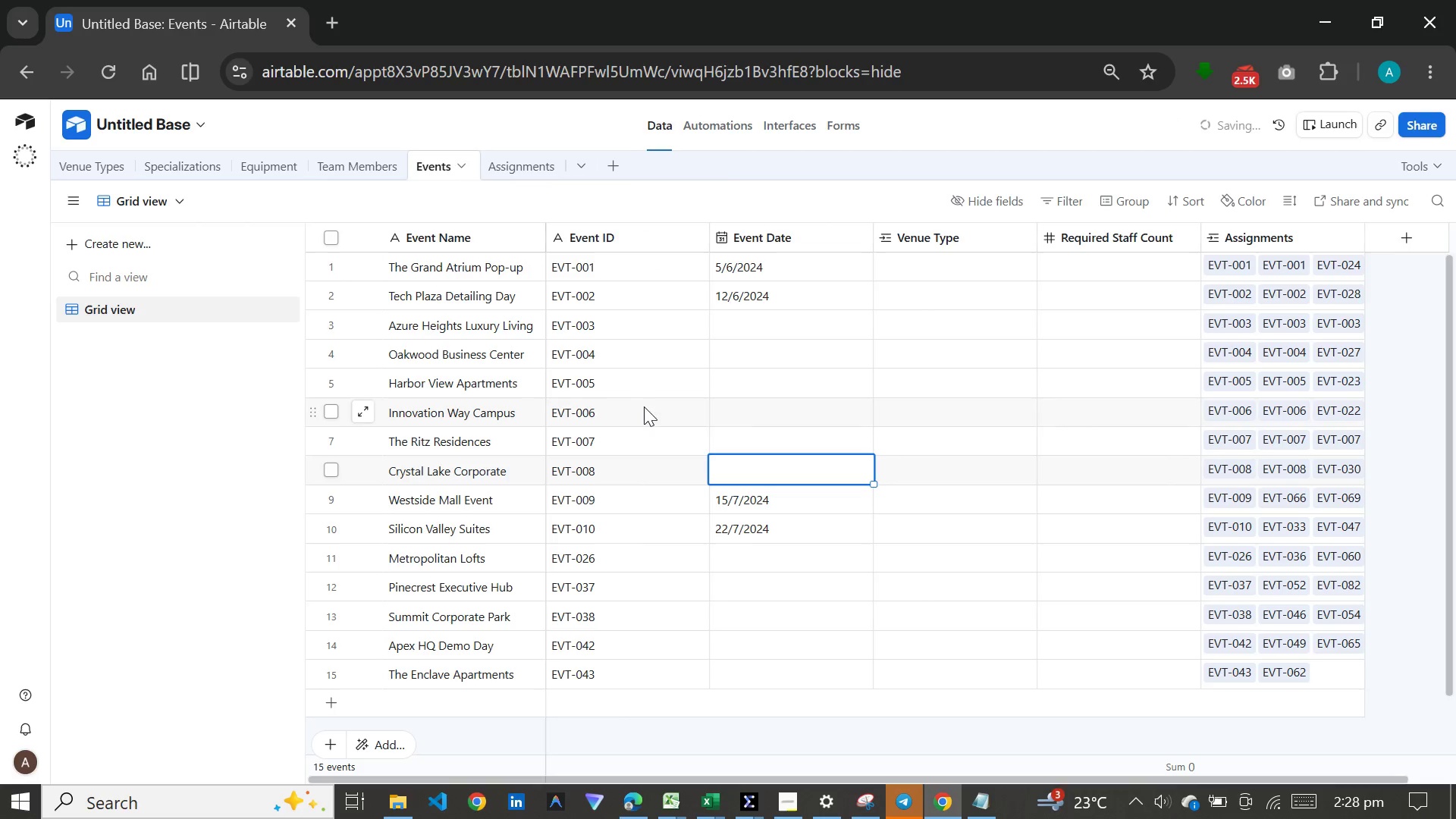 
key(Control+V)
 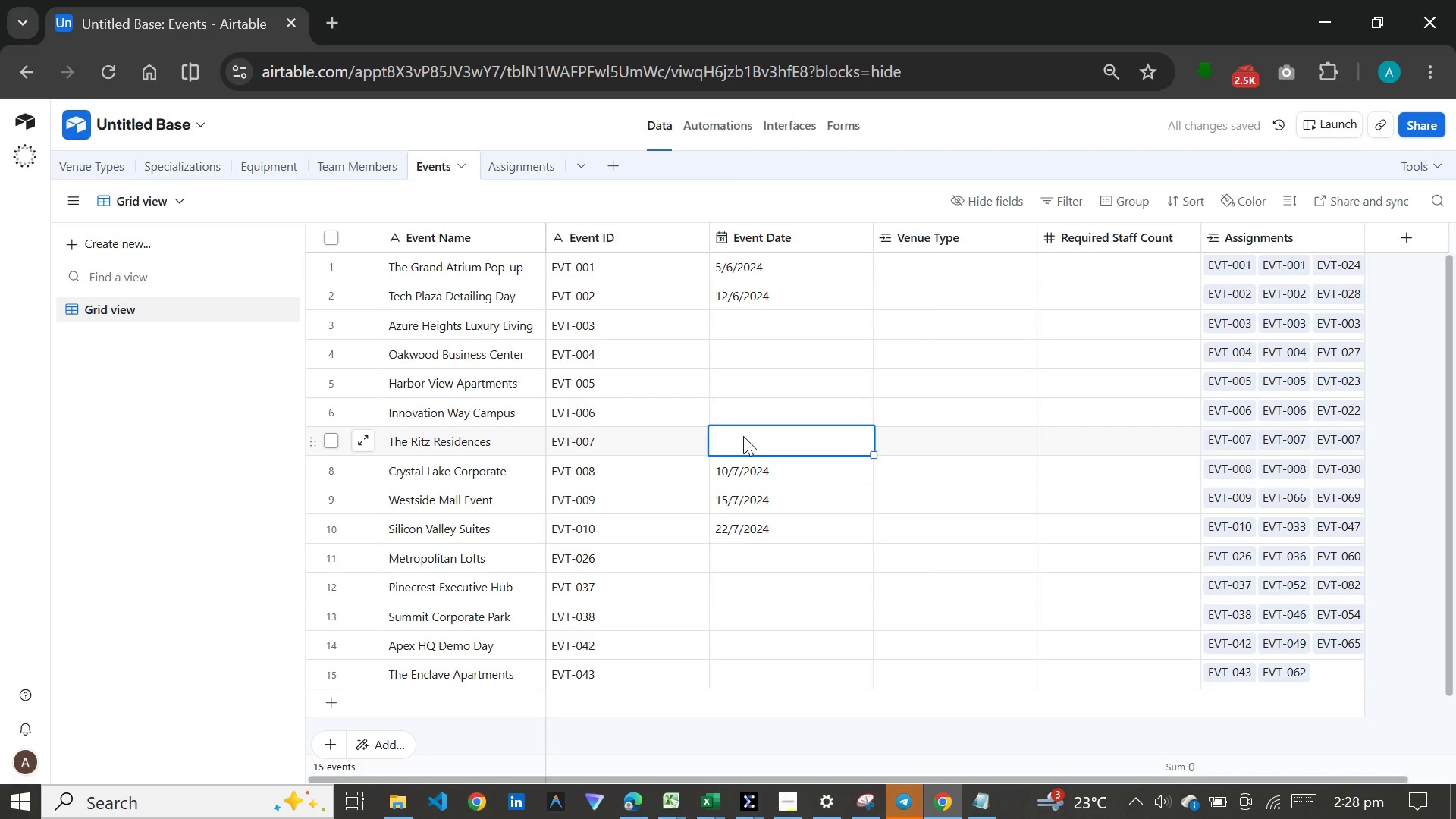 
key(Meta+V)
 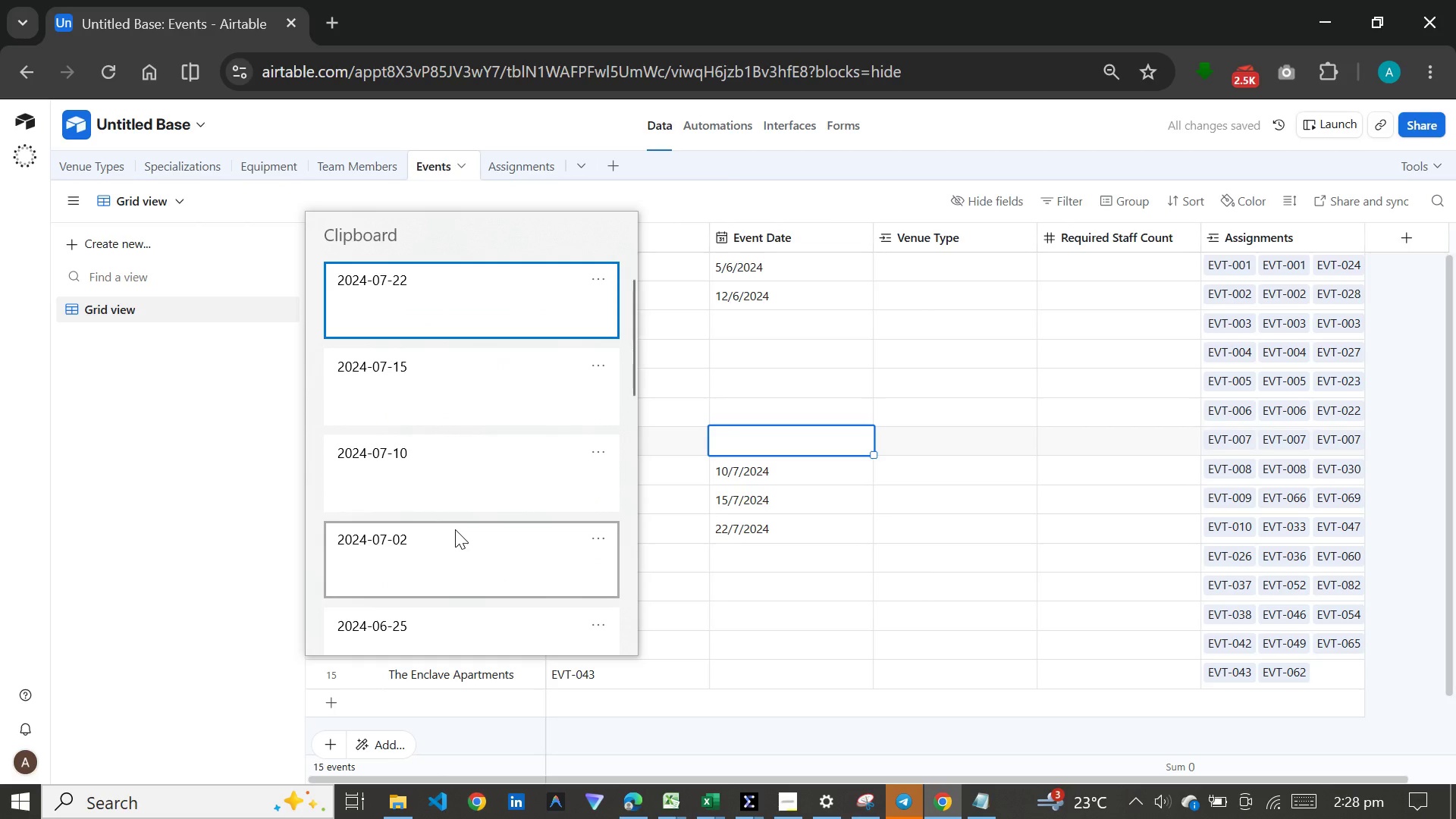 
left_click([455, 529])
 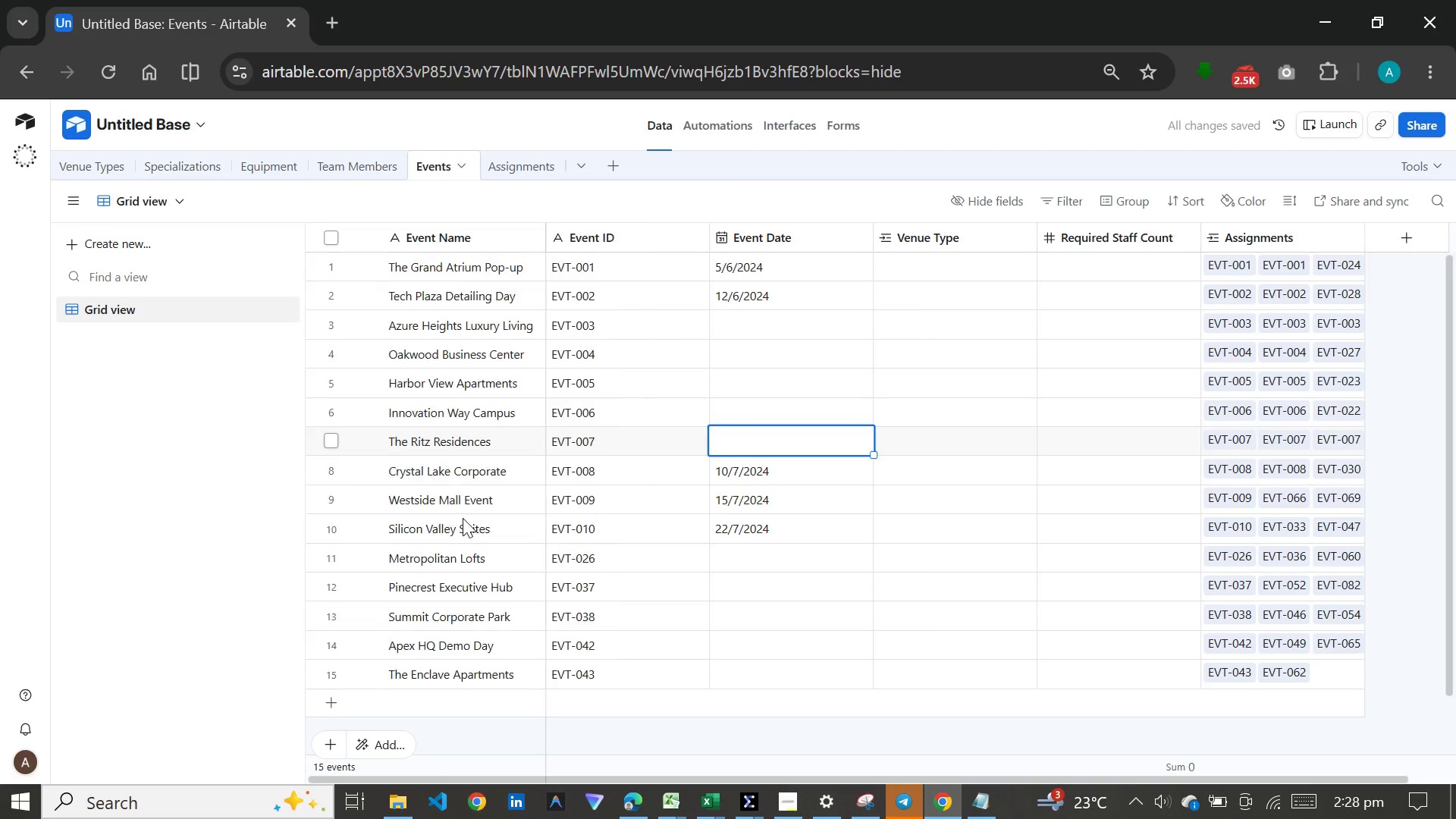 
key(Control+ControlLeft)
 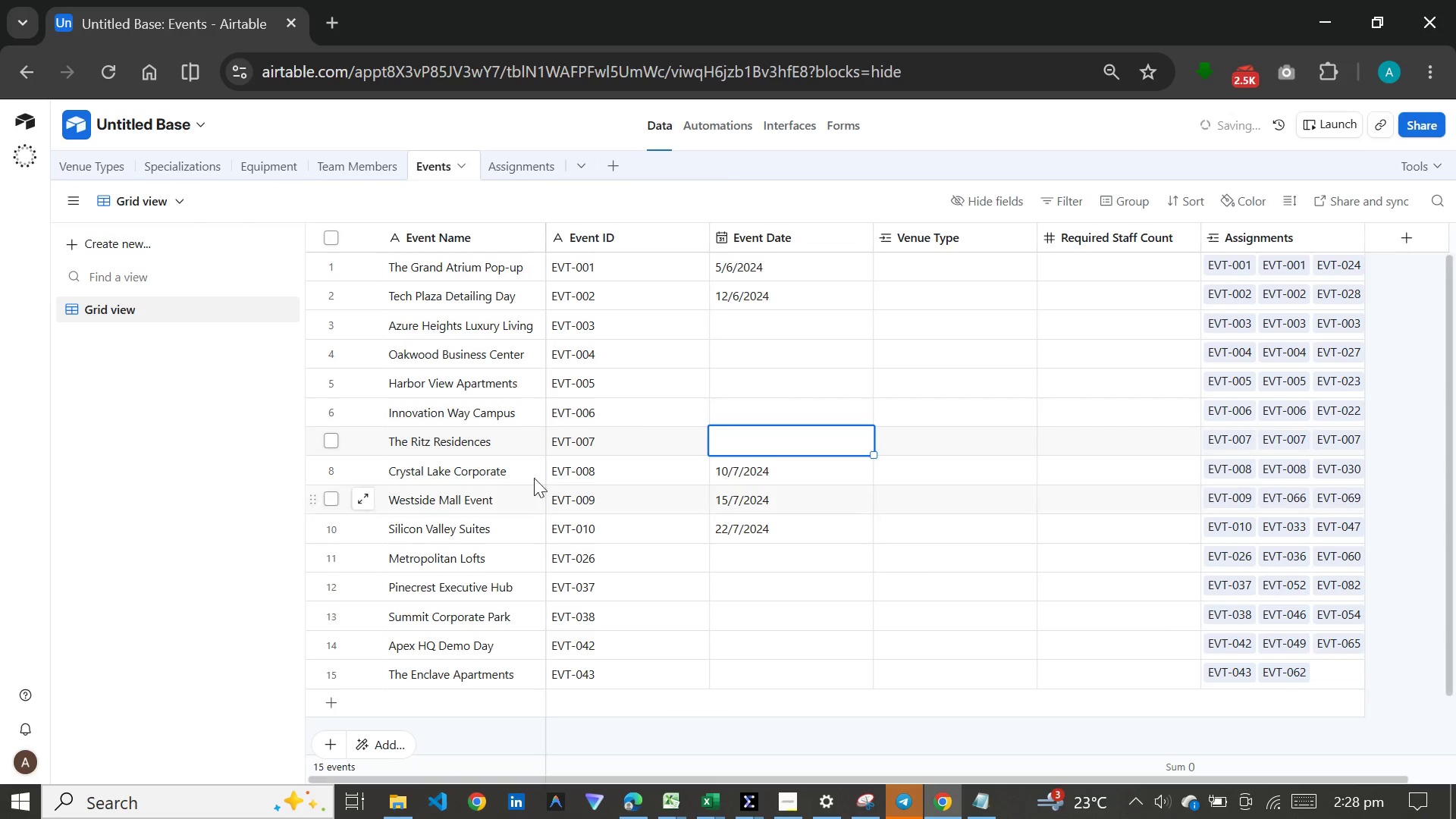 
key(Control+V)
 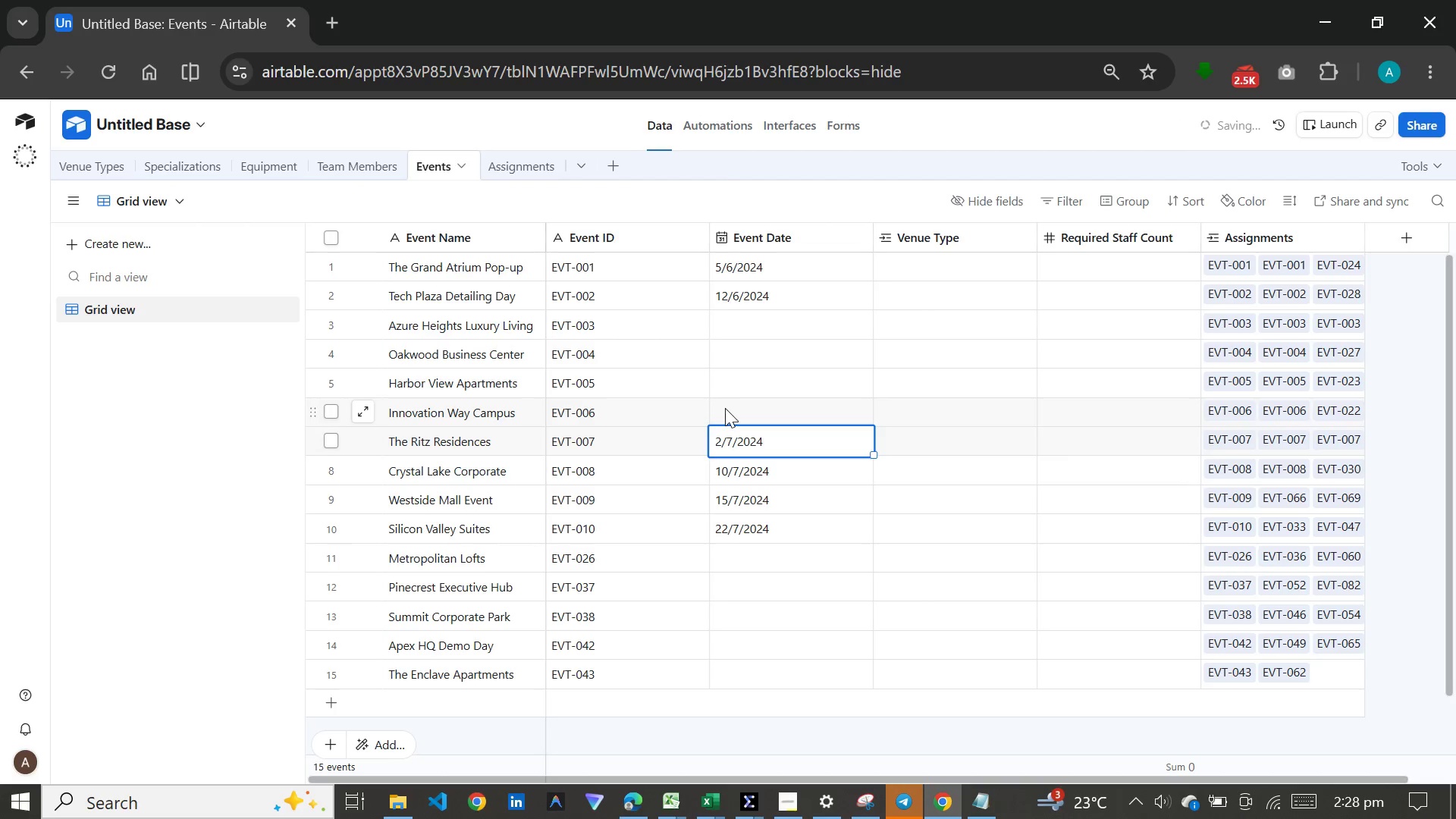 
left_click([725, 408])
 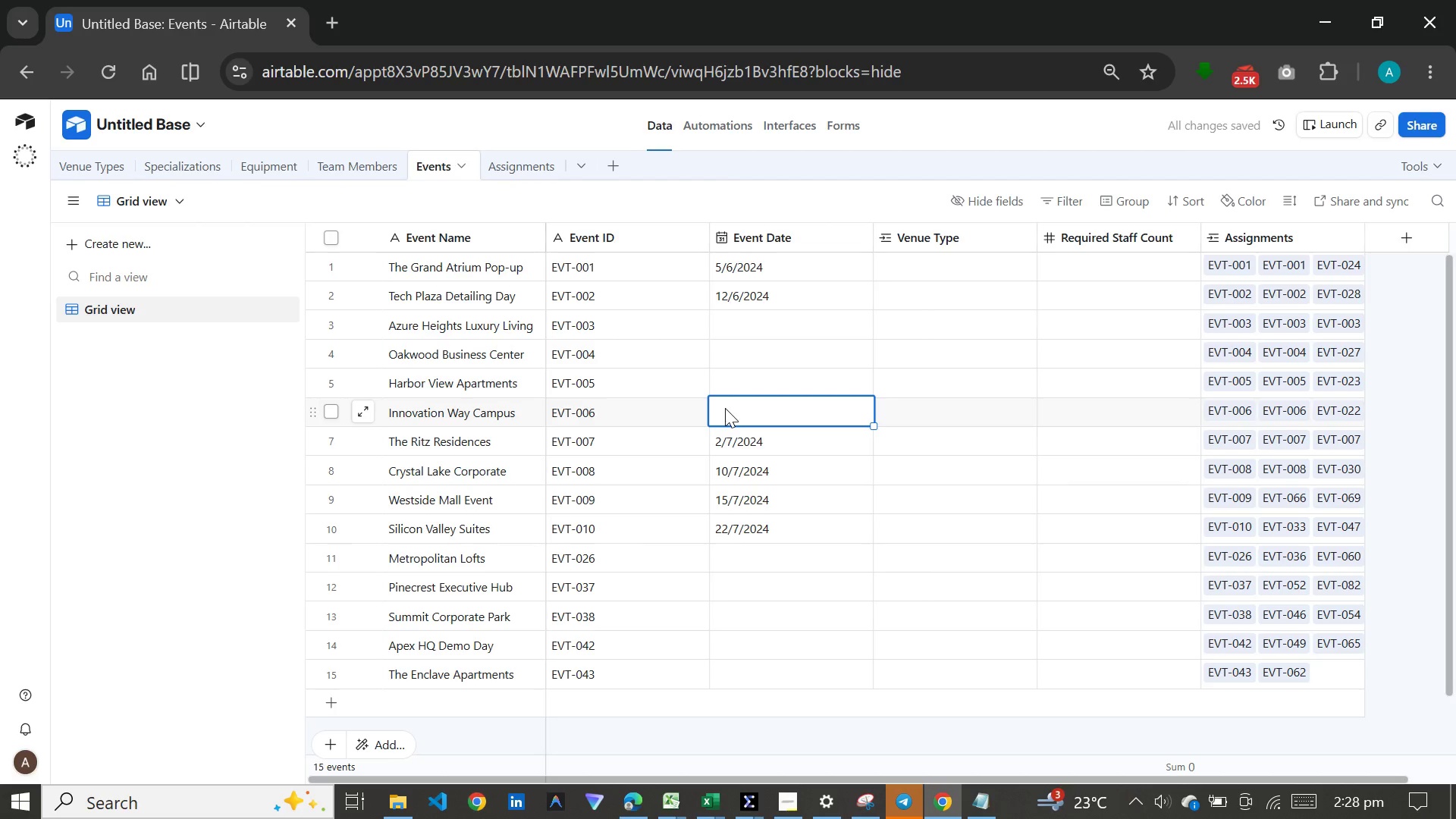 
key(Meta+V)
 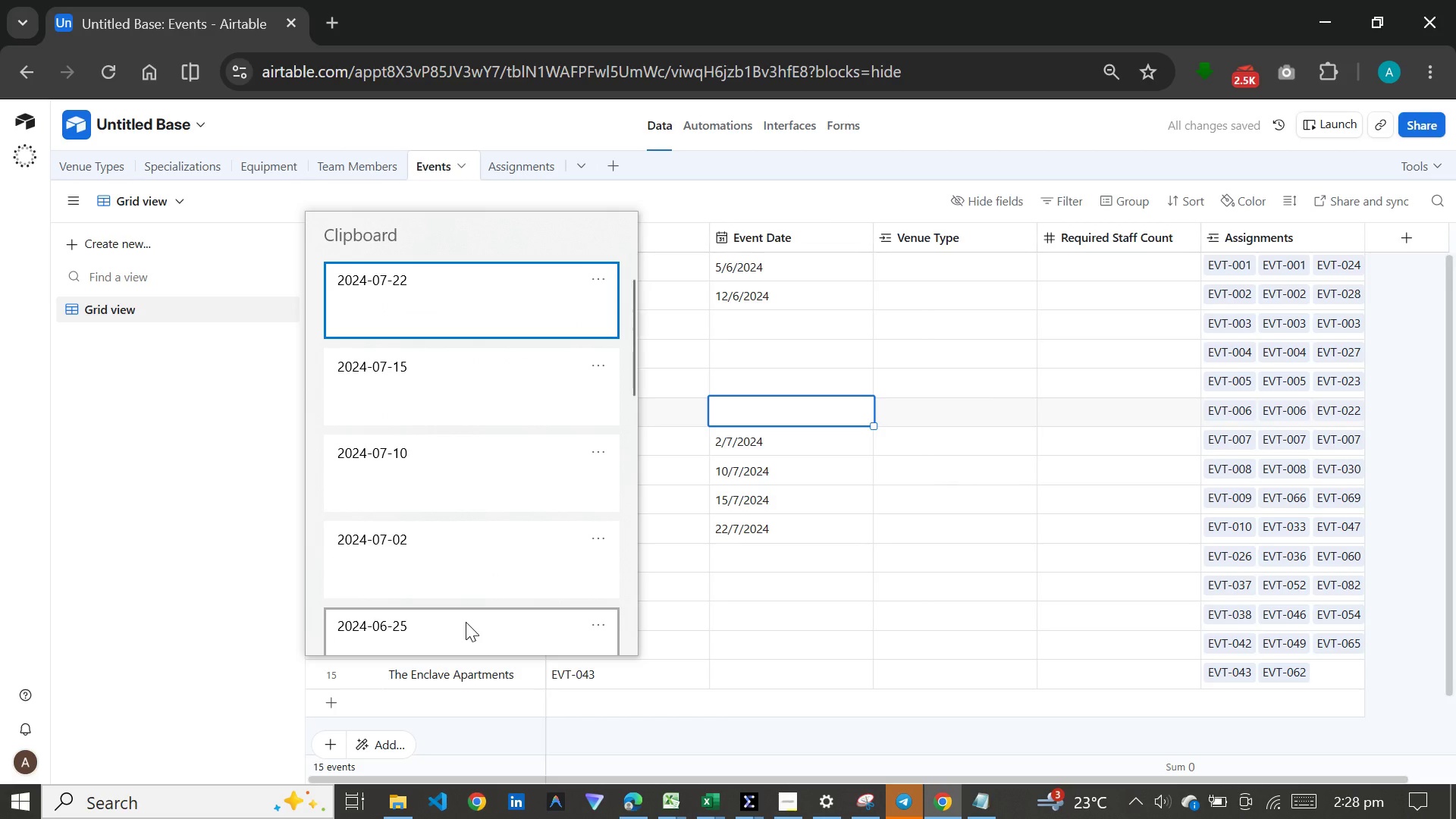 
left_click([466, 622])
 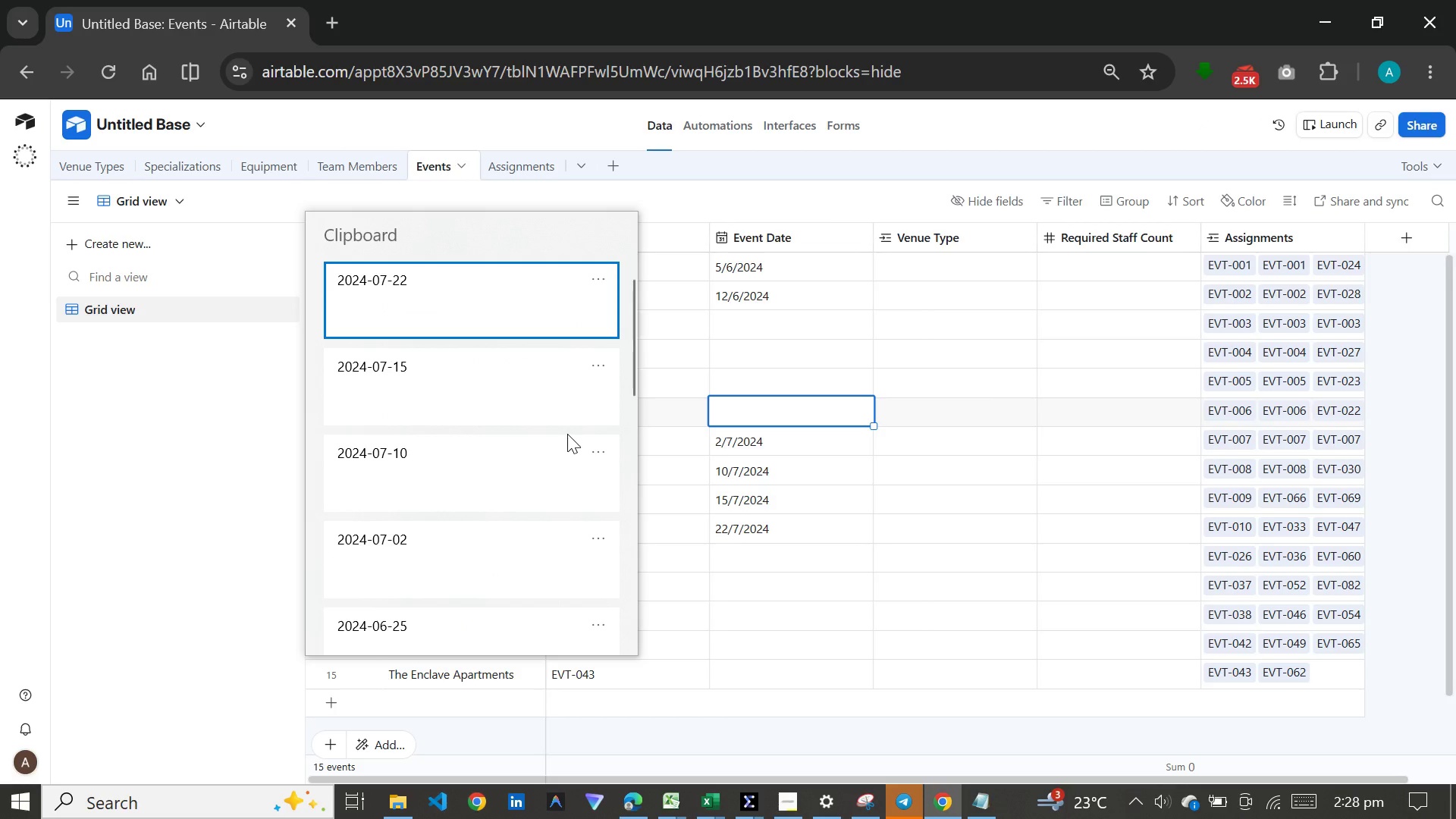 
wait(5.02)
 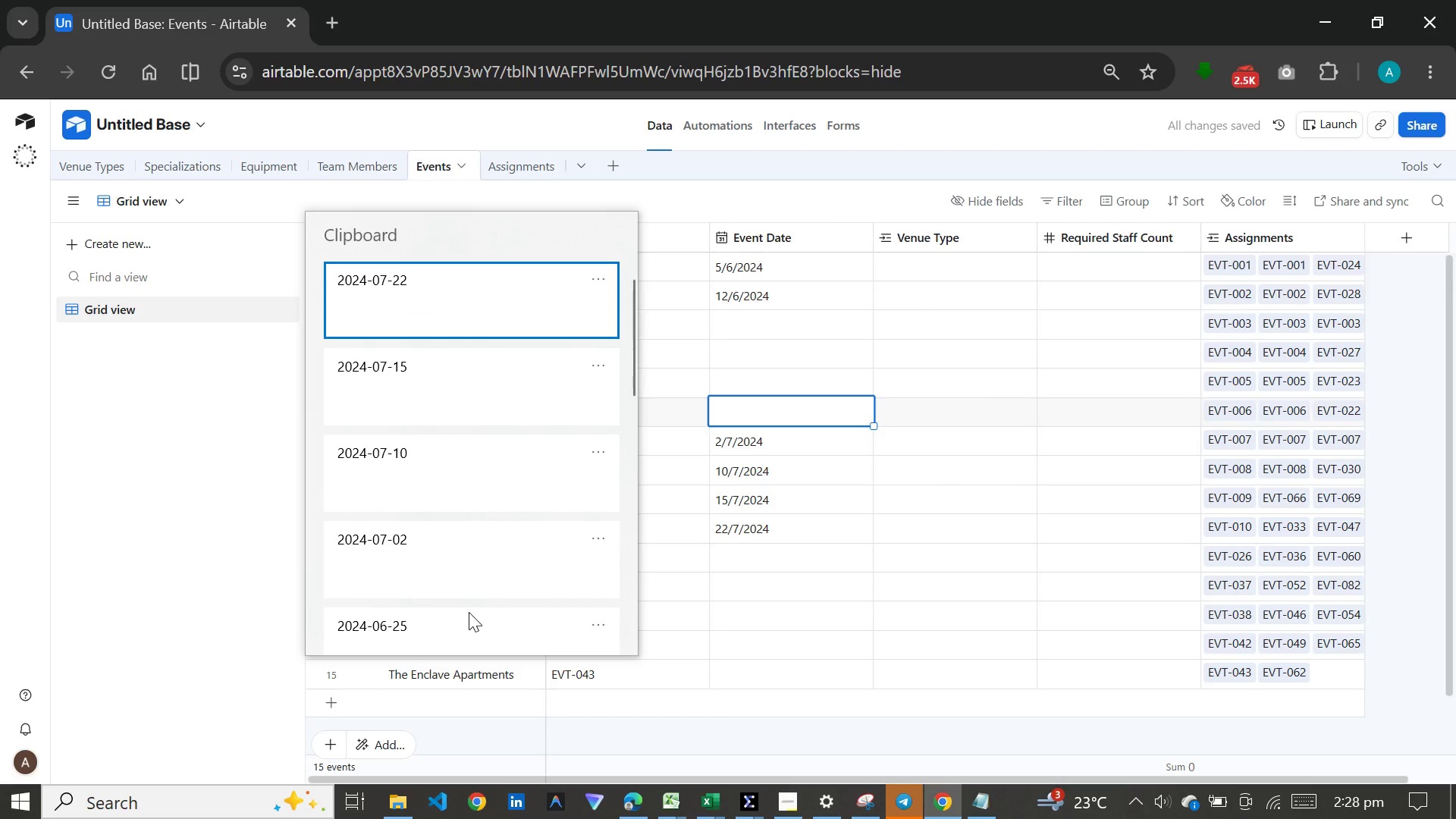 
key(Control+ControlLeft)
 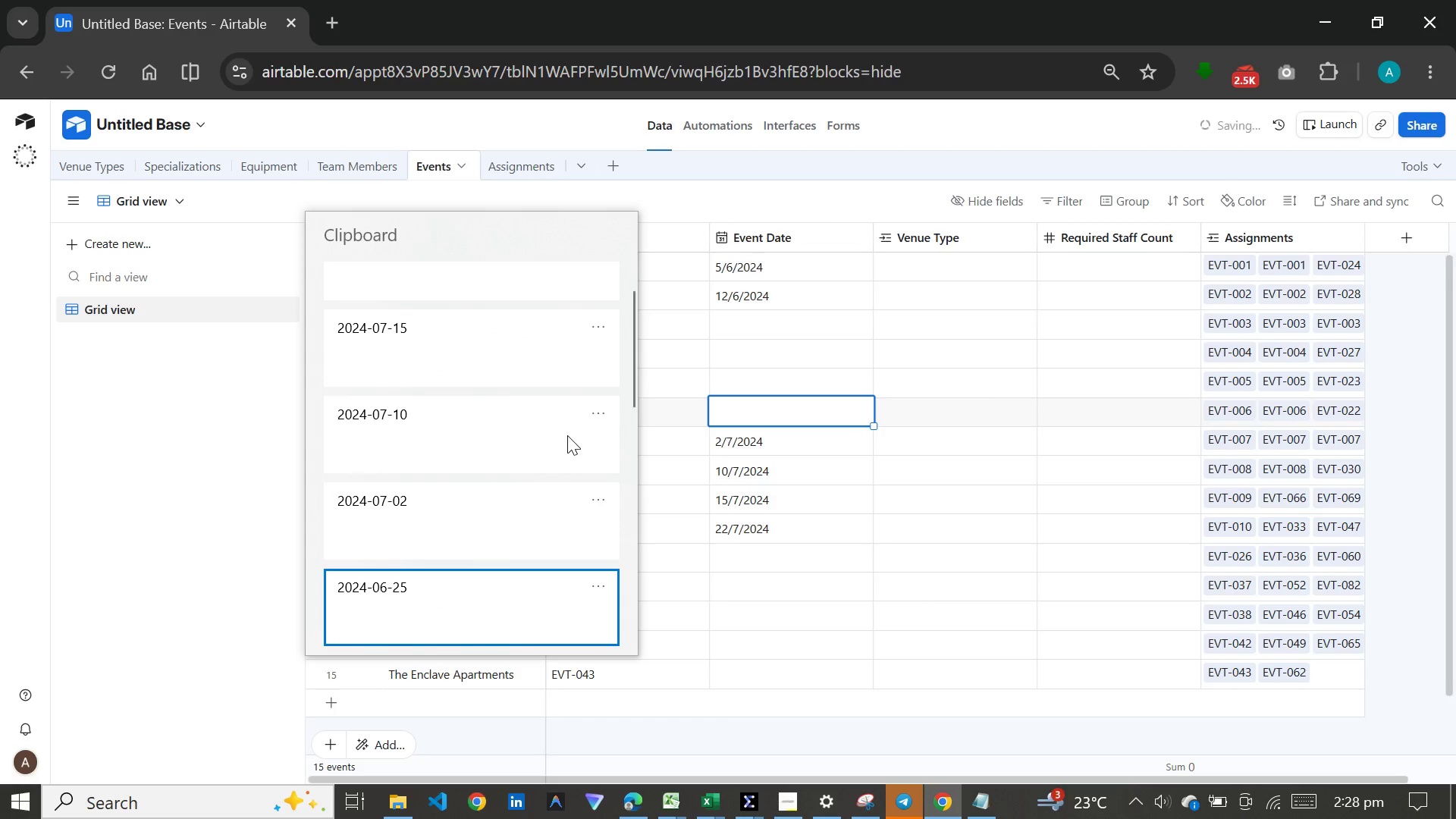 
hold_key(key=V, duration=12.98)
 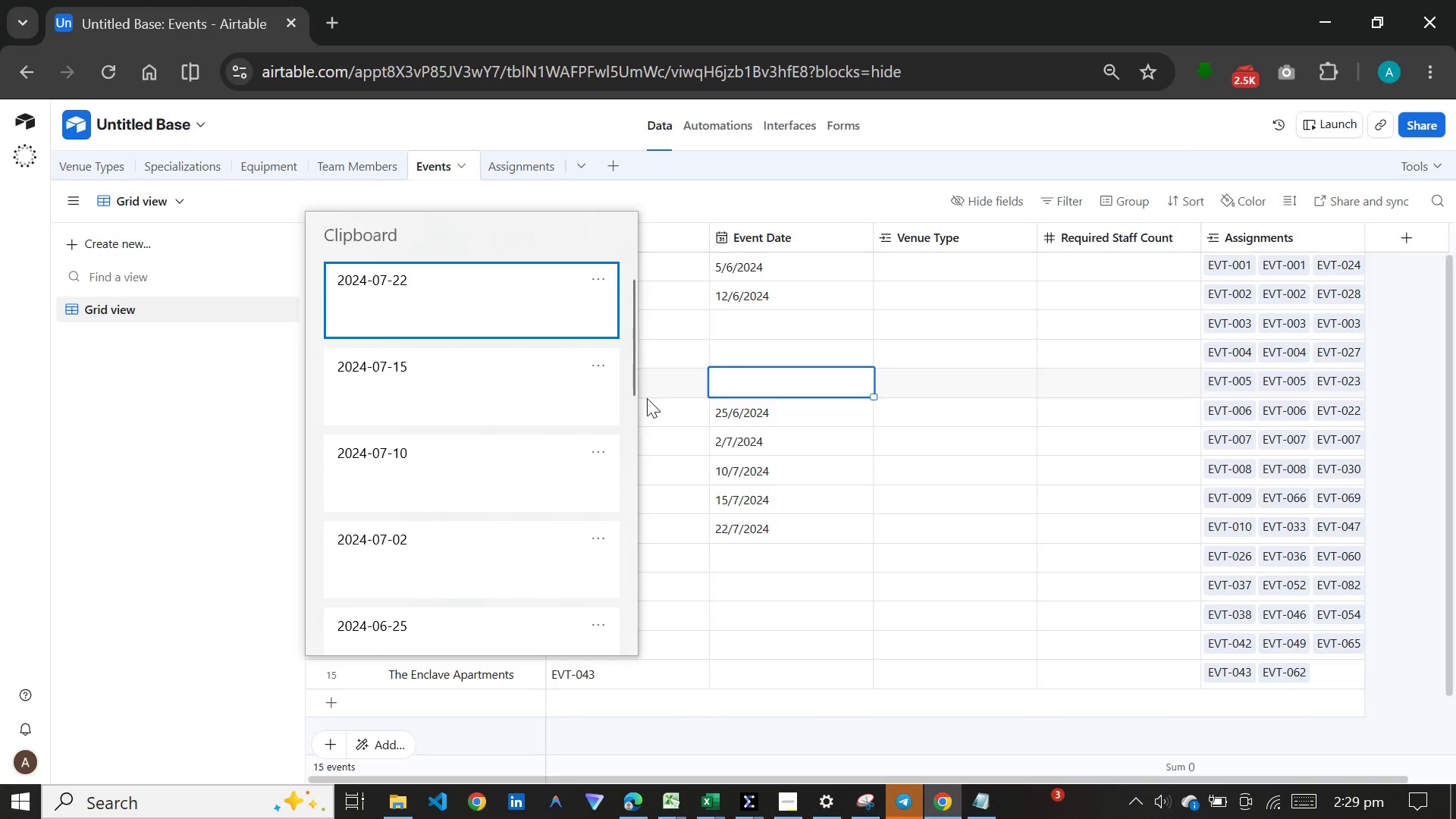 
left_click([796, 376])
 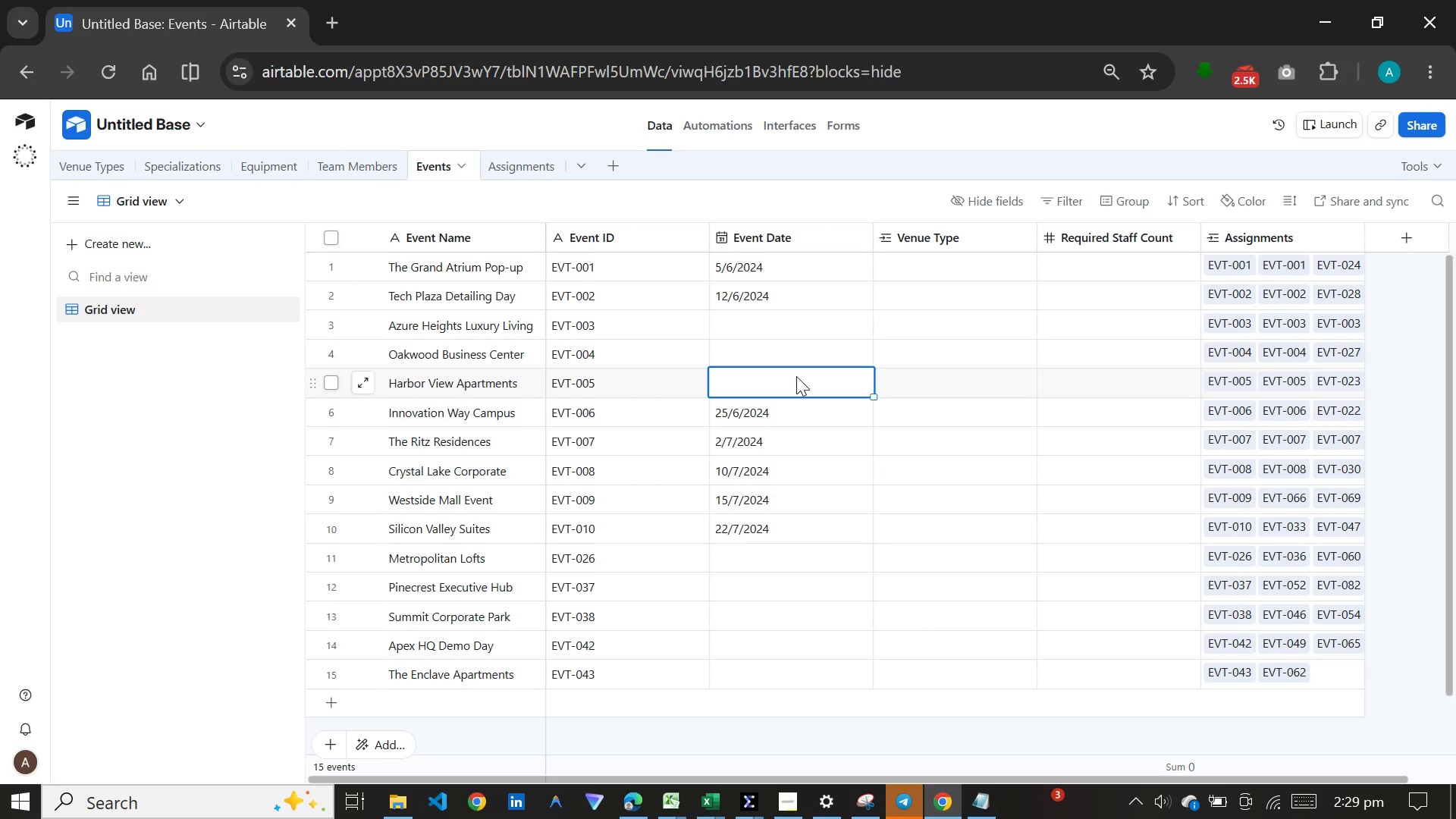 
hold_key(key=MetaLeft, duration=0.97)
 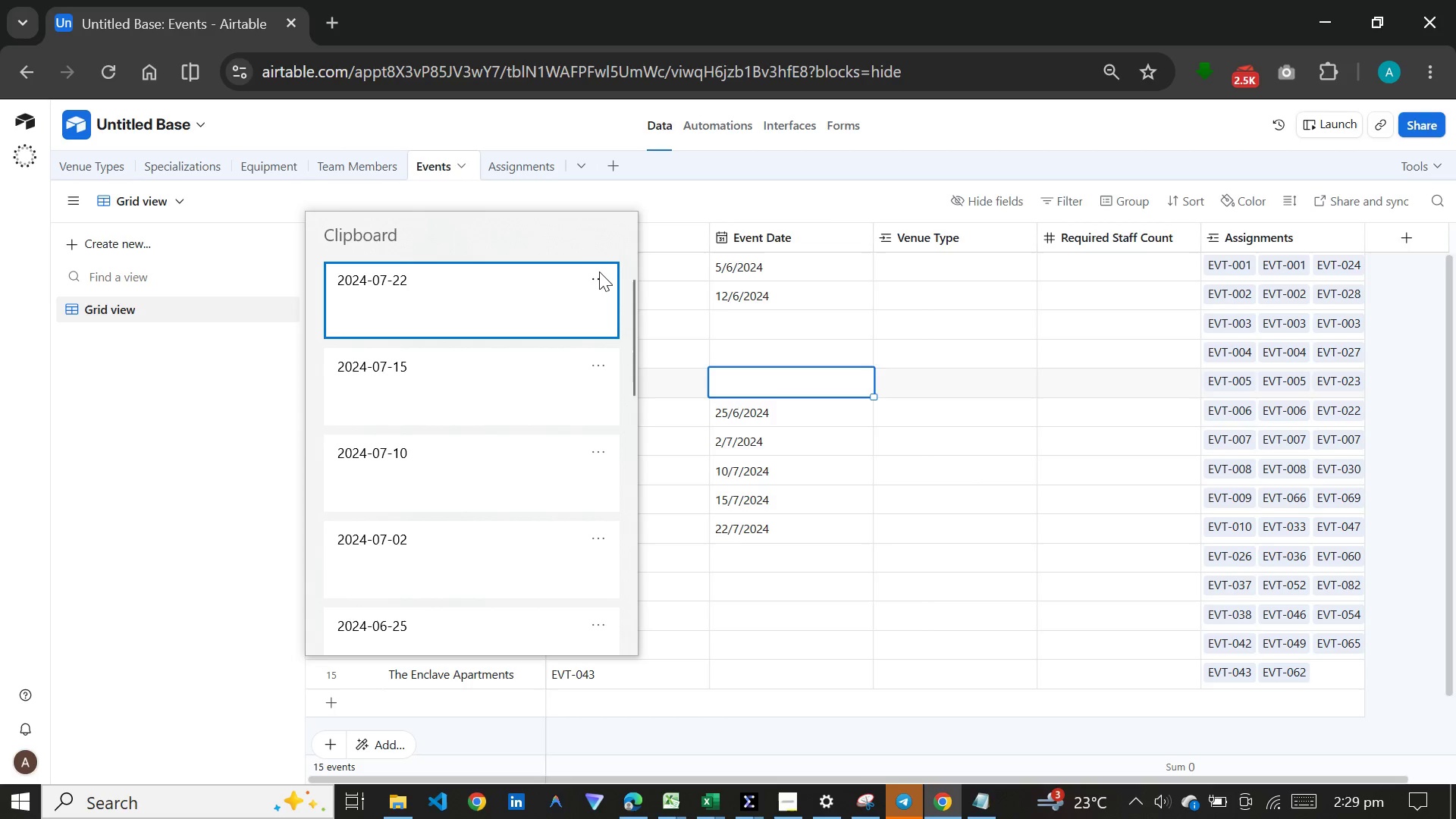 
left_click([599, 271])
 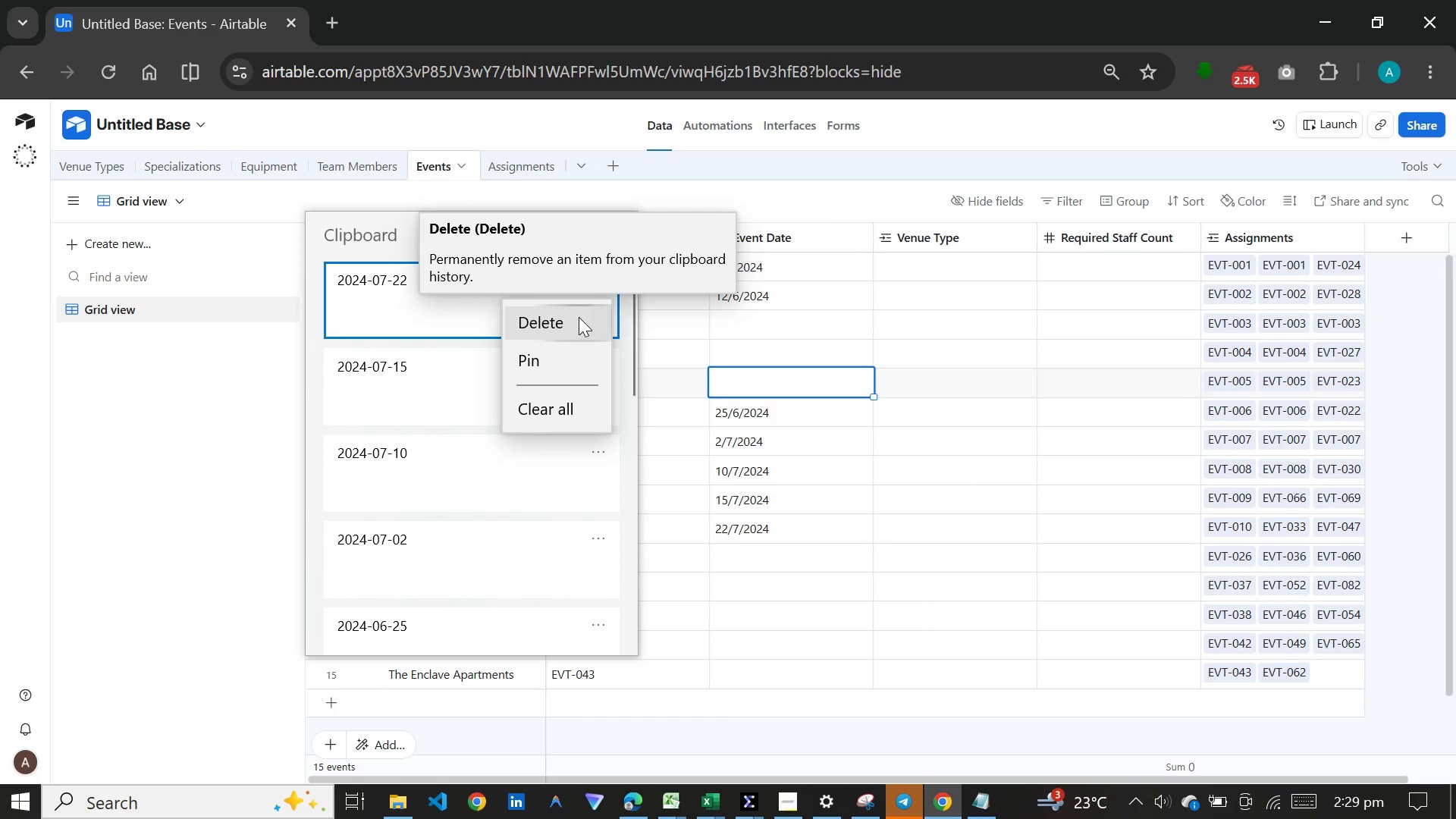 
left_click([579, 317])
 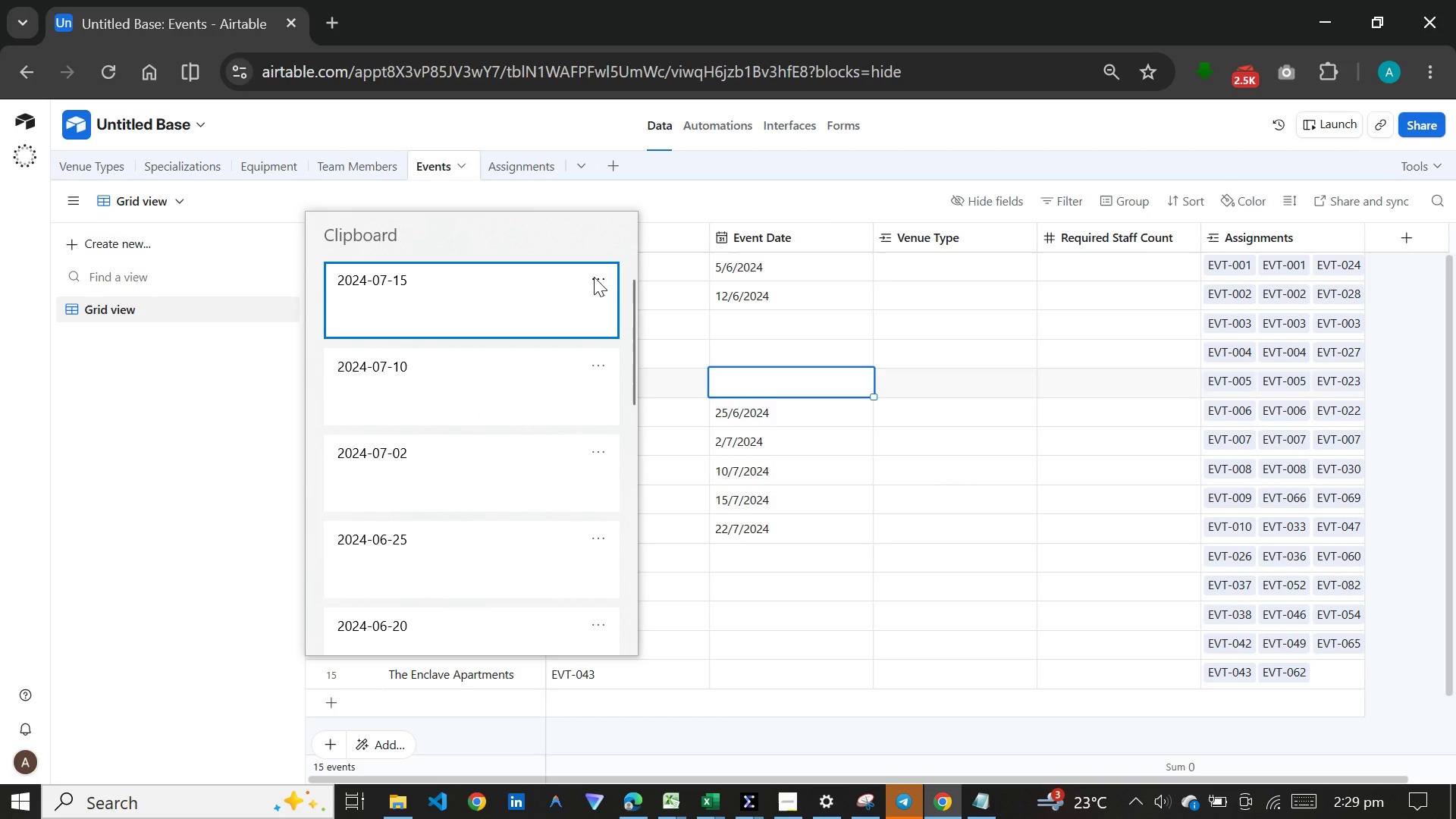 
left_click([594, 277])
 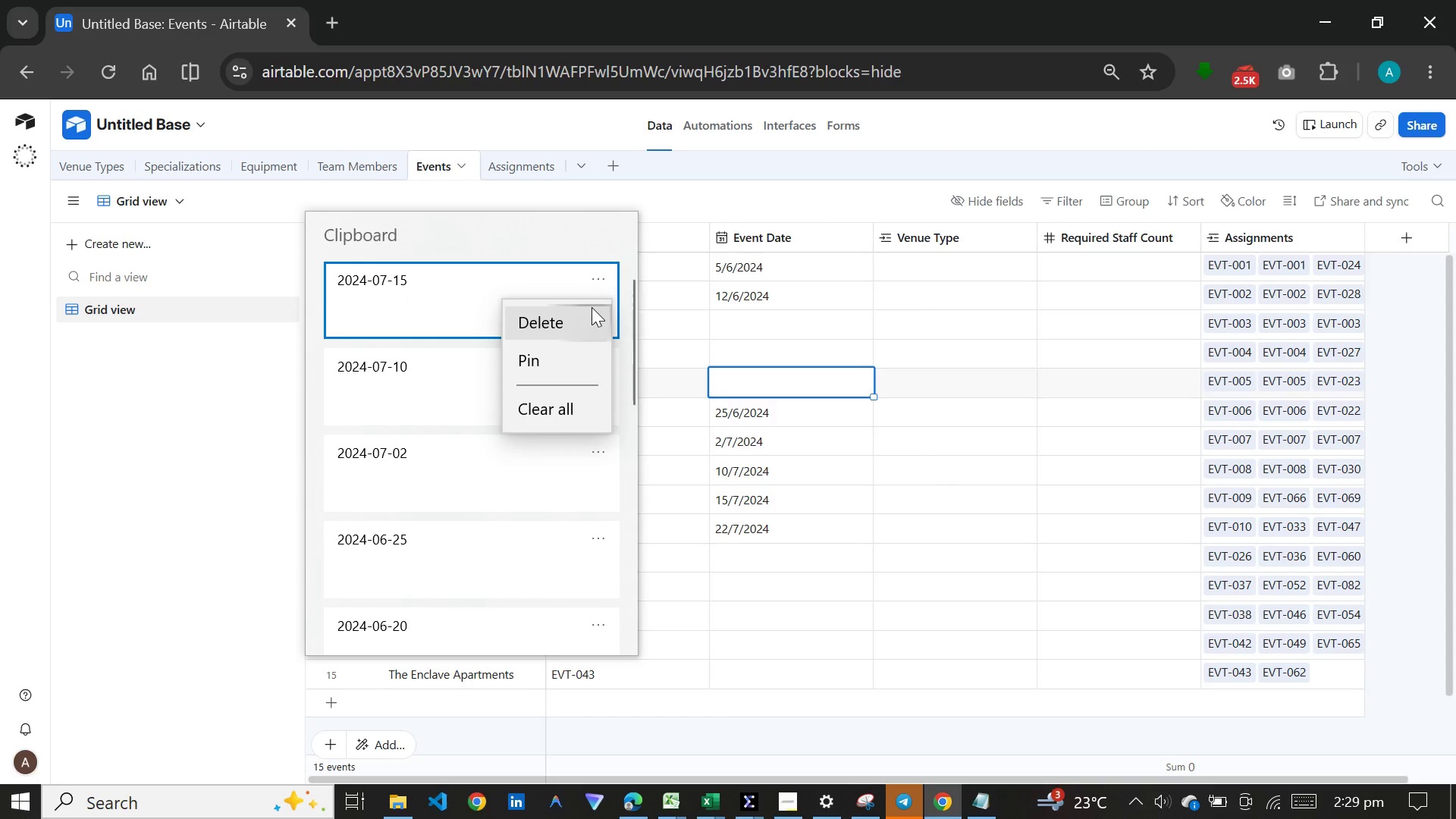 
left_click([592, 307])
 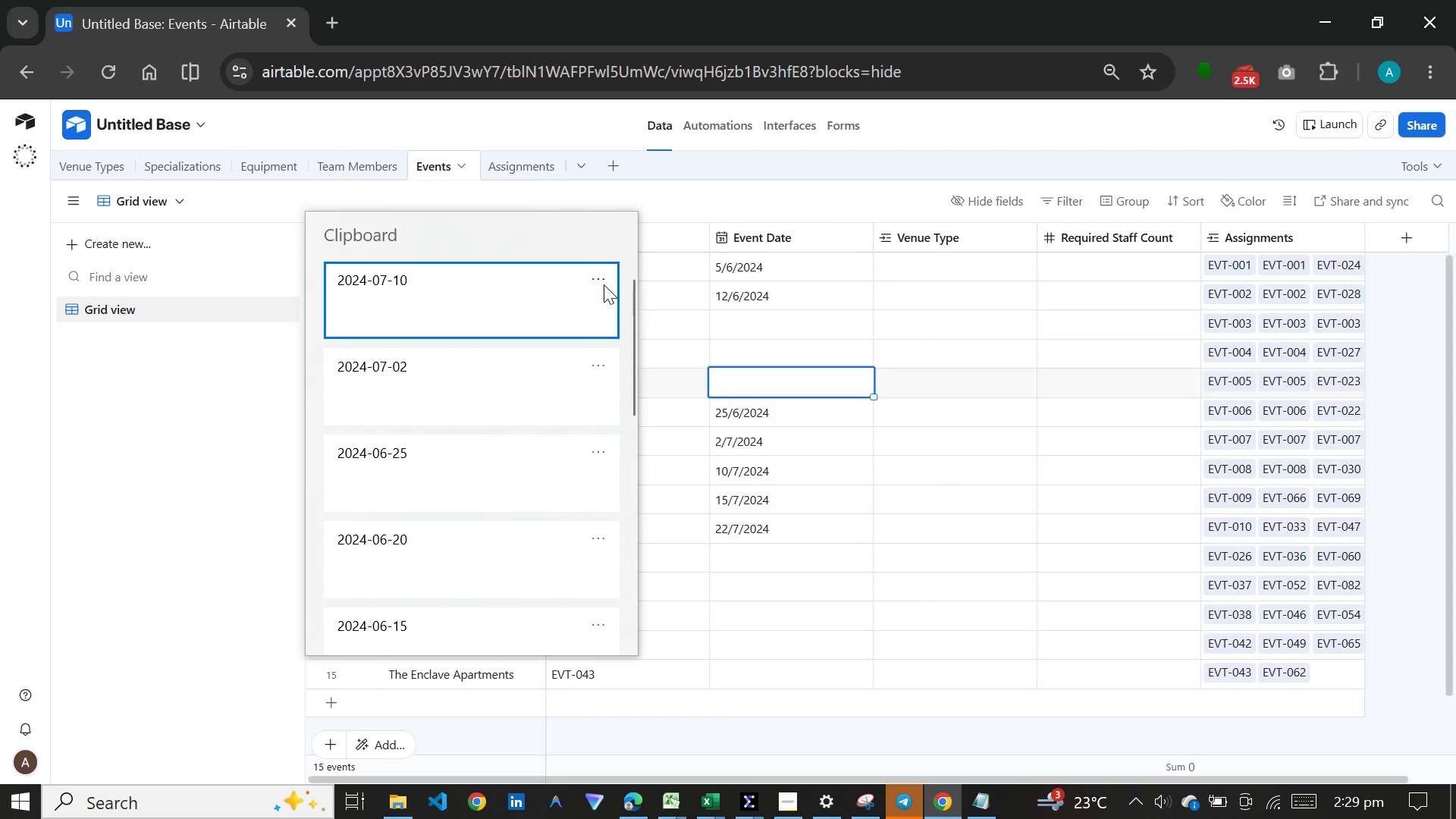 
left_click([604, 284])
 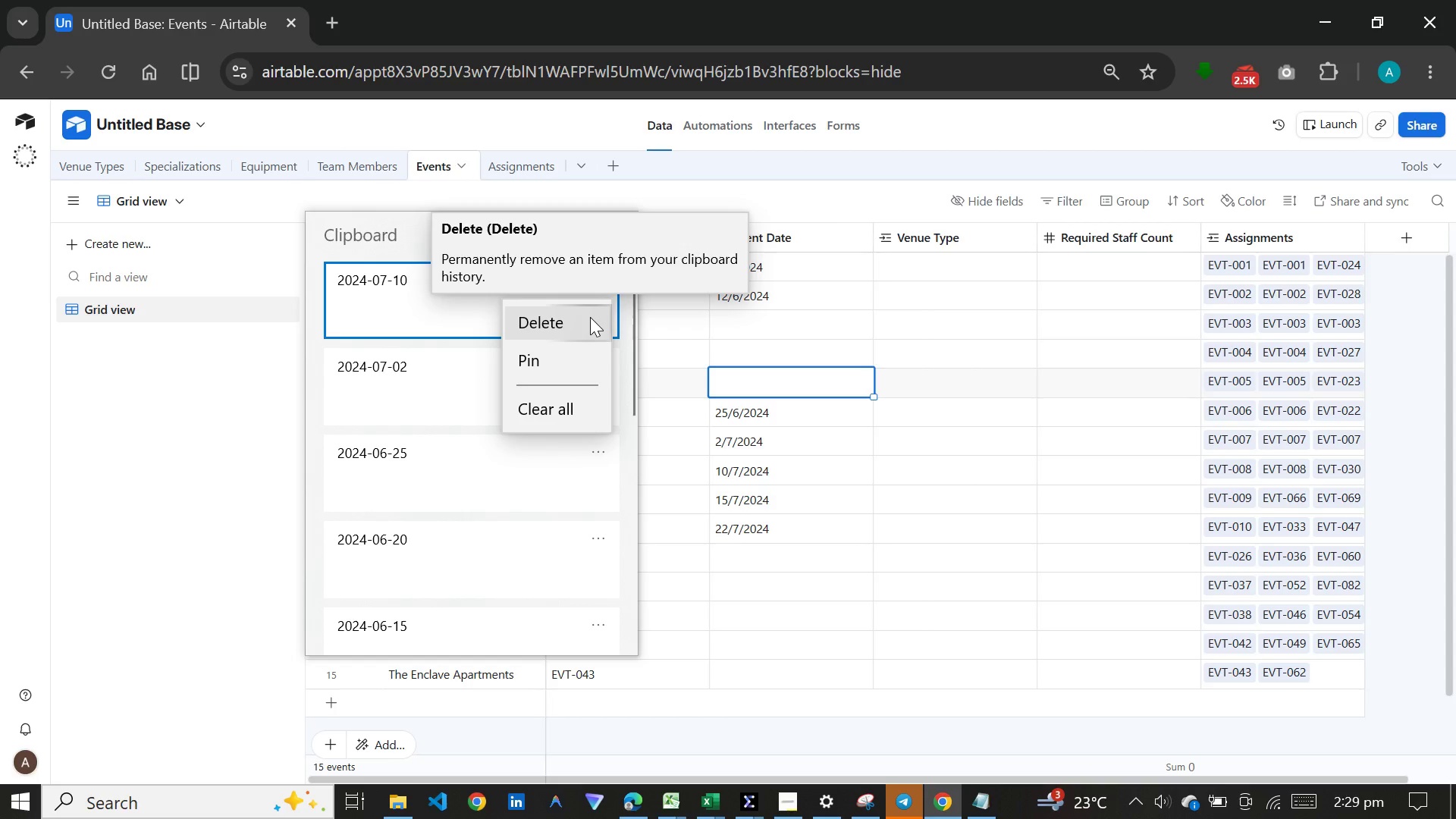 
wait(5.05)
 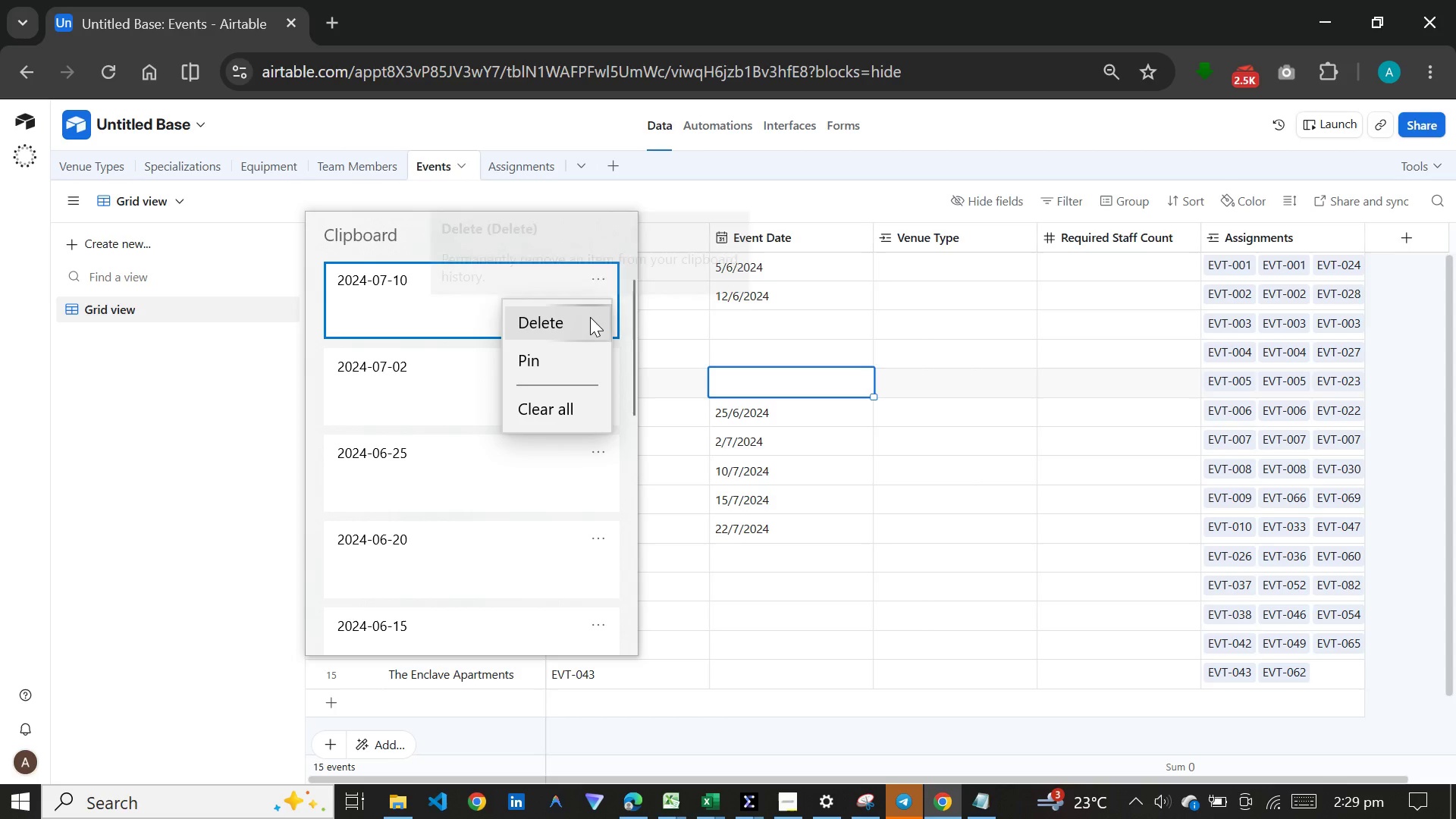 
left_click([590, 317])
 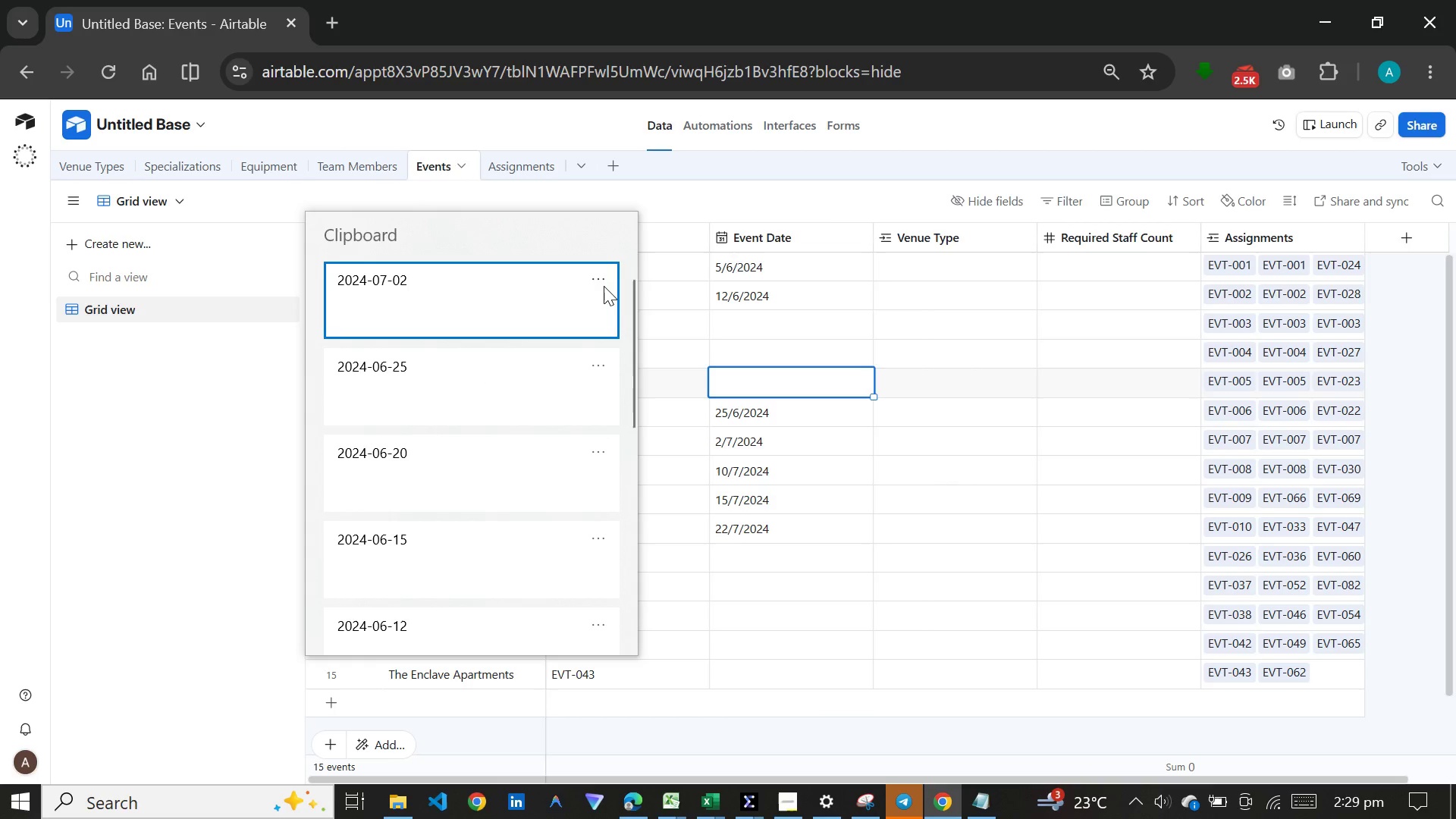 
left_click([604, 286])
 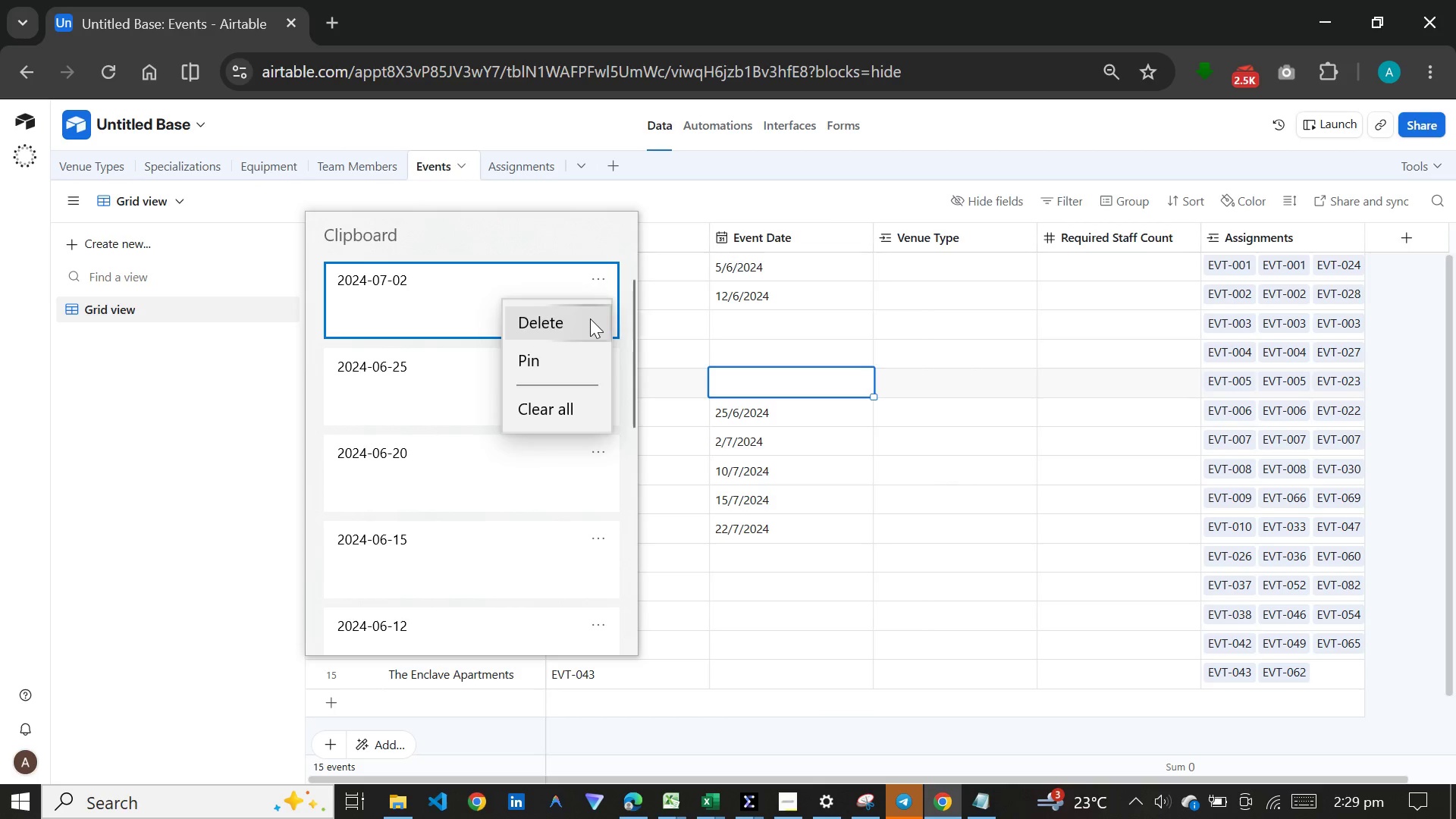 
left_click([590, 318])
 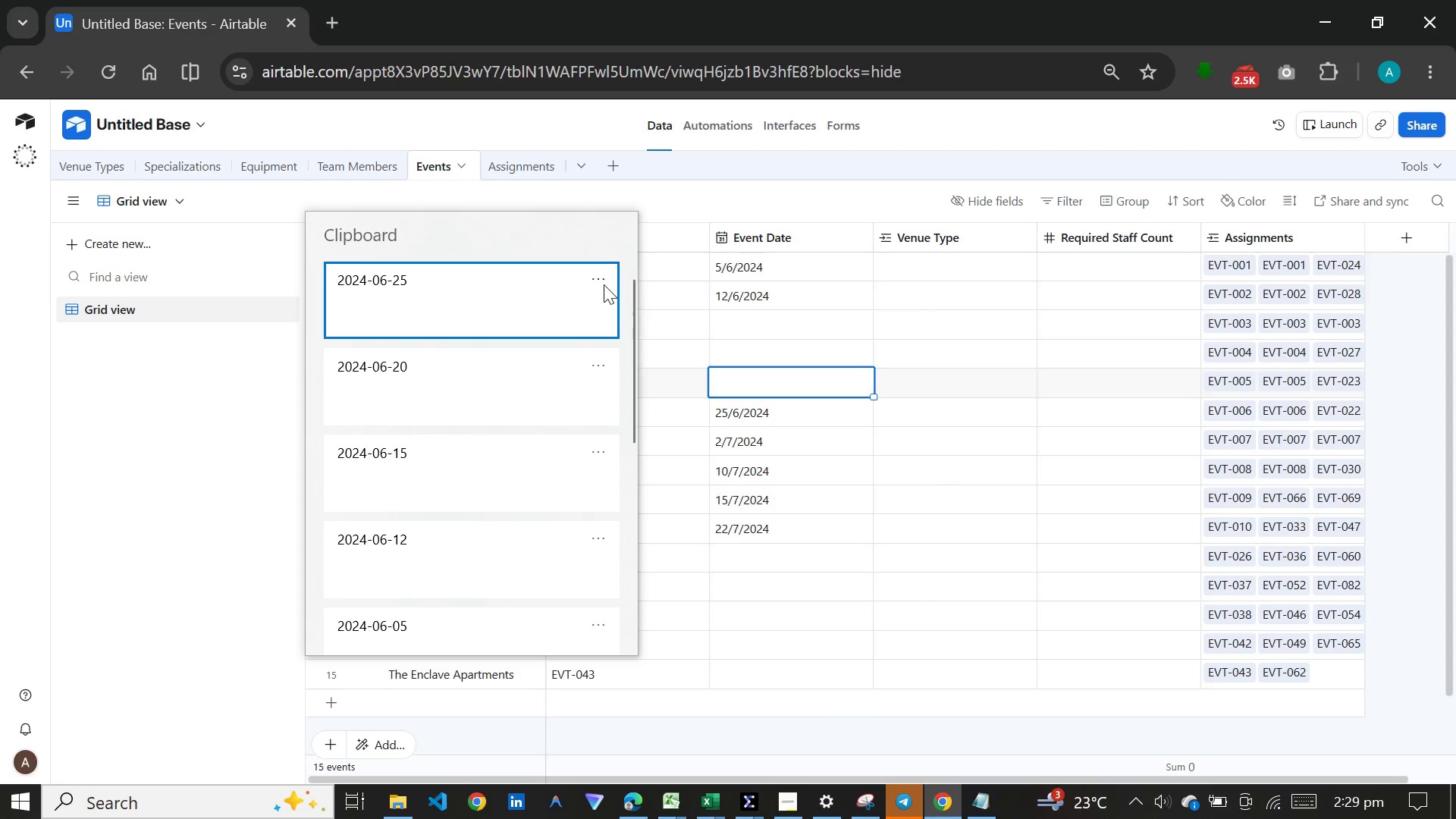 
left_click([604, 284])
 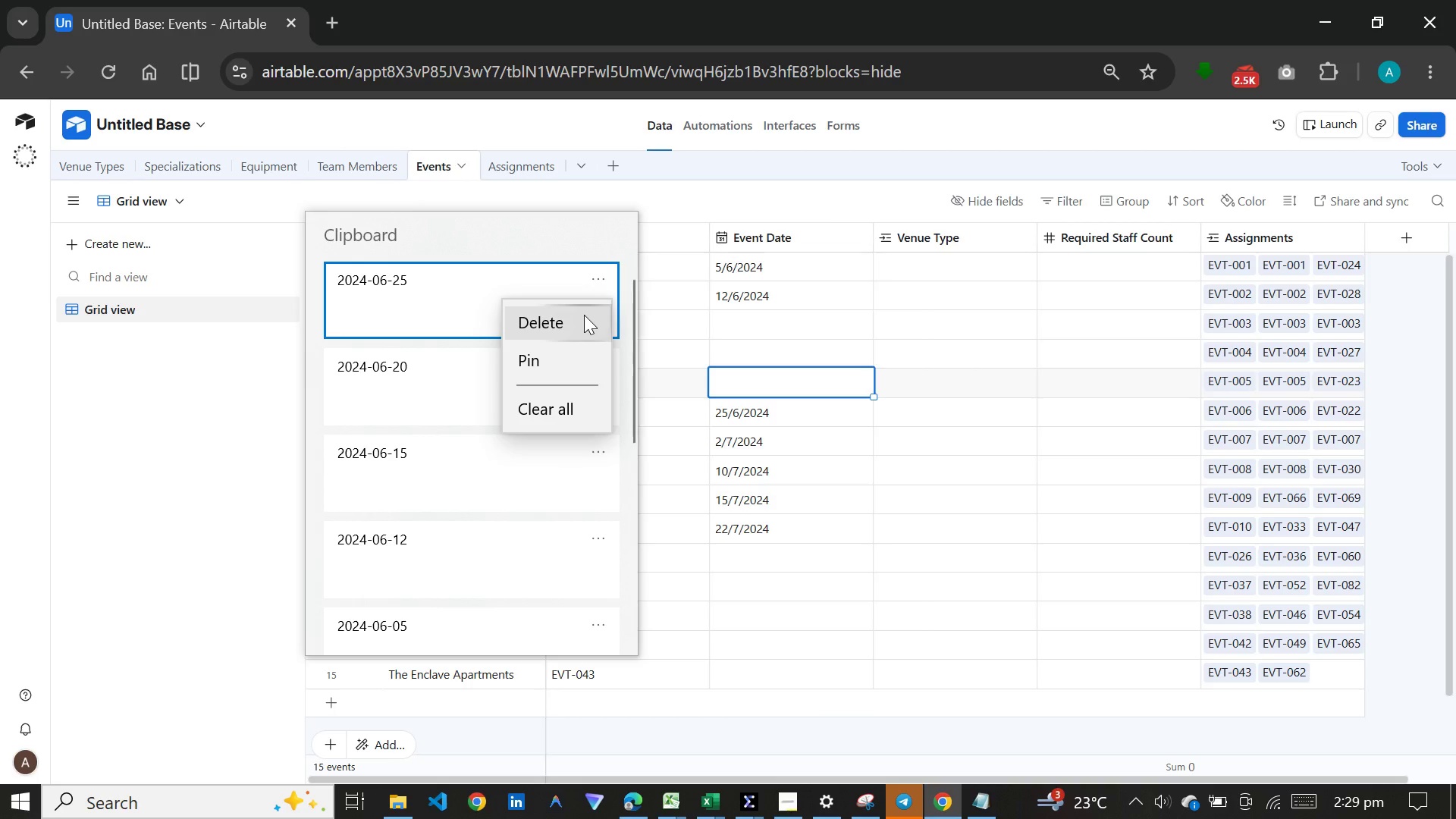 
left_click([584, 315])
 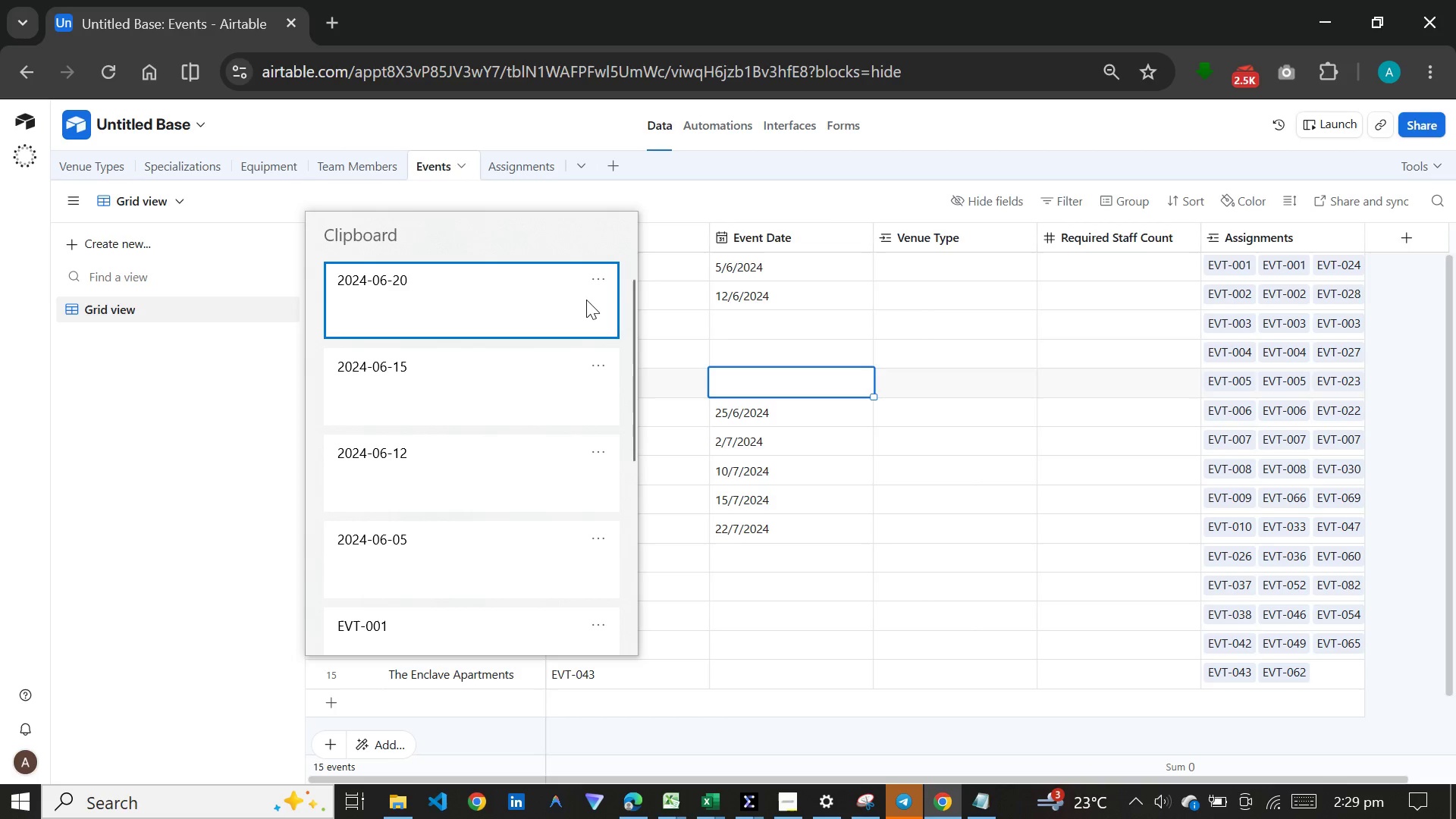 
left_click([568, 309])
 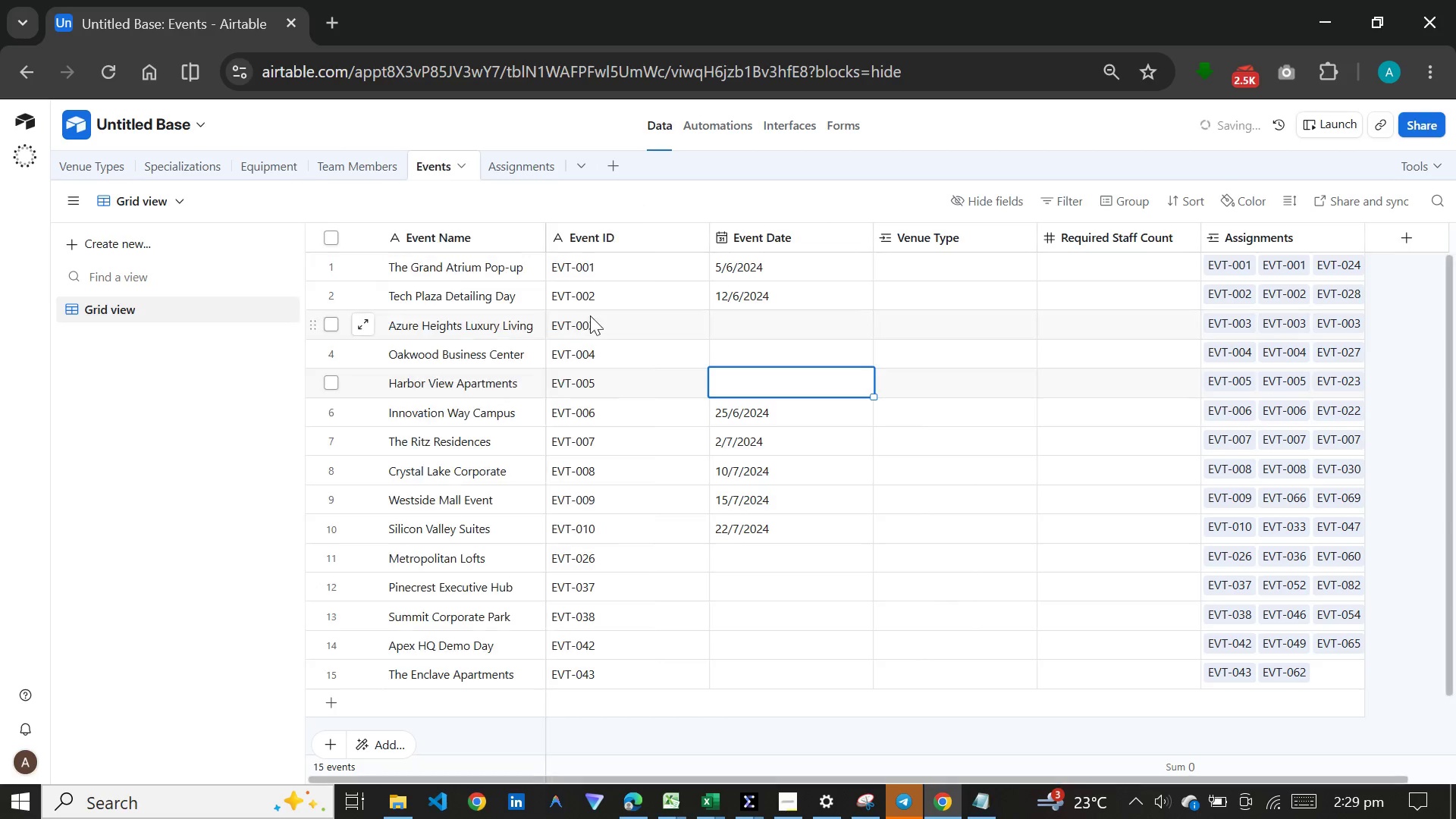 
key(Control+ControlLeft)
 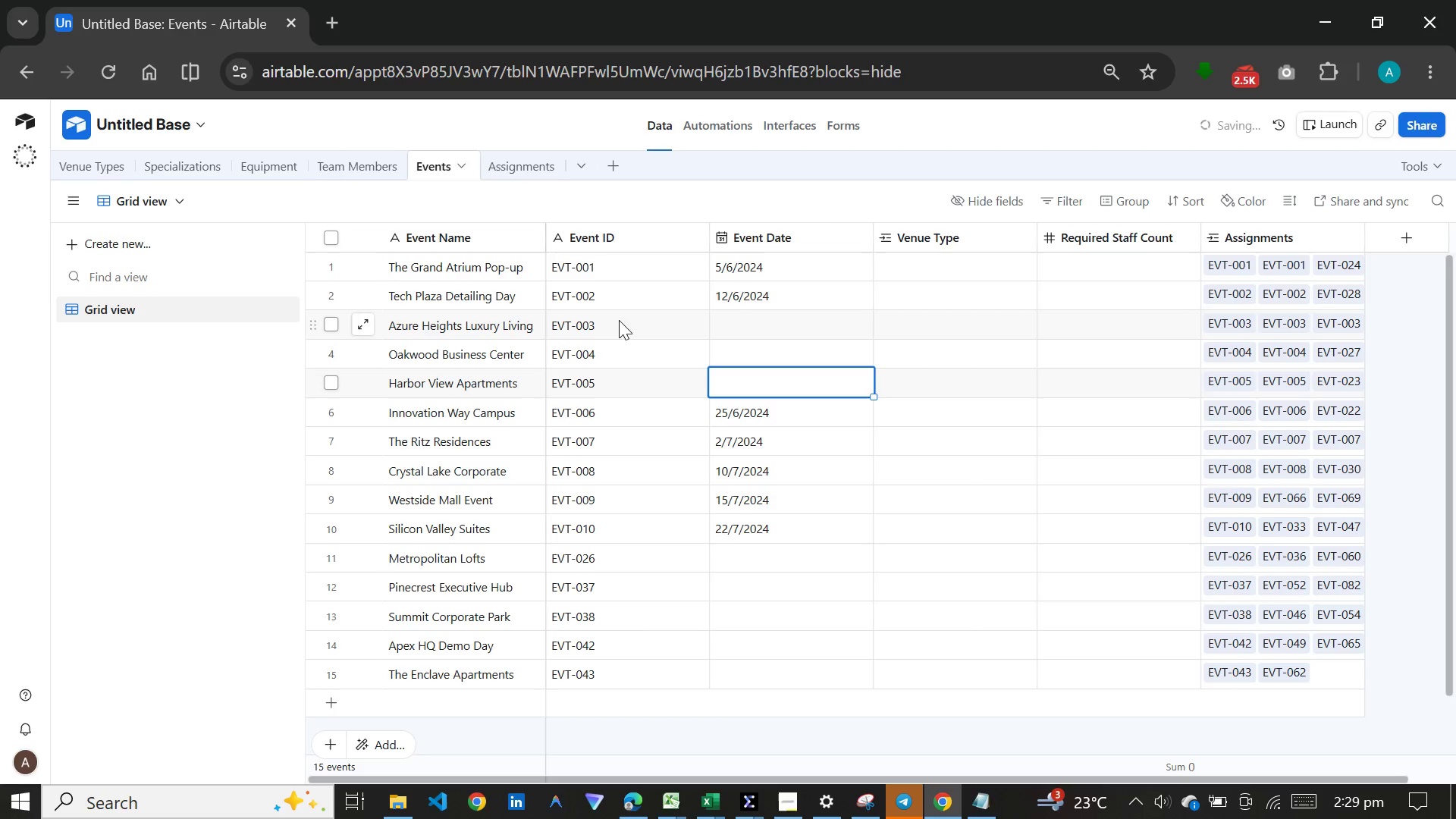 
key(Control+V)
 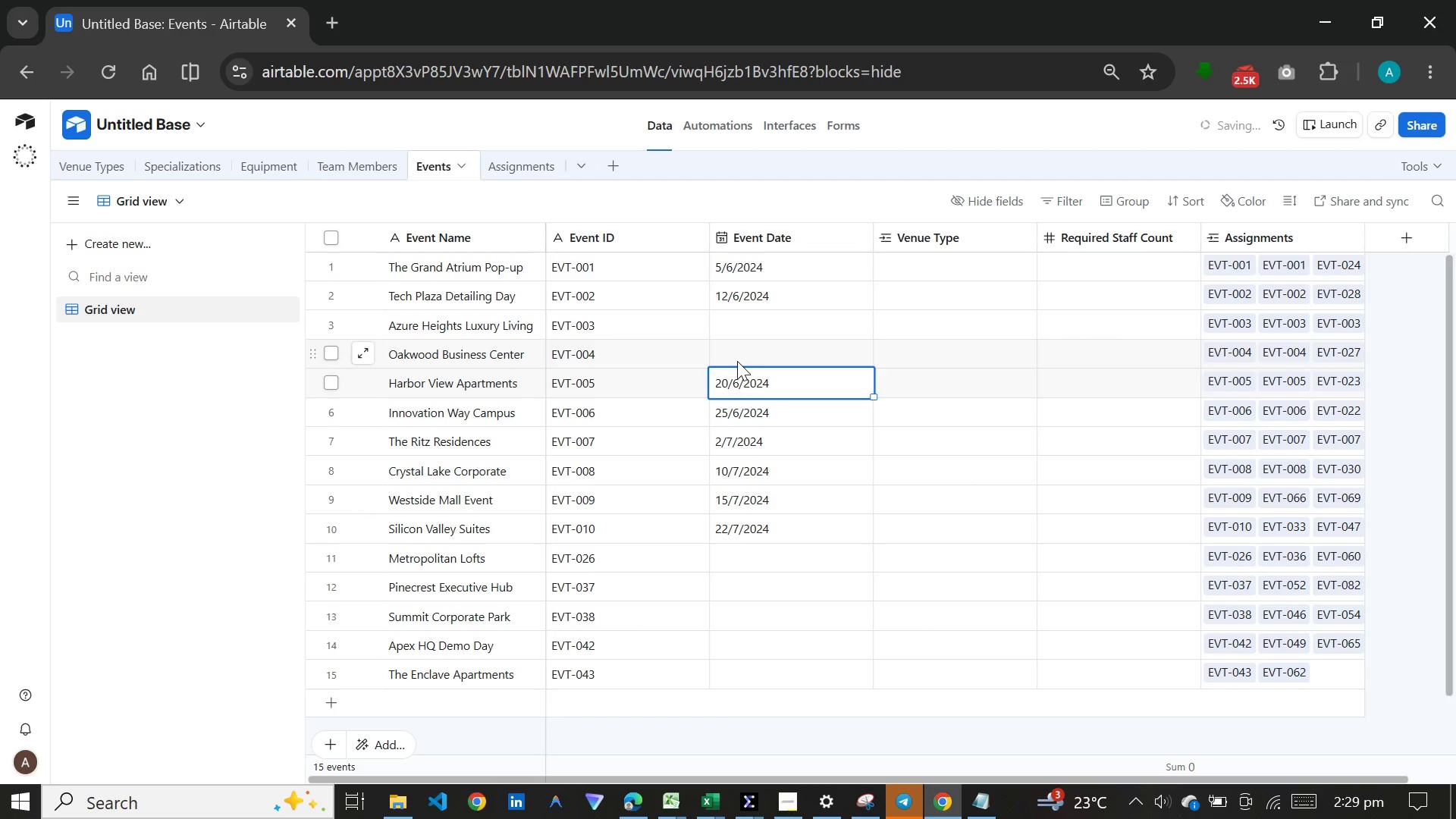 
left_click([737, 361])
 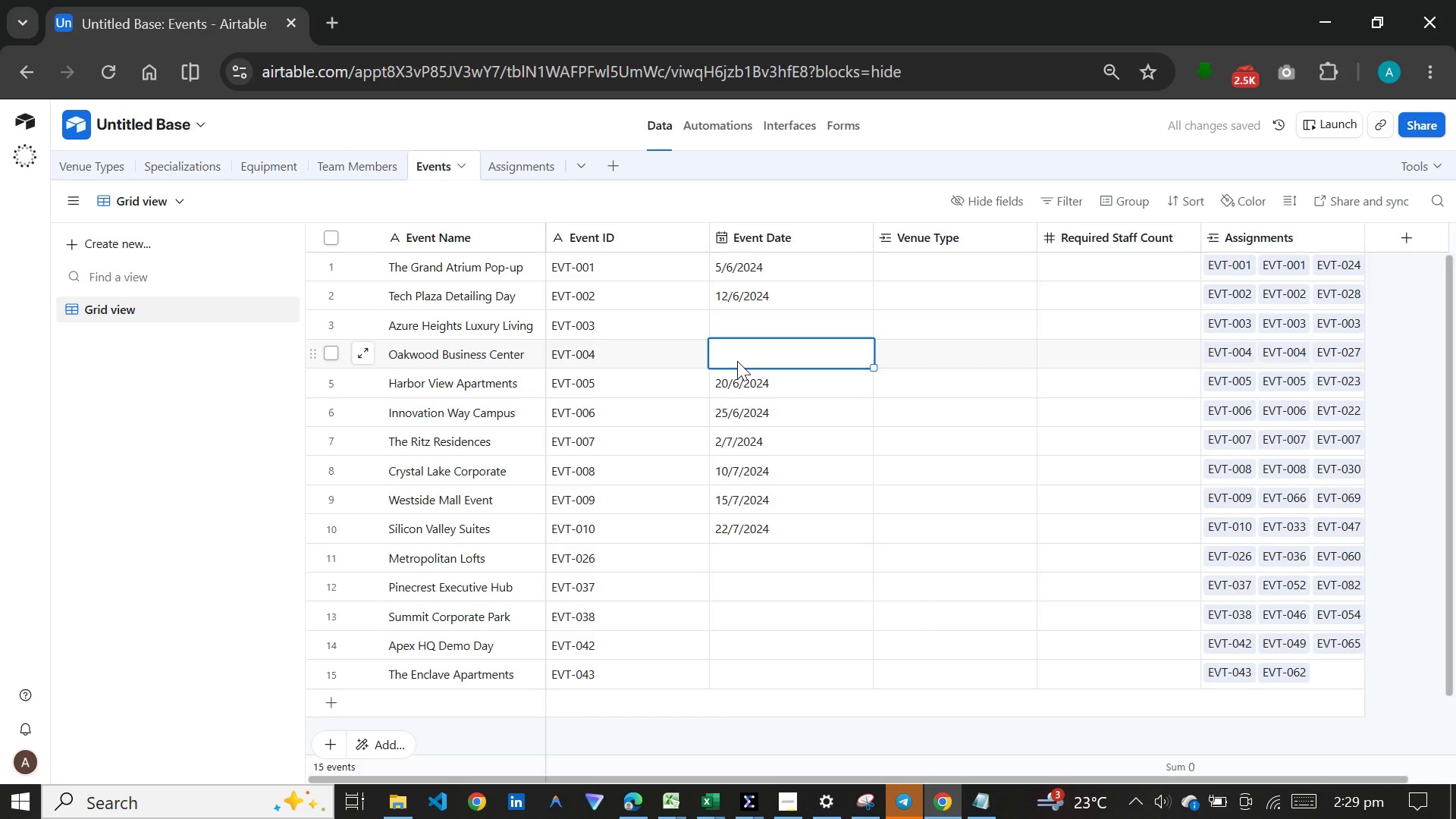 
key(Meta+V)
 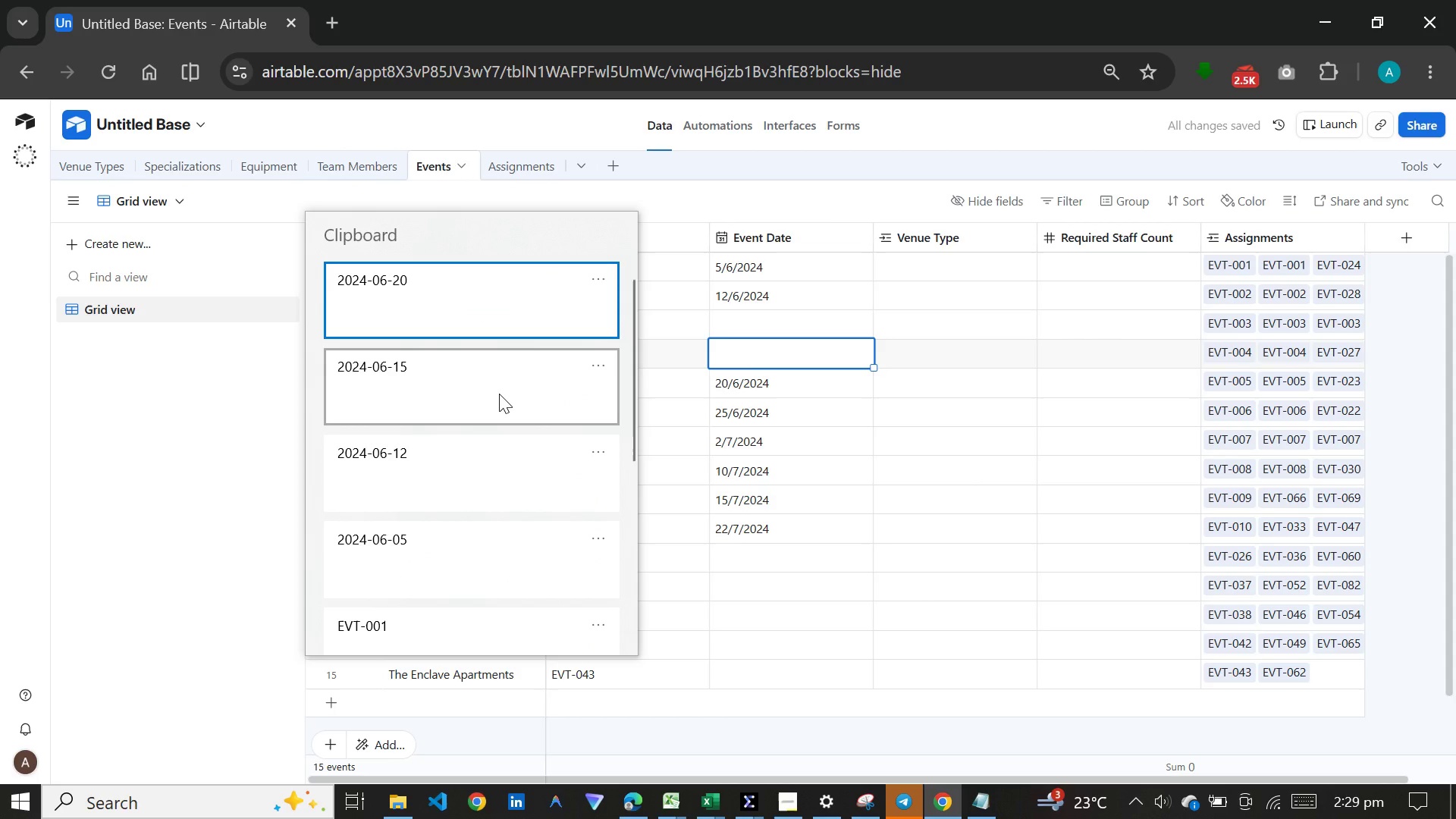 
left_click([499, 394])
 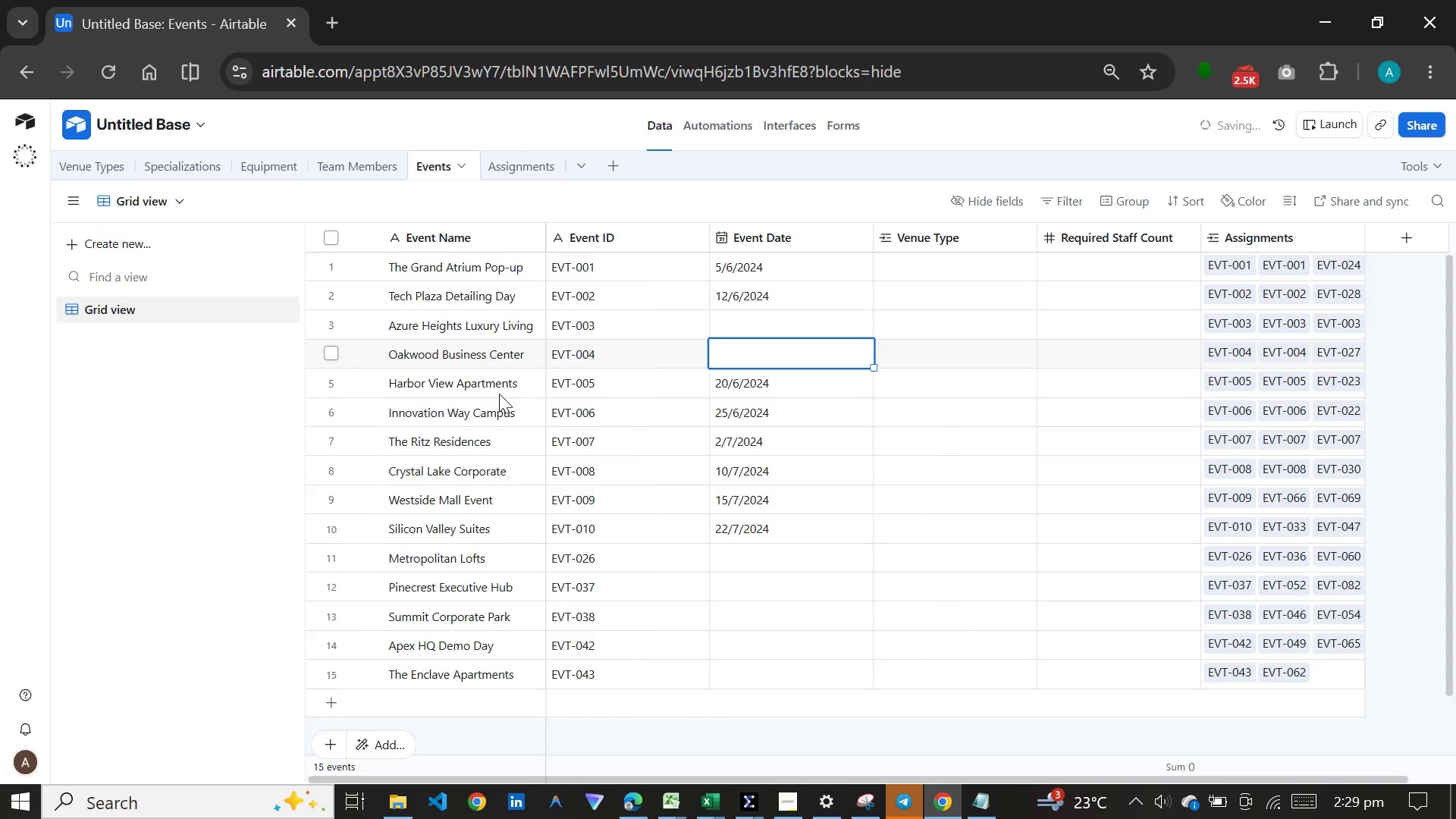 
key(Control+ControlLeft)
 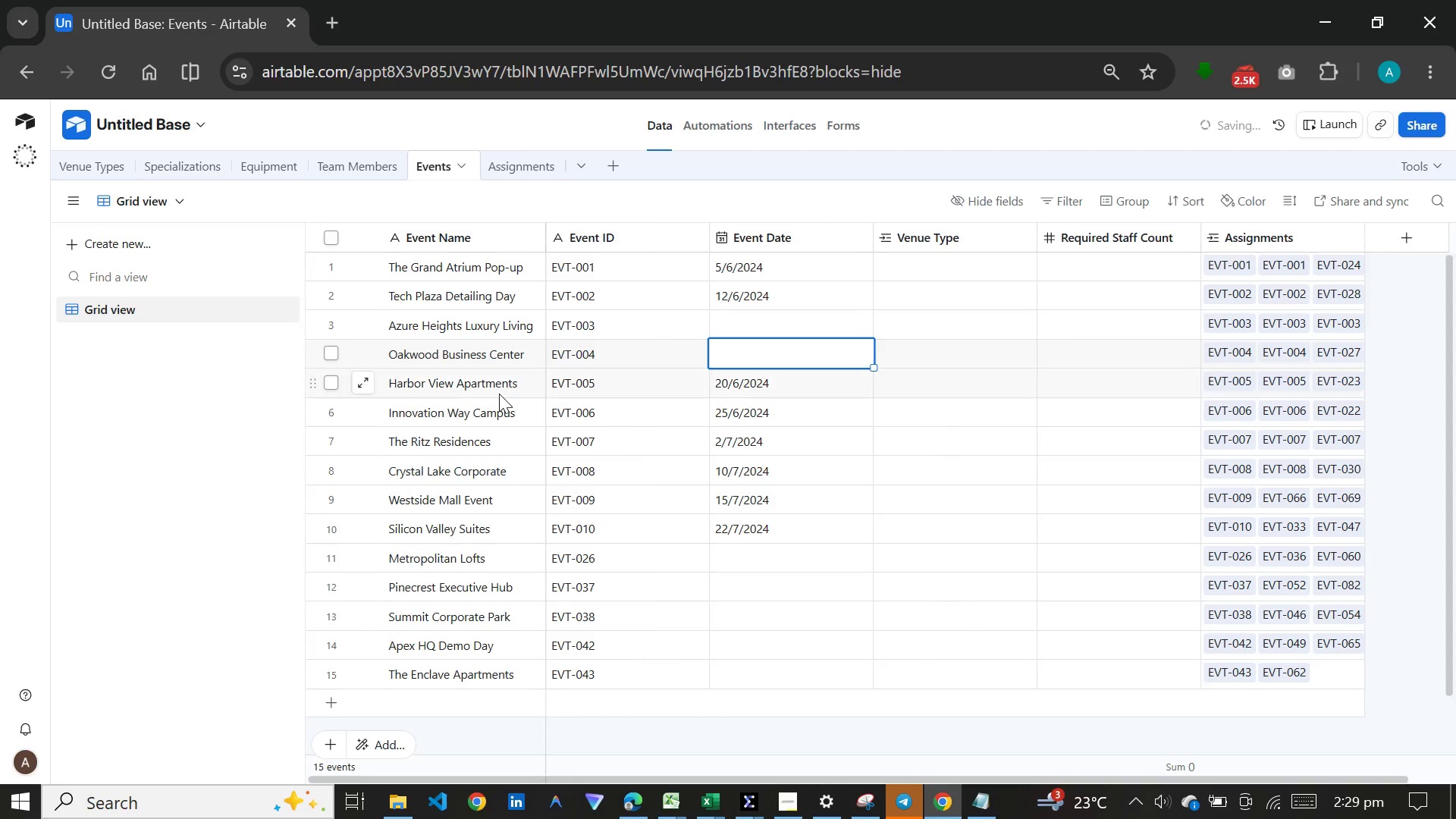 
hold_key(key=V, duration=2.77)
 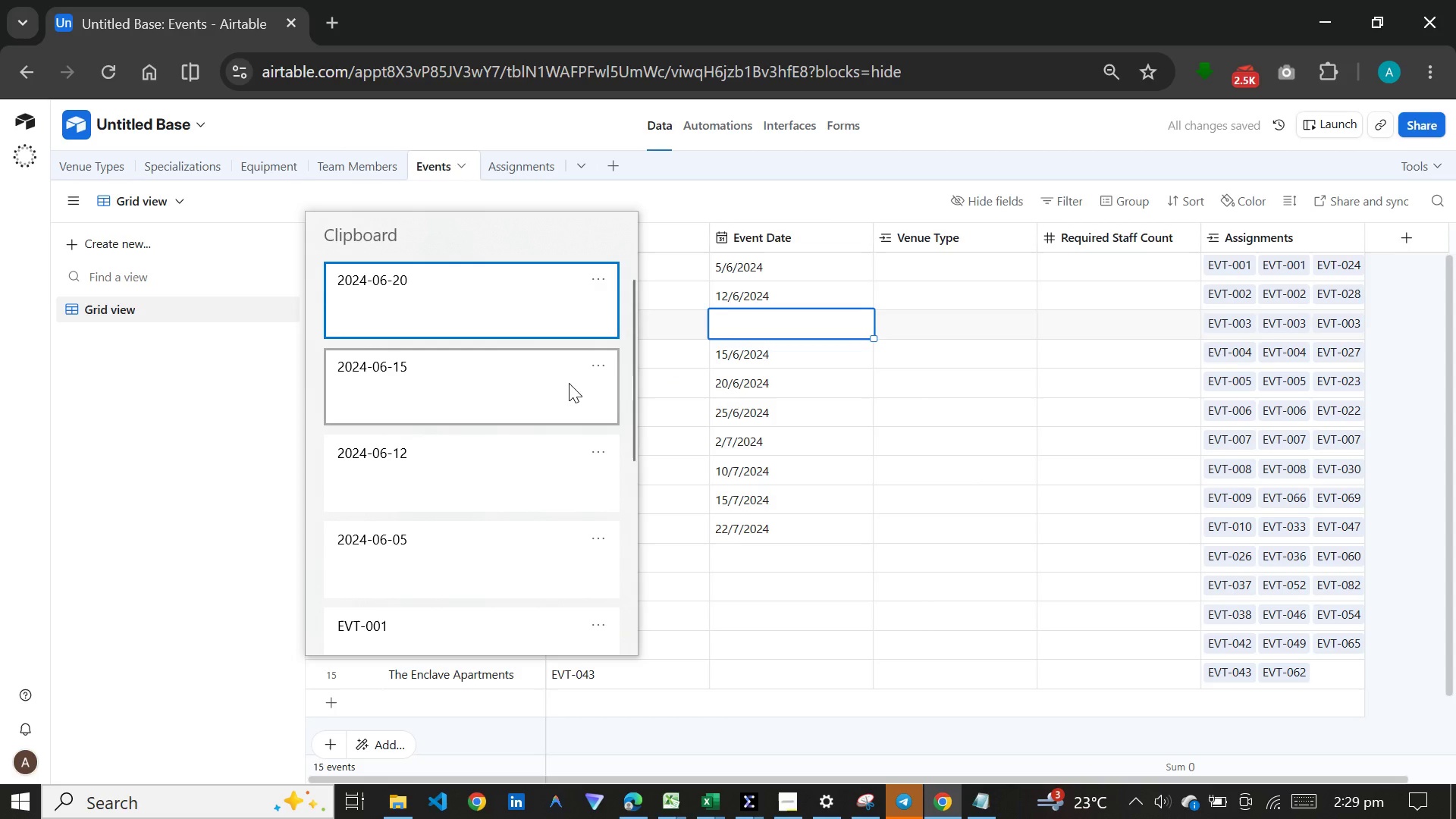 
left_click([726, 322])
 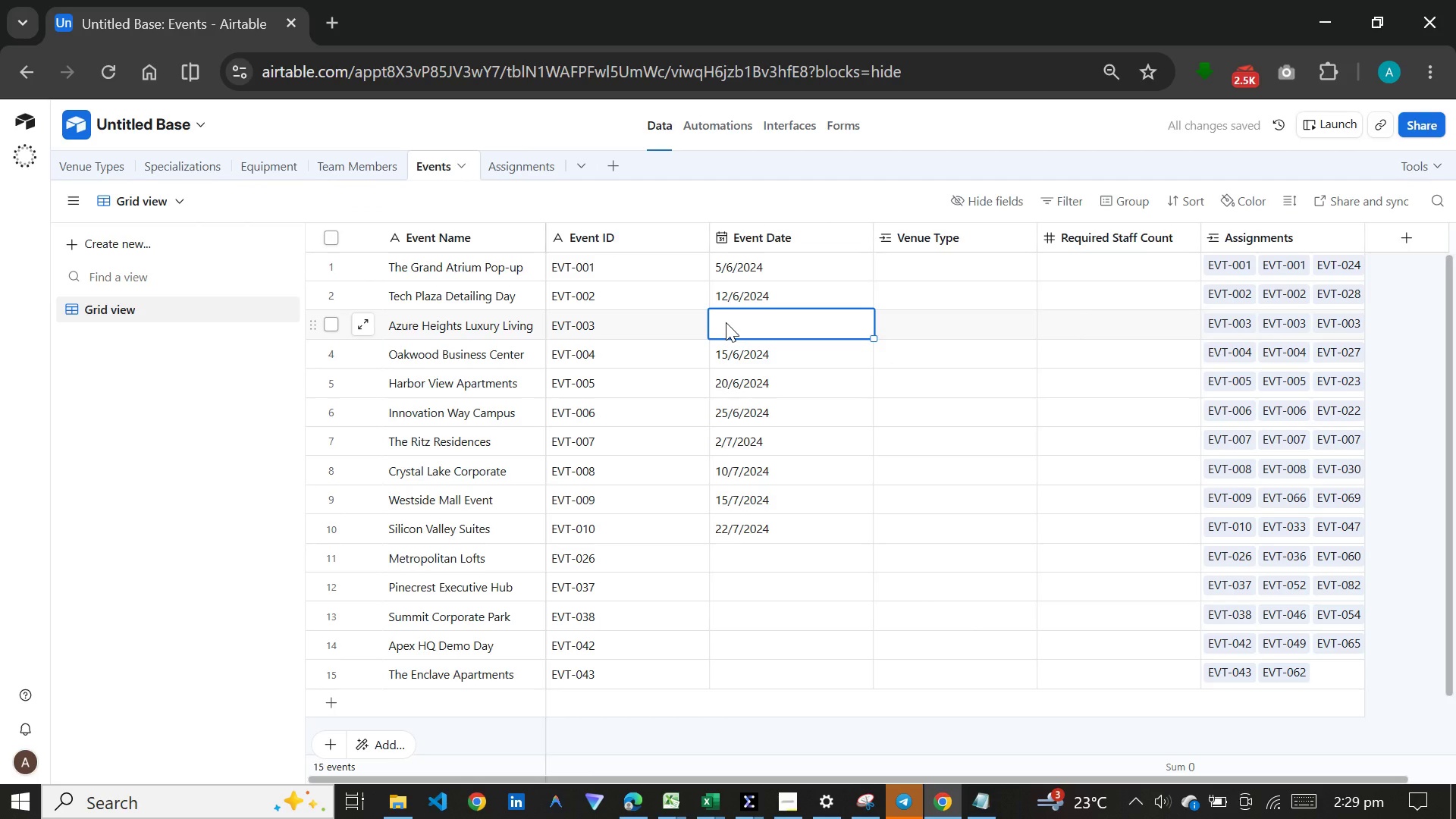 
hold_key(key=MetaLeft, duration=0.75)
 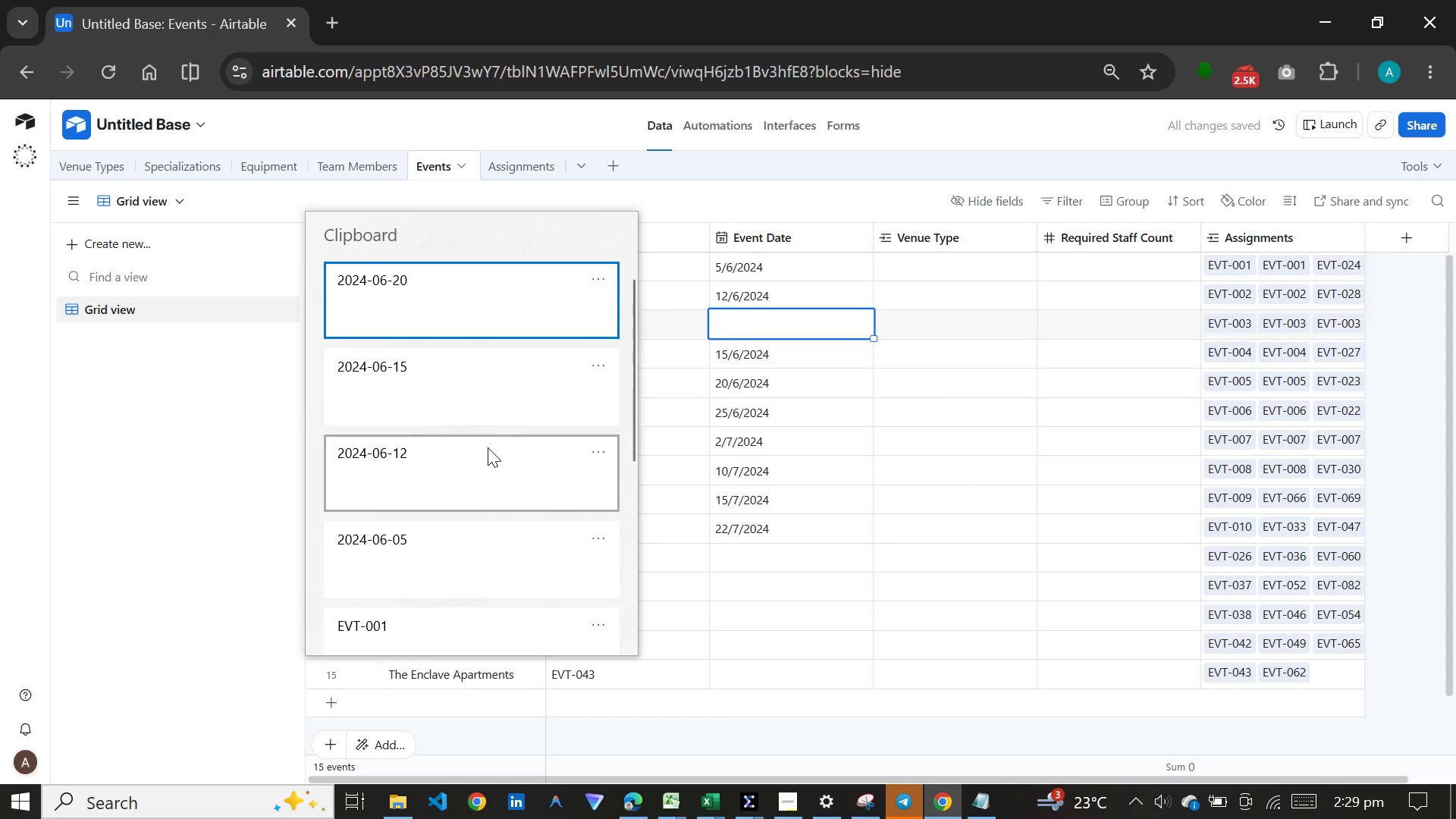 
left_click([488, 447])
 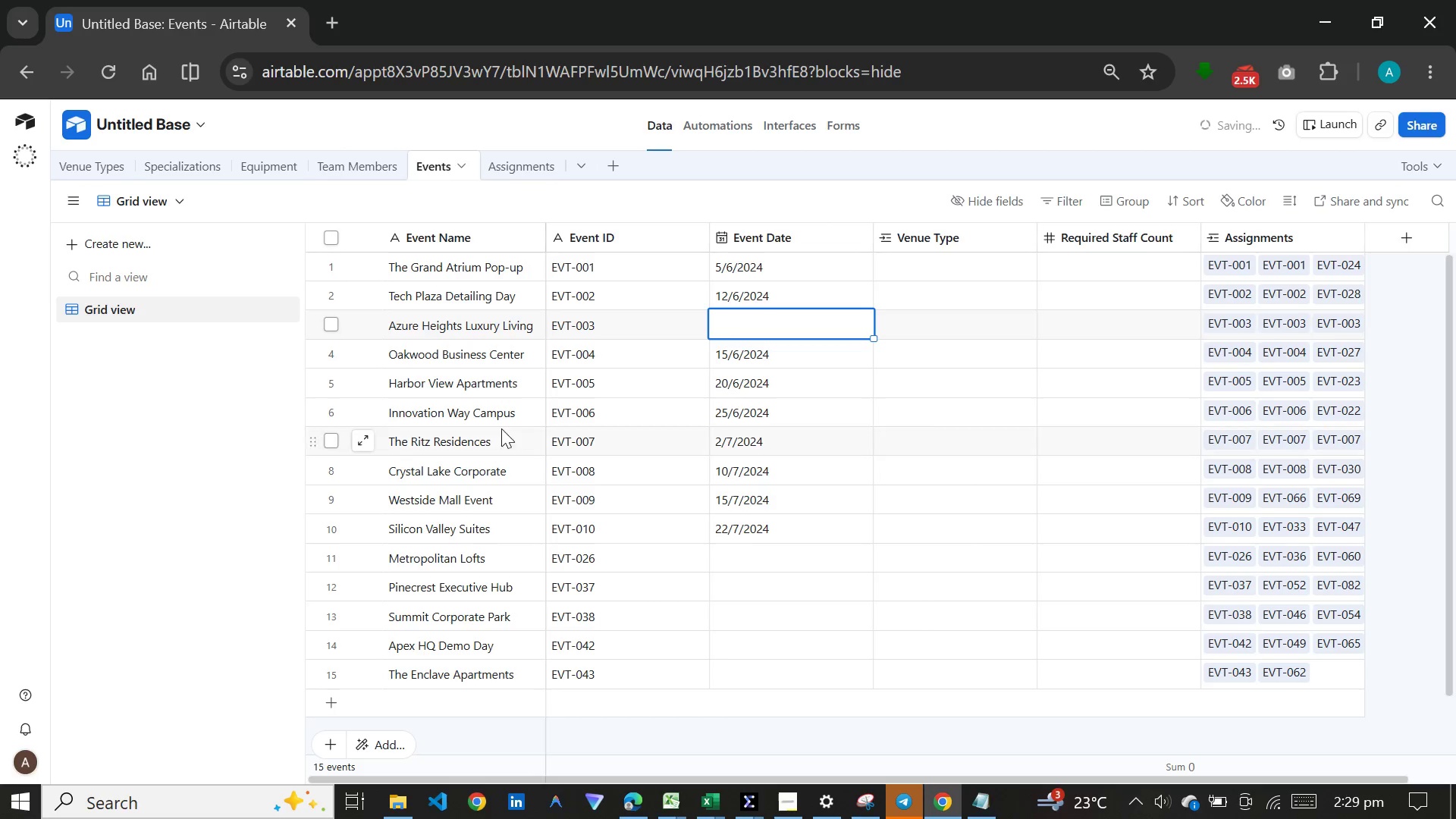 
key(Control+ControlLeft)
 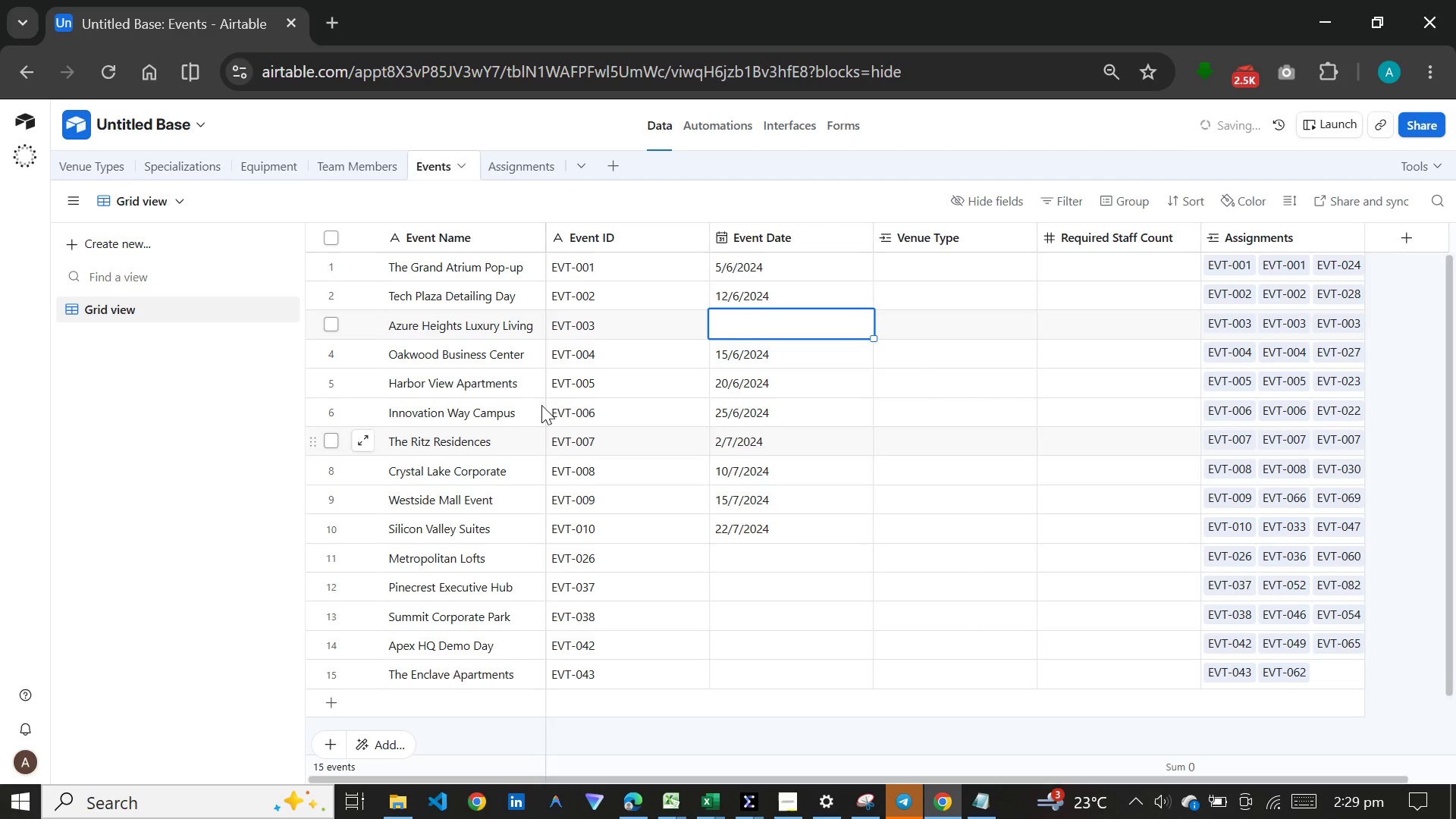 
key(Control+V)
 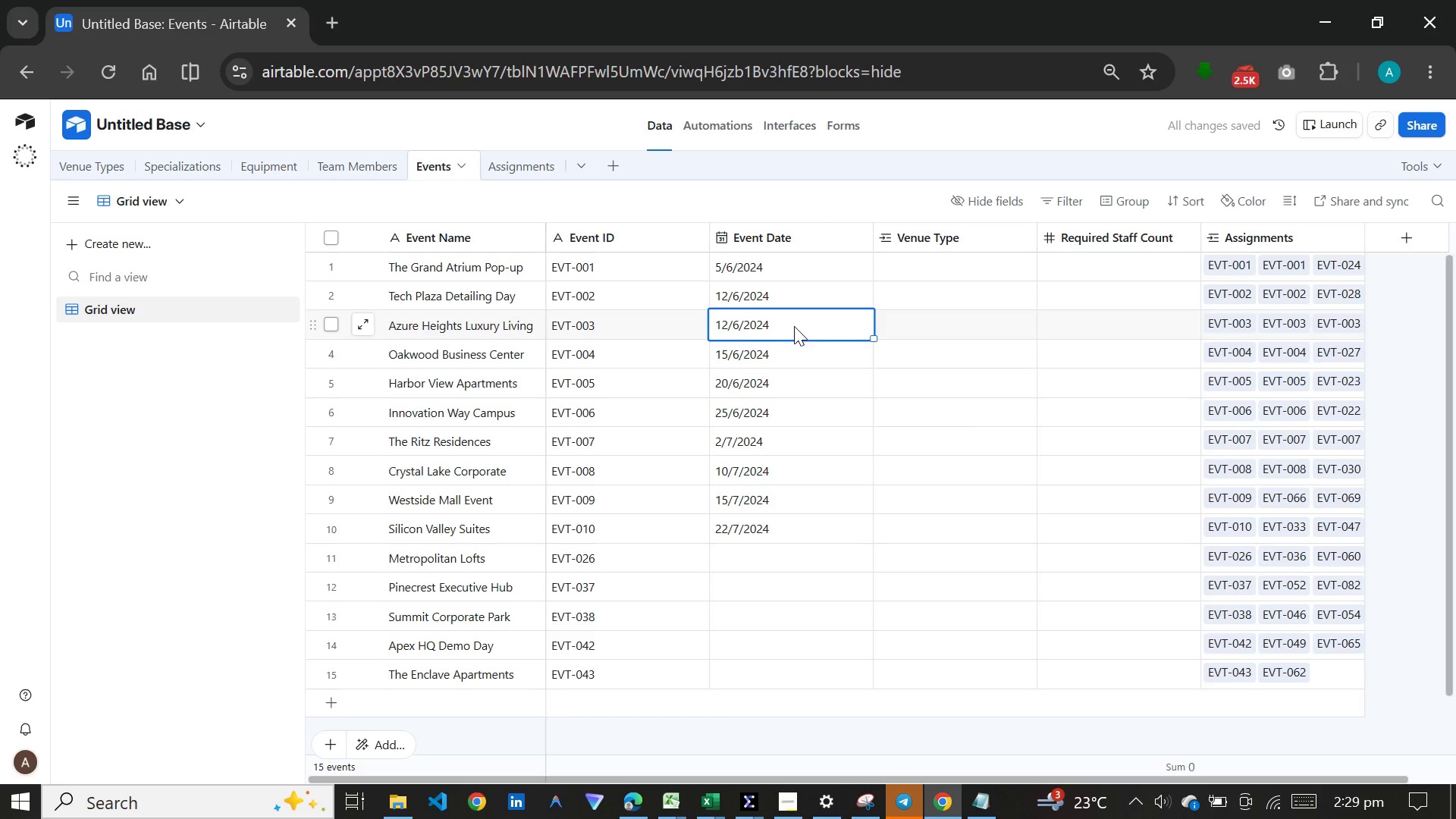 
wait(7.39)
 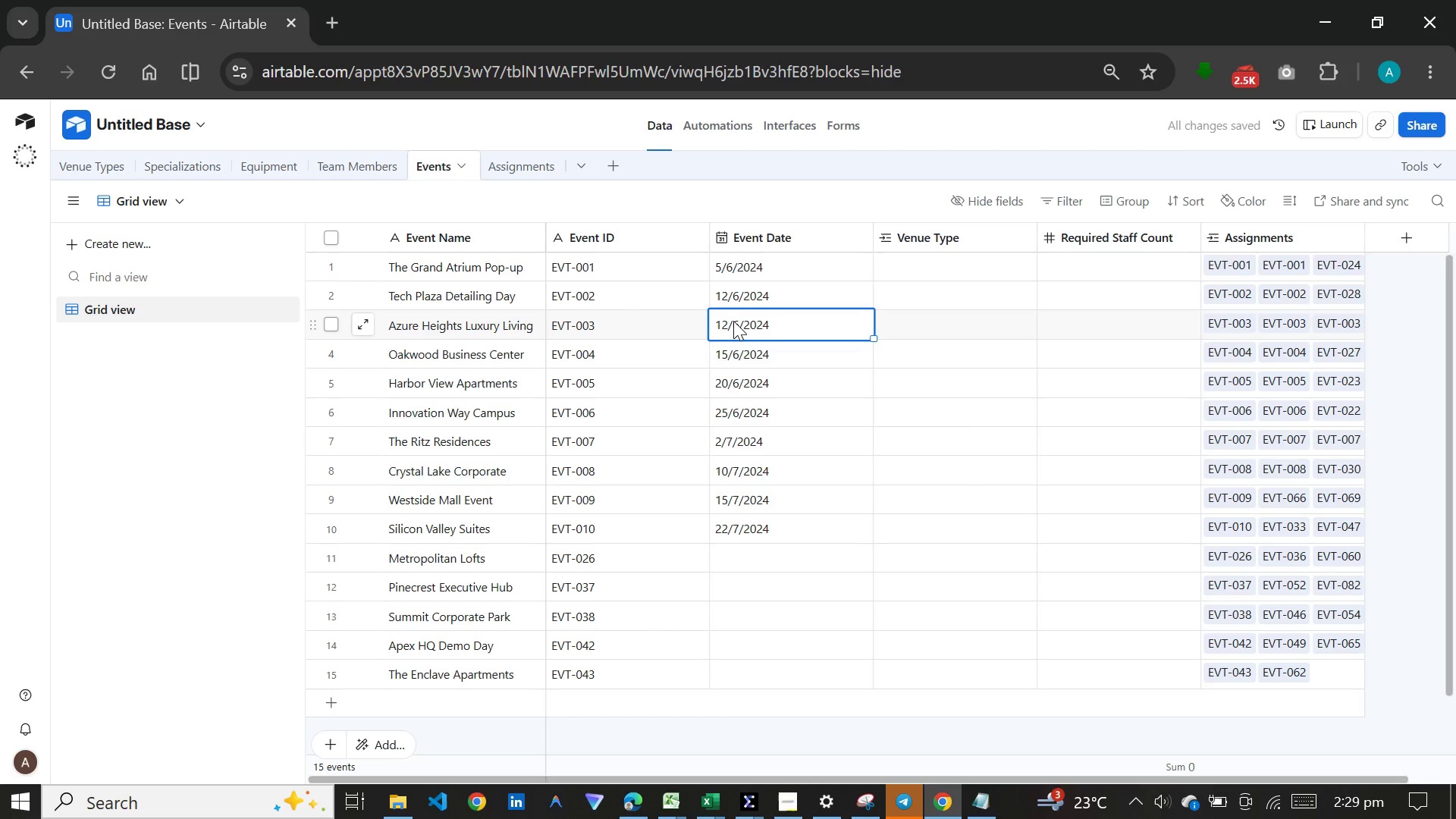 
left_click([795, 326])
 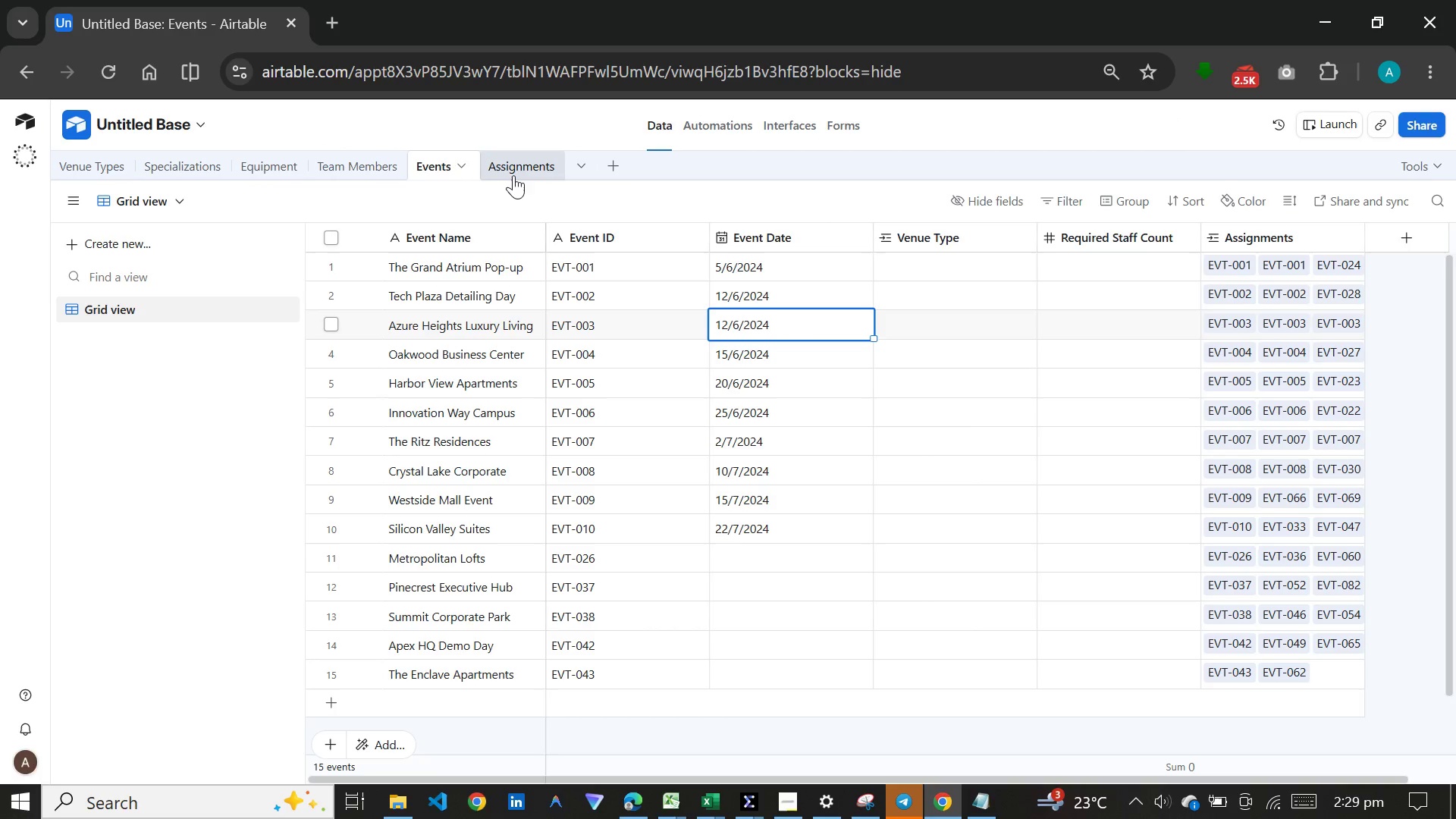 
left_click([515, 175])
 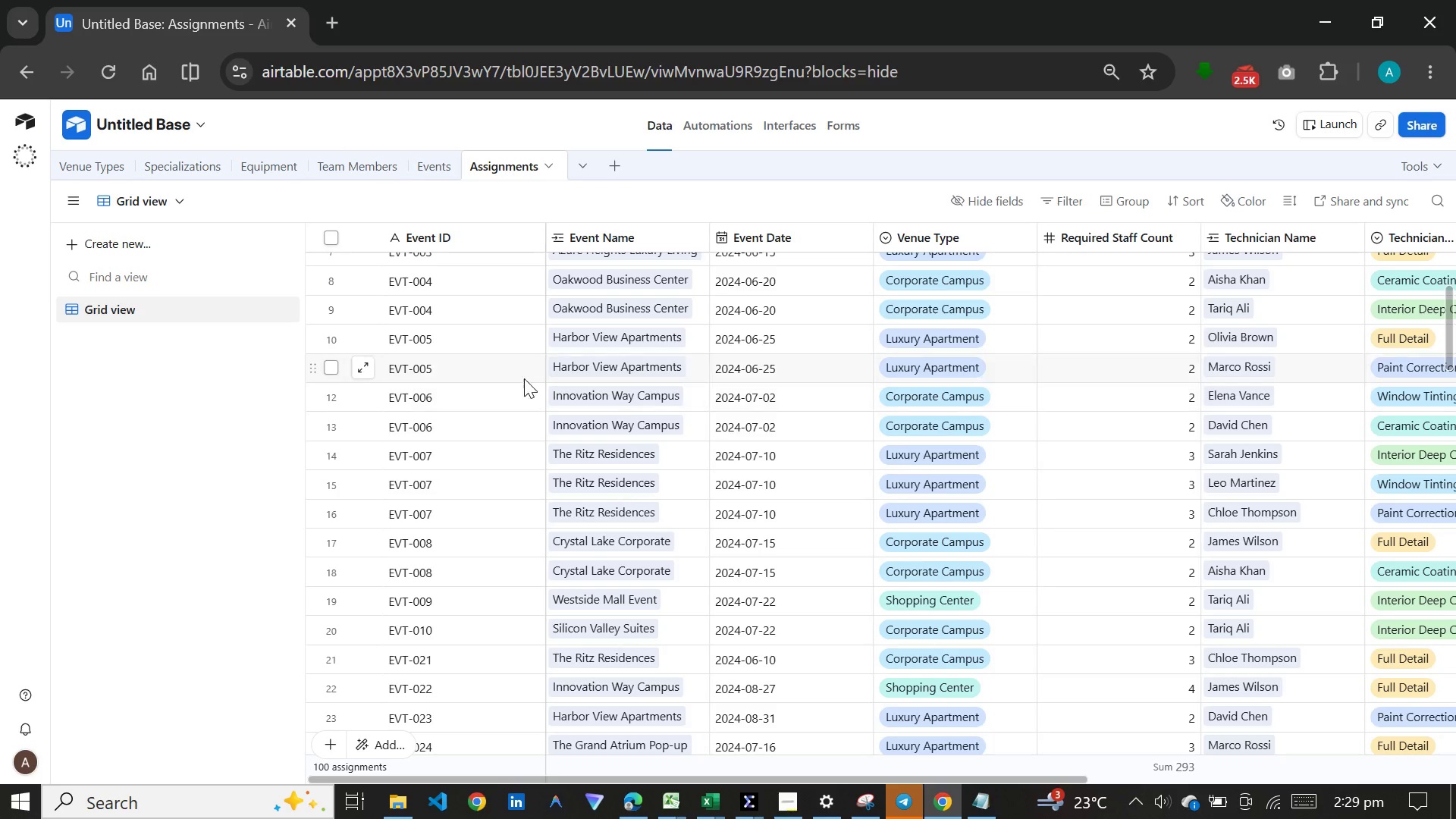 
scroll: coordinate [766, 295], scroll_direction: up, amount: 5.0
 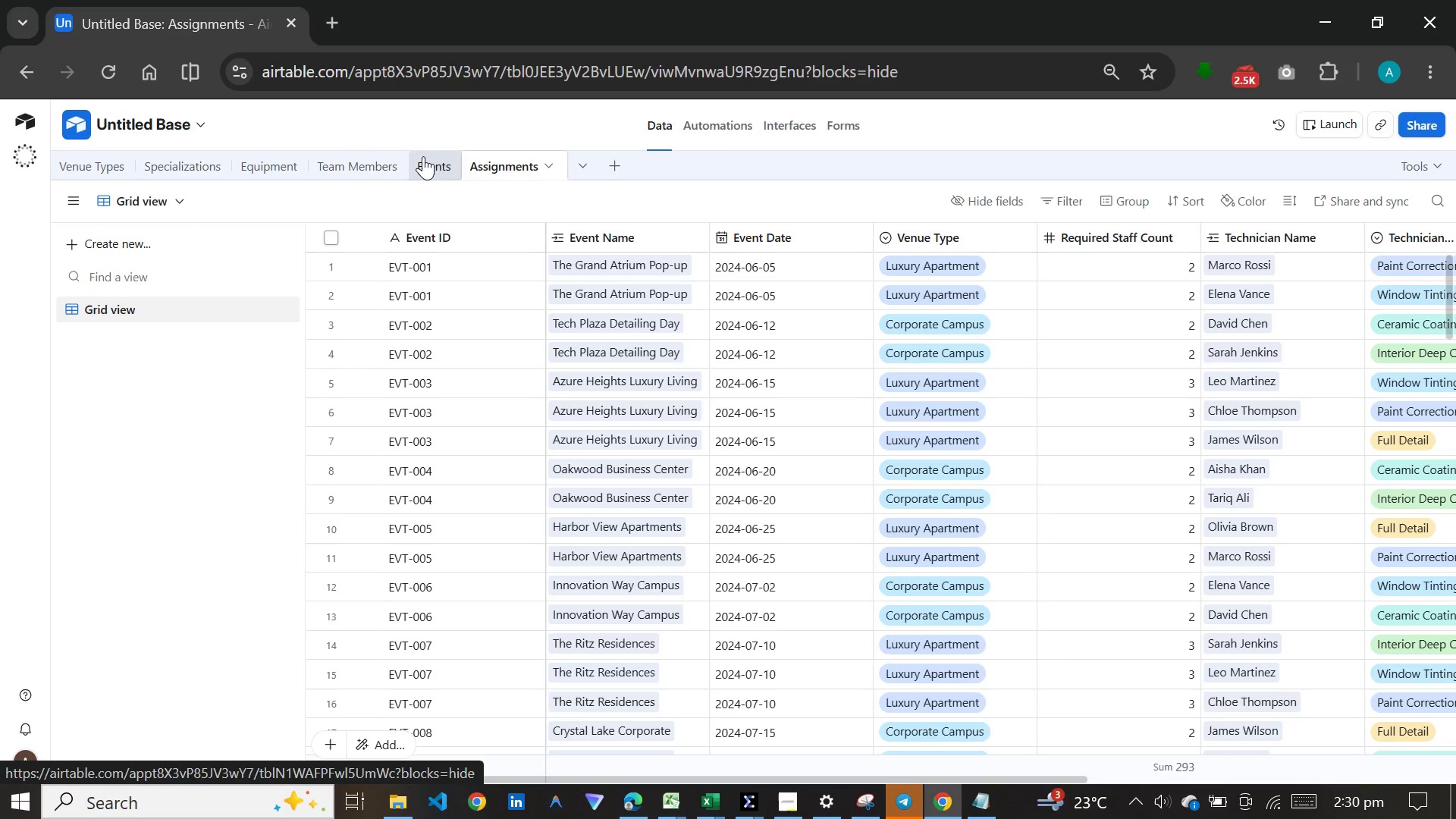 
left_click([423, 156])
 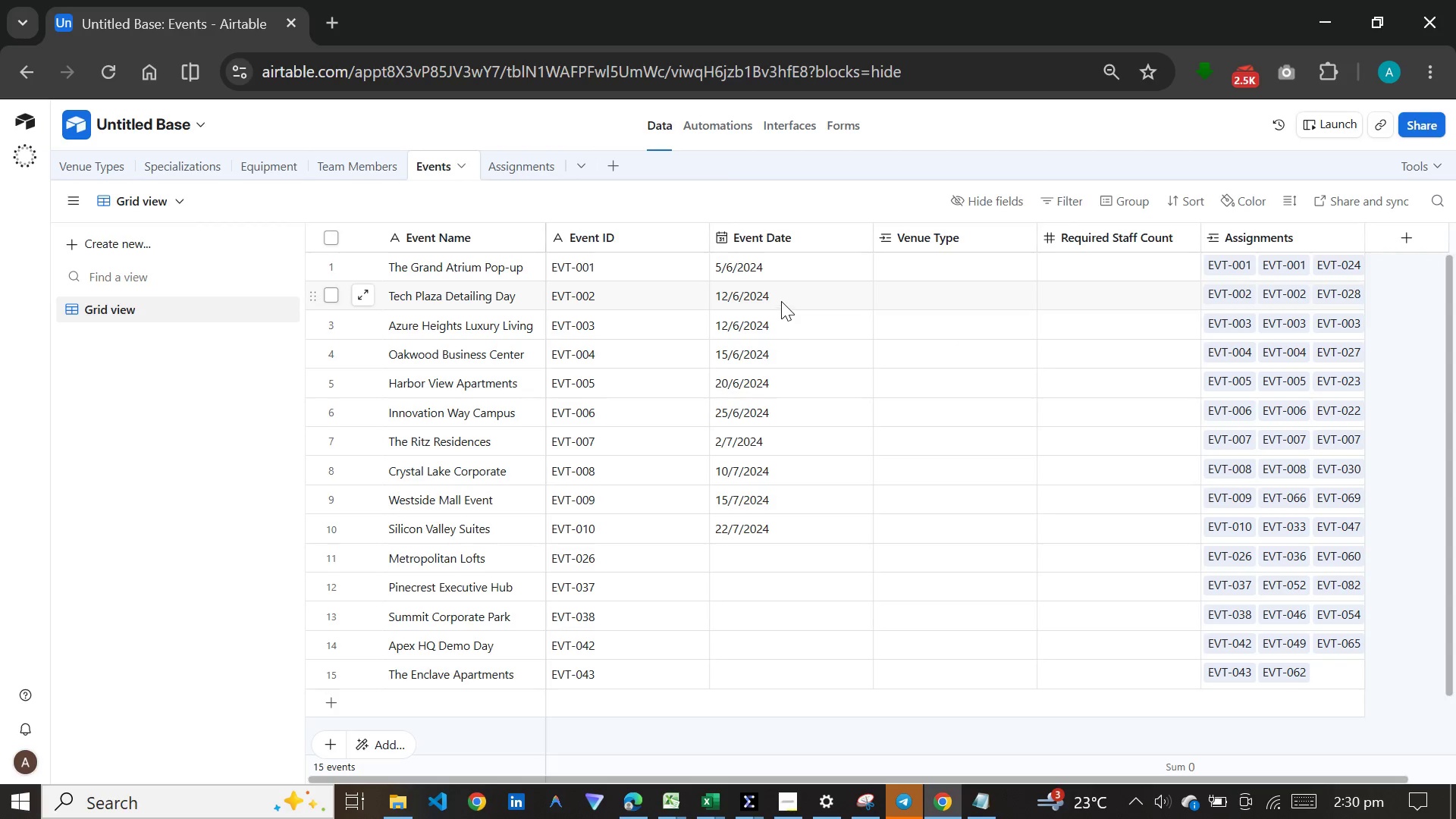 
left_click([781, 315])
 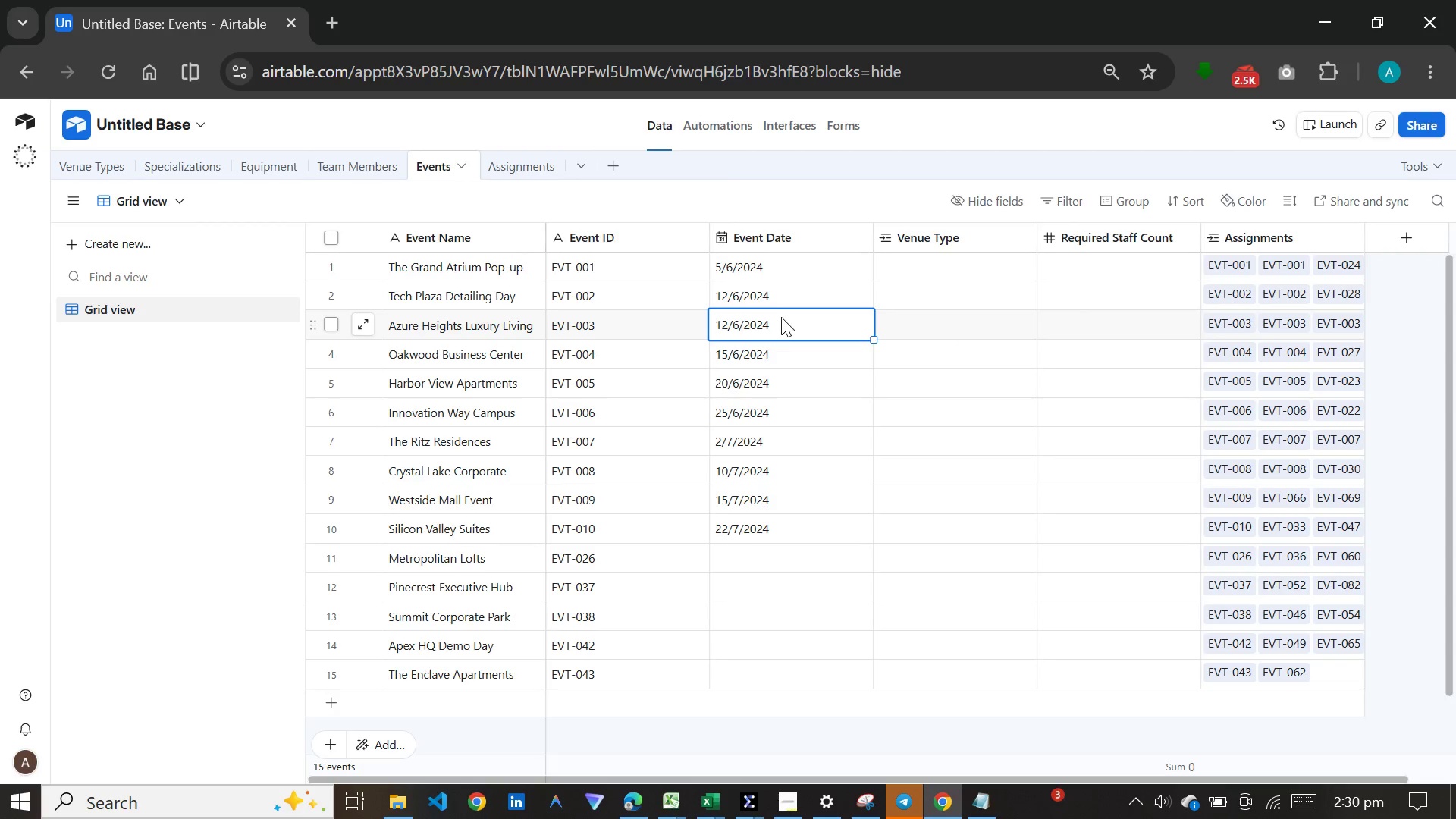 
key(Meta+V)
 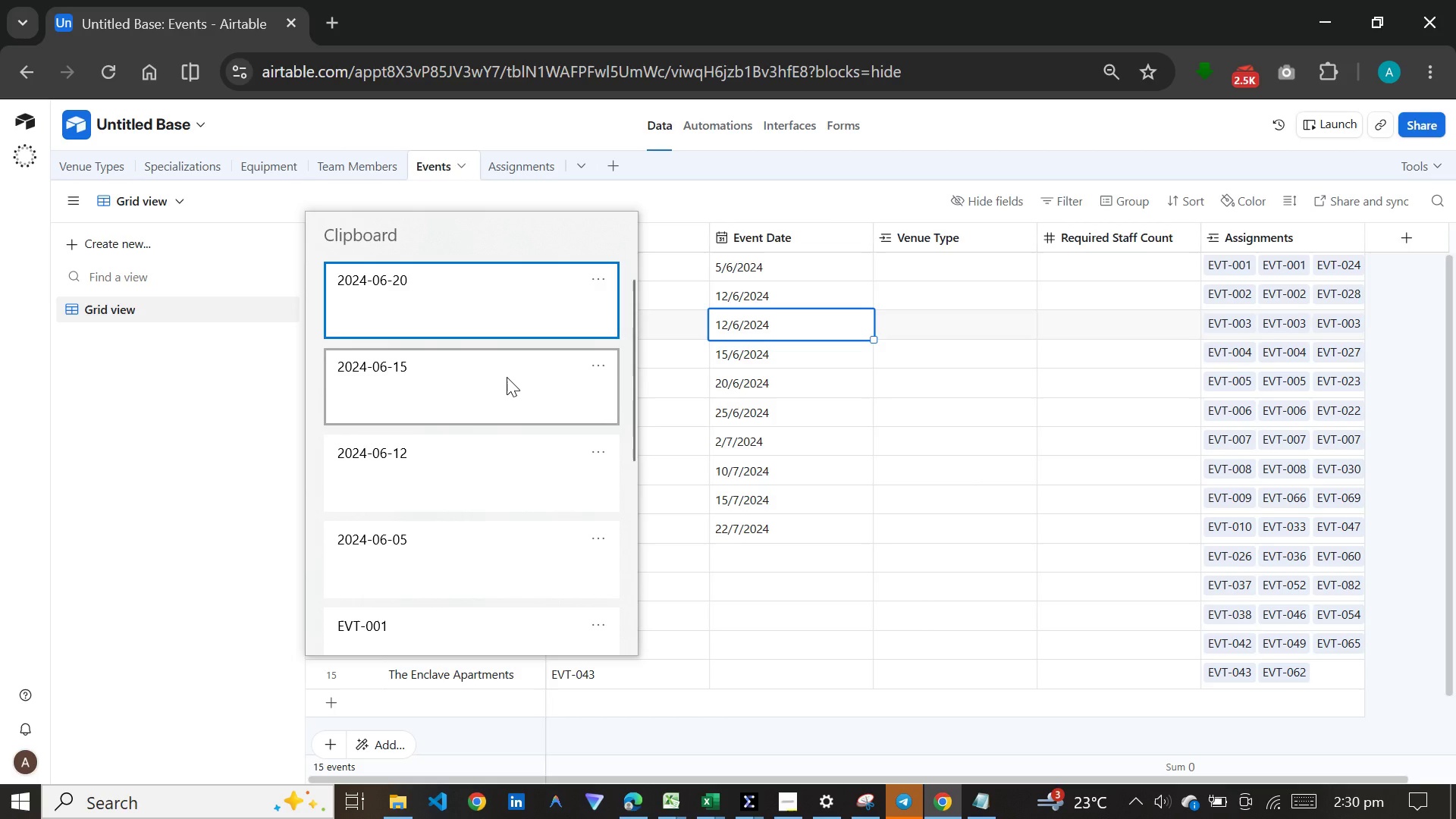 
wait(8.56)
 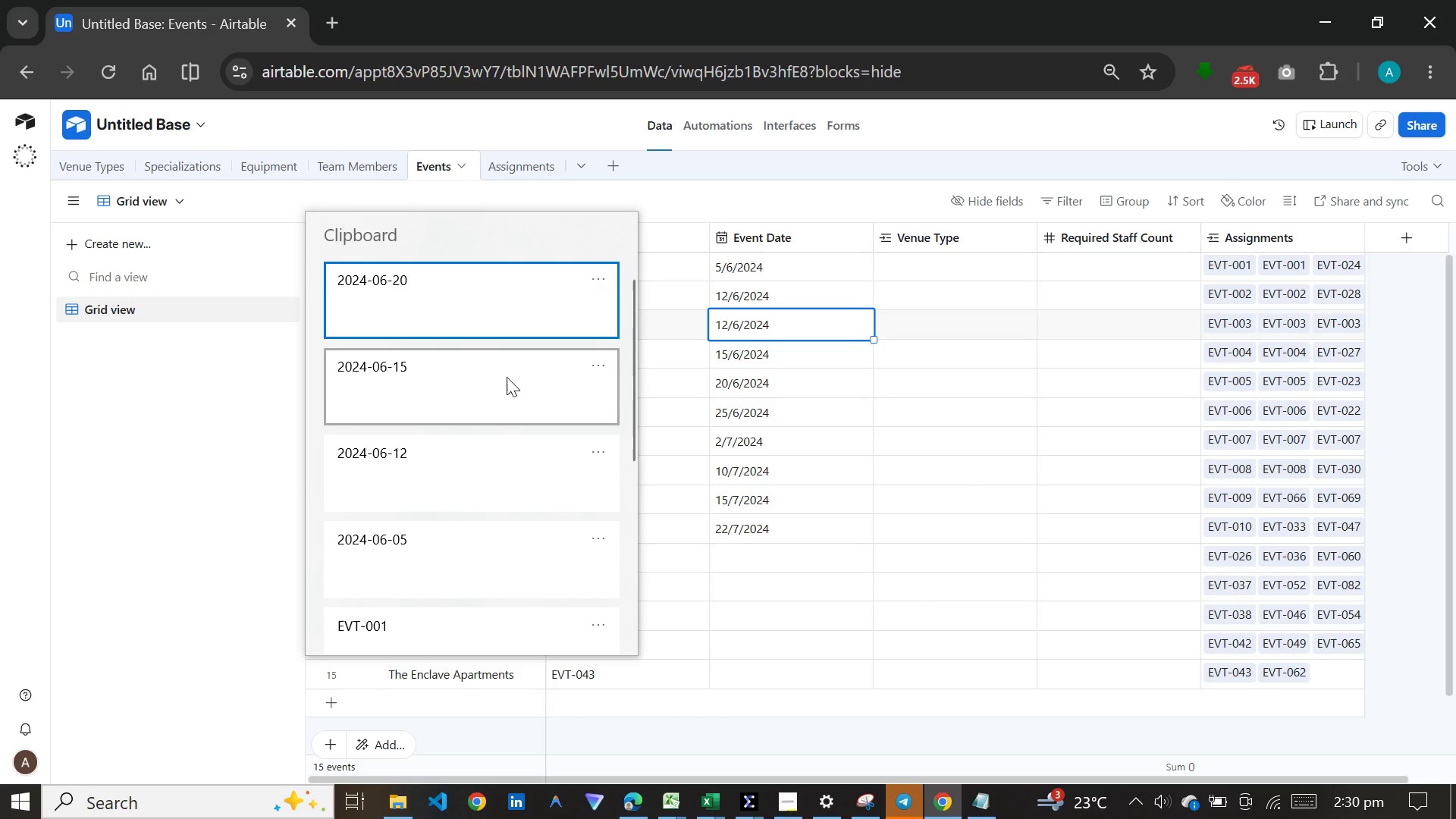 
left_click([507, 373])
 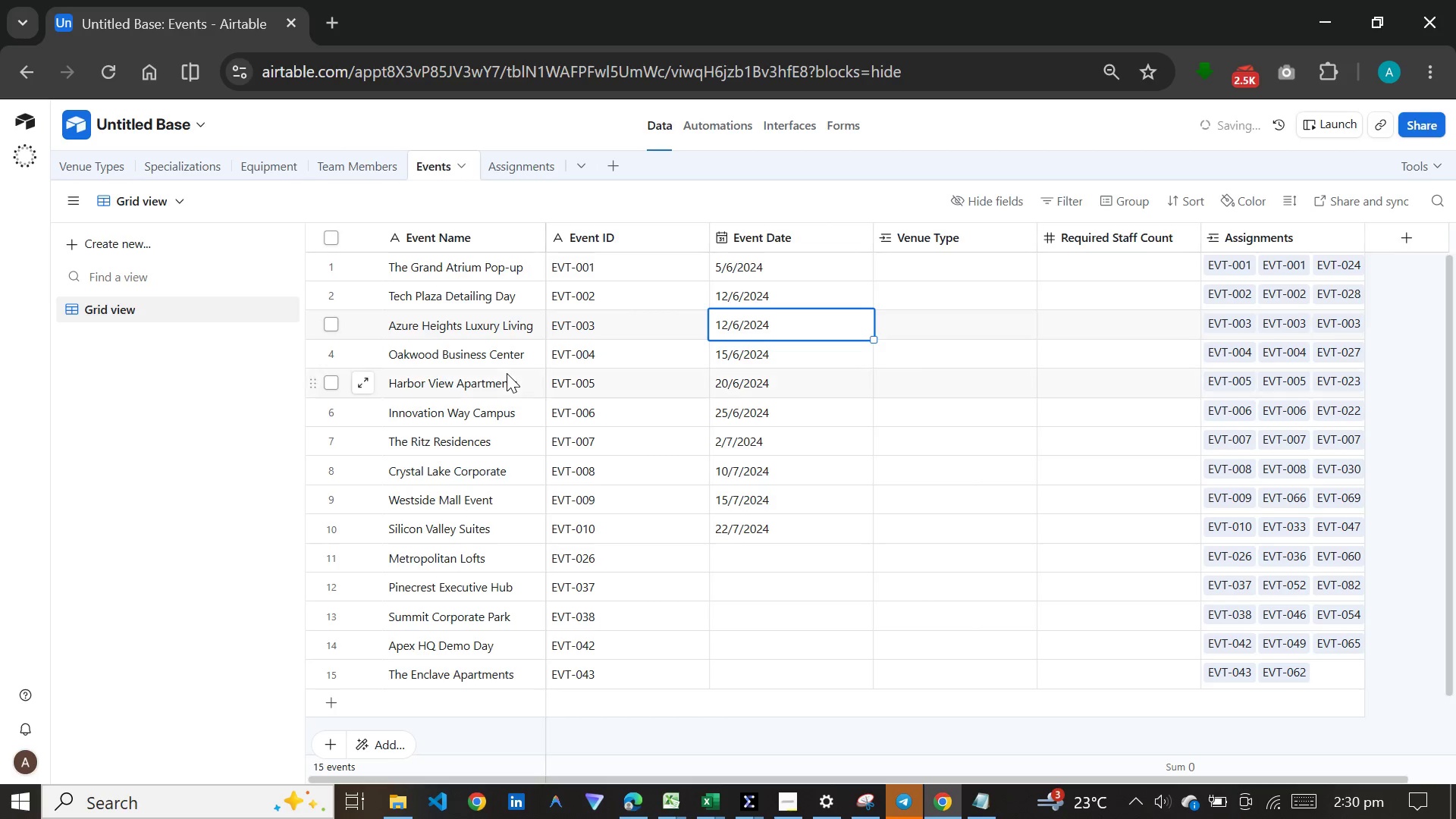 
key(Control+ControlLeft)
 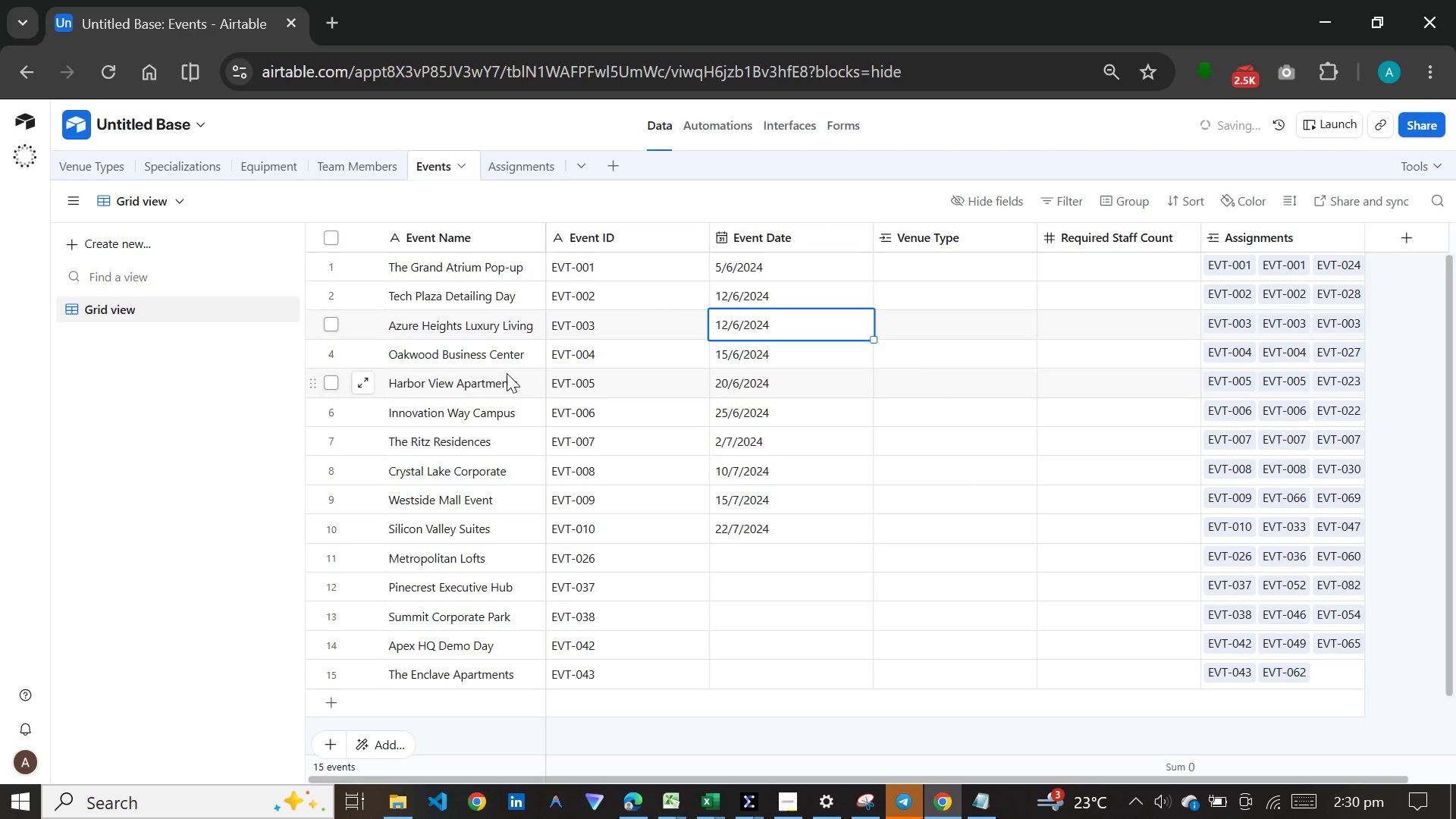 
wait(7.39)
 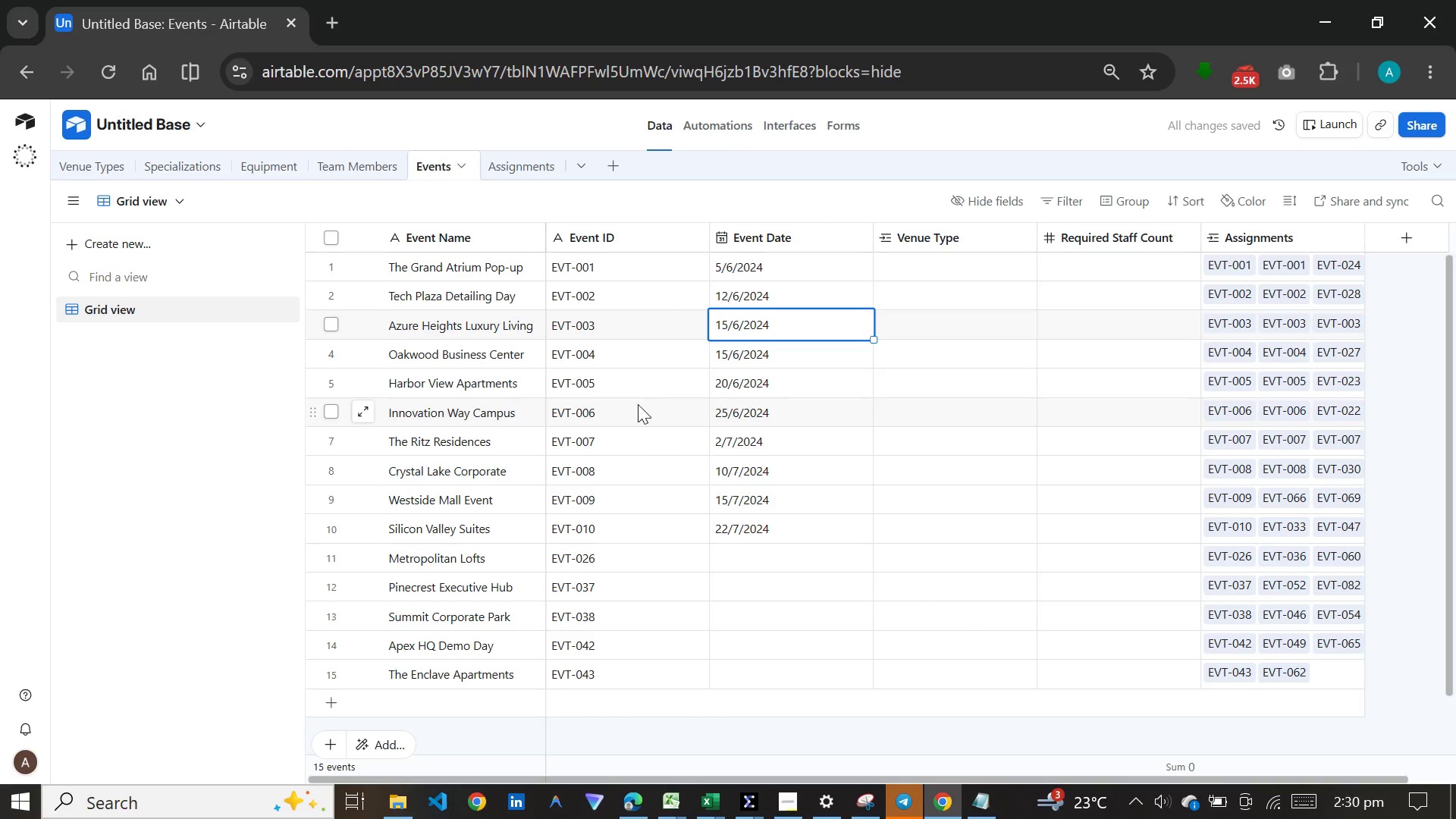 
left_click([498, 162])
 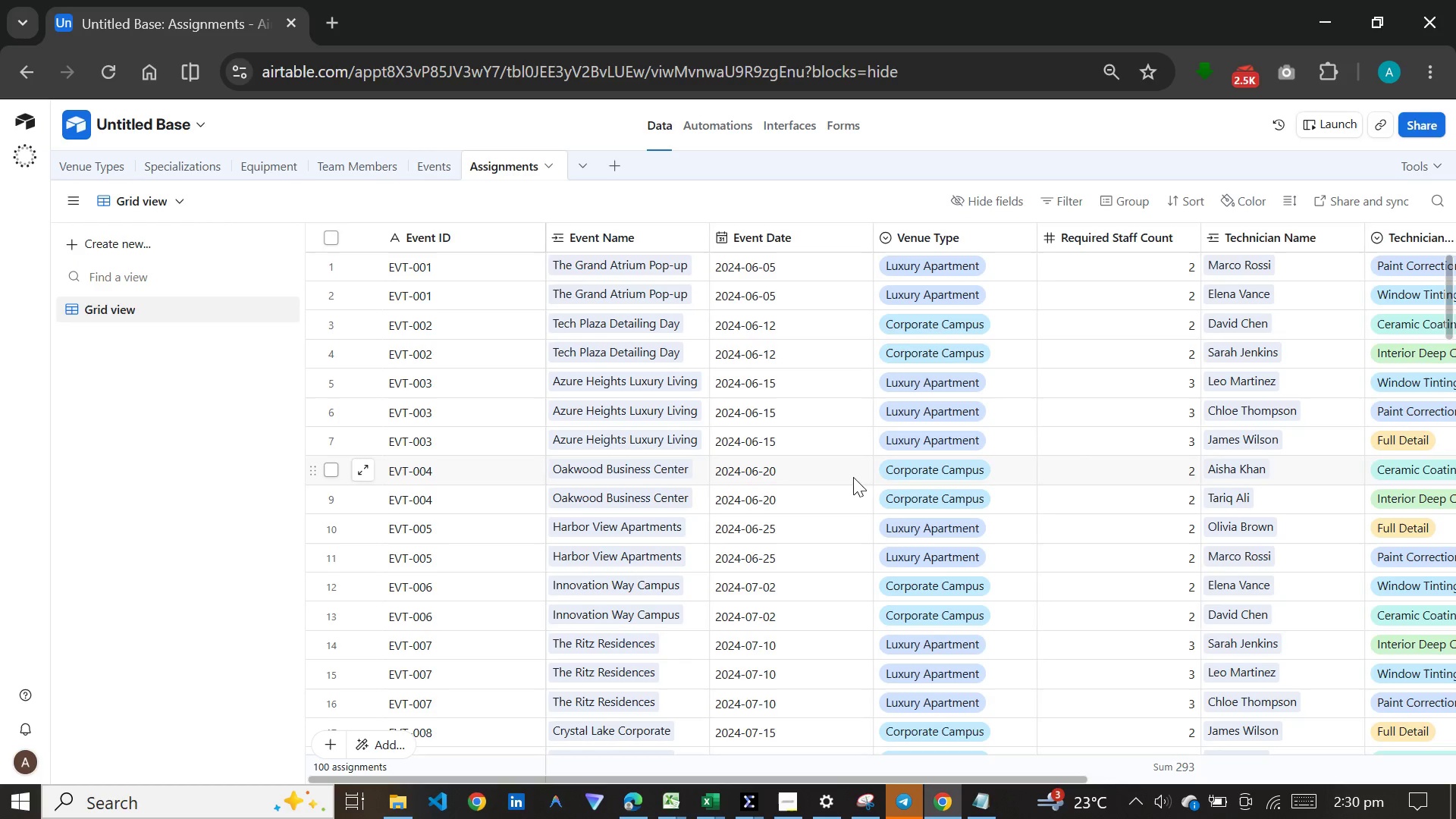 
left_click([783, 469])
 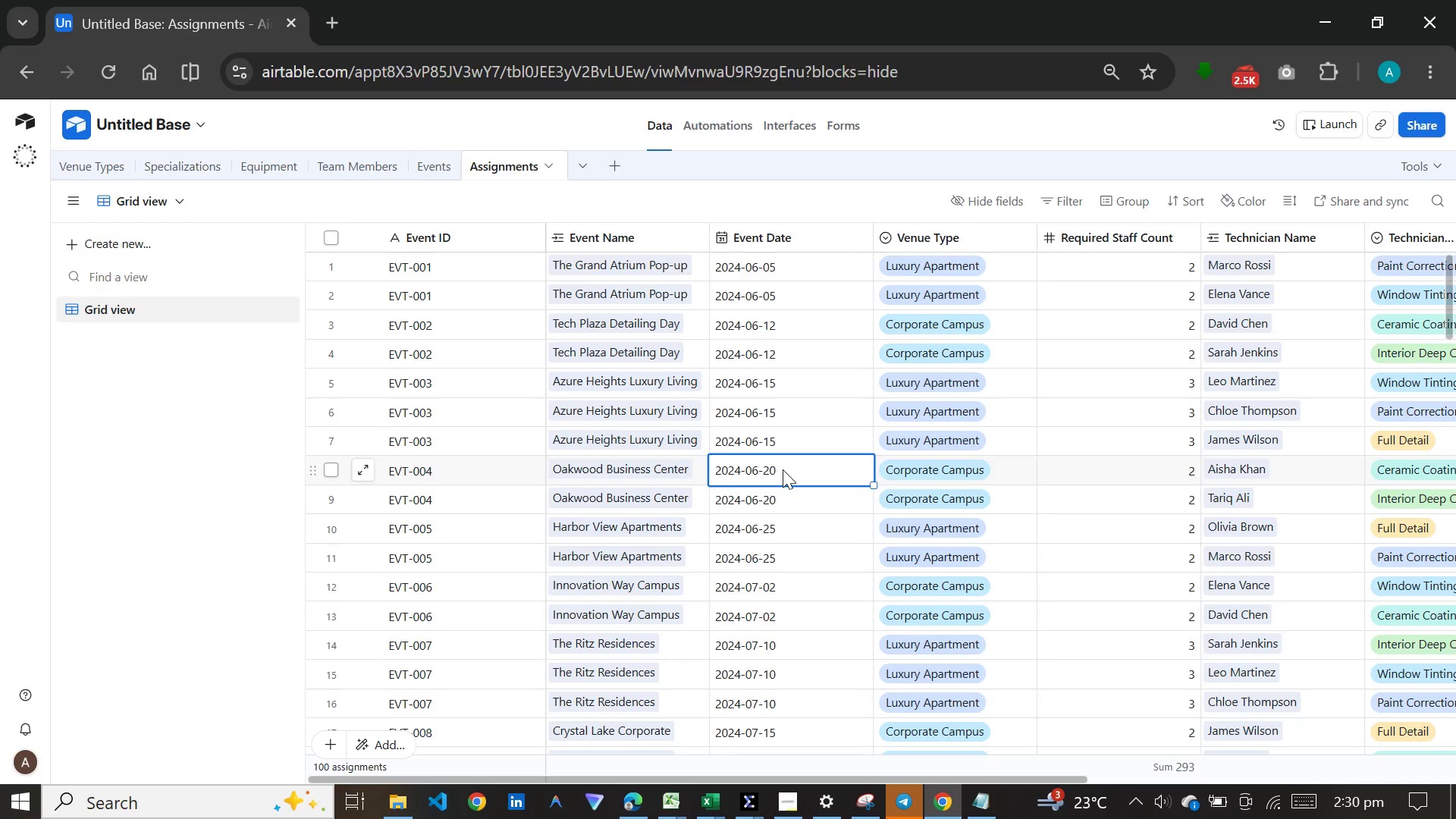 
key(Control+C)
 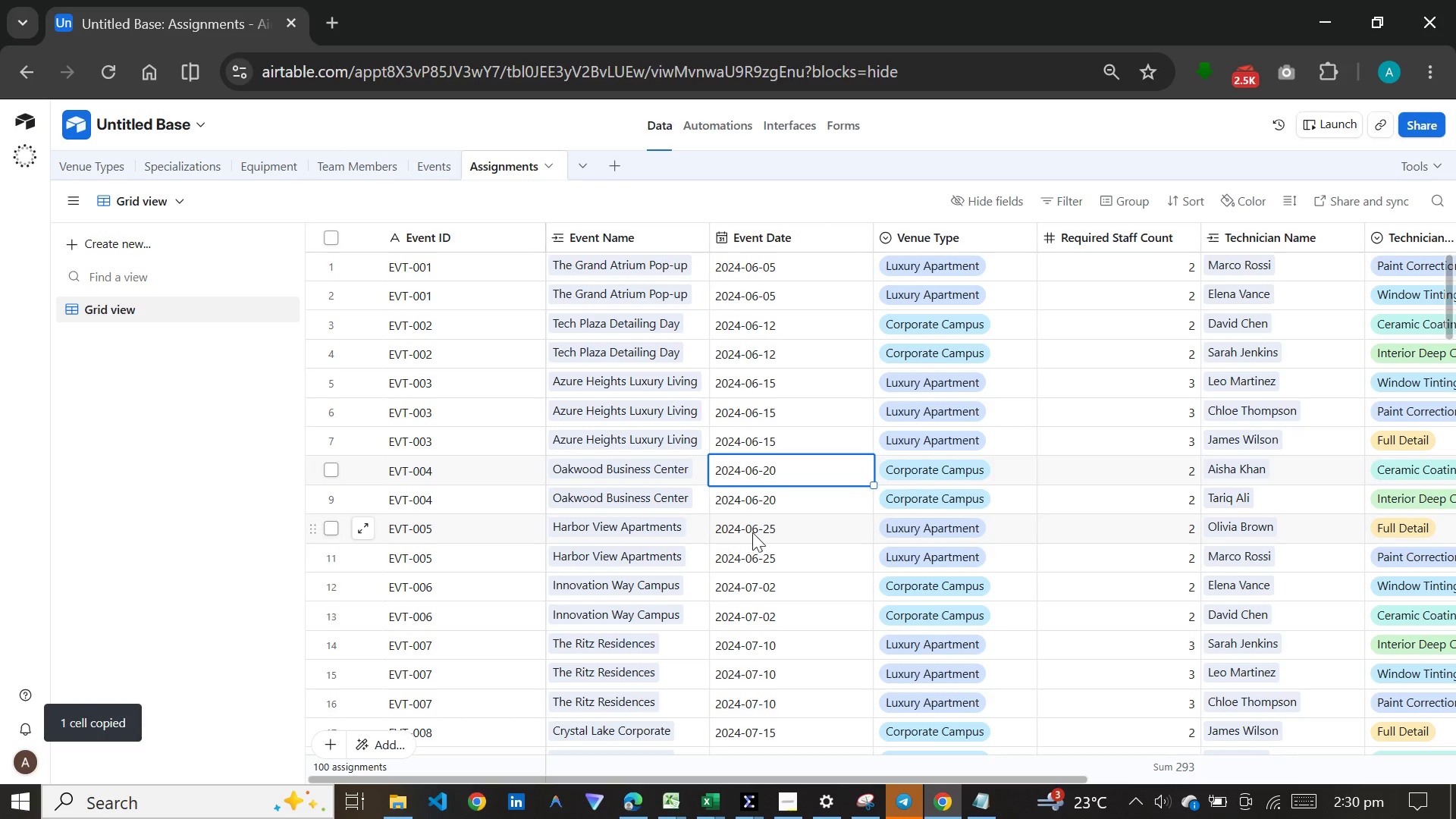 
left_click([758, 529])
 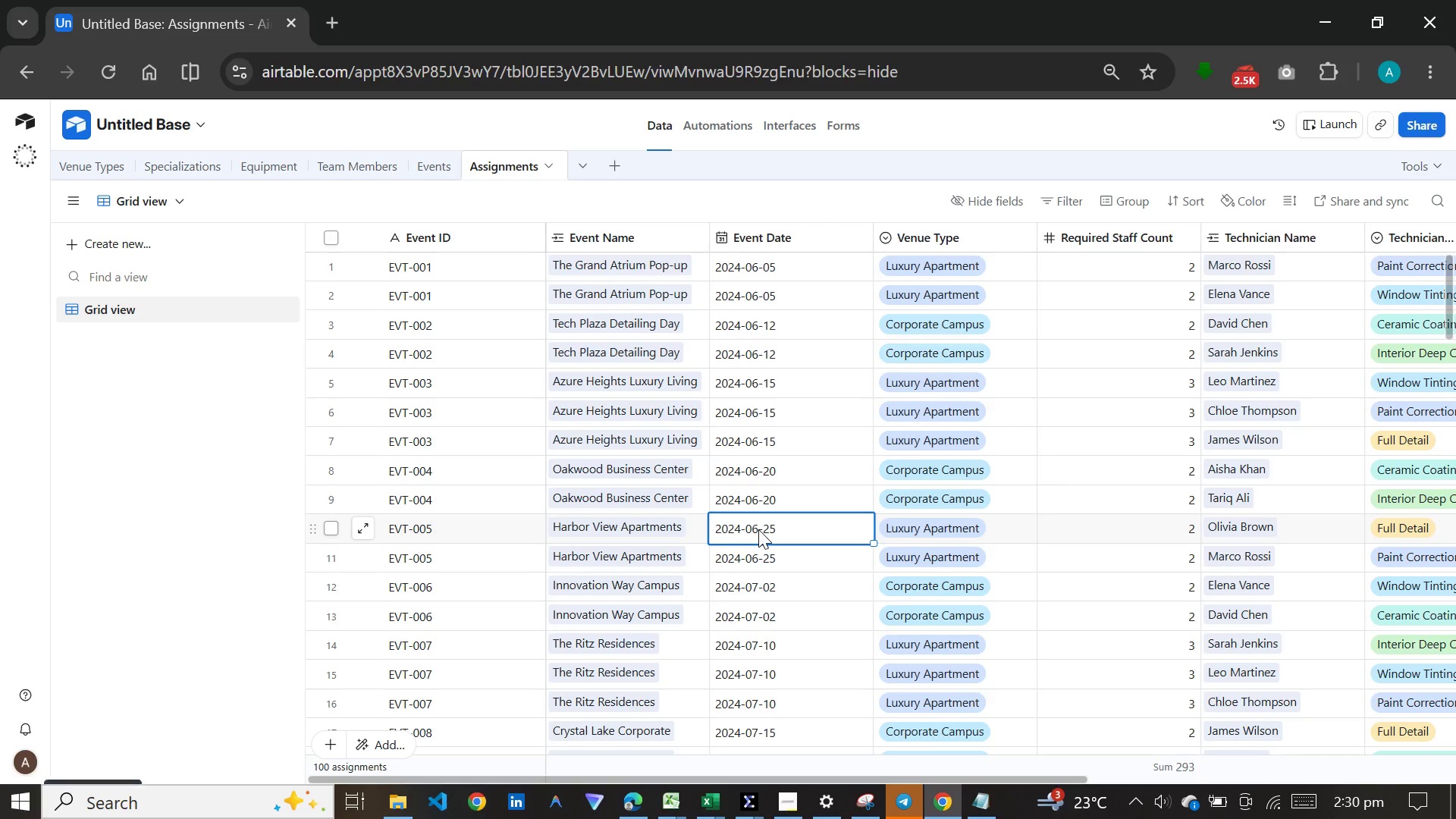 
key(Control+C)
 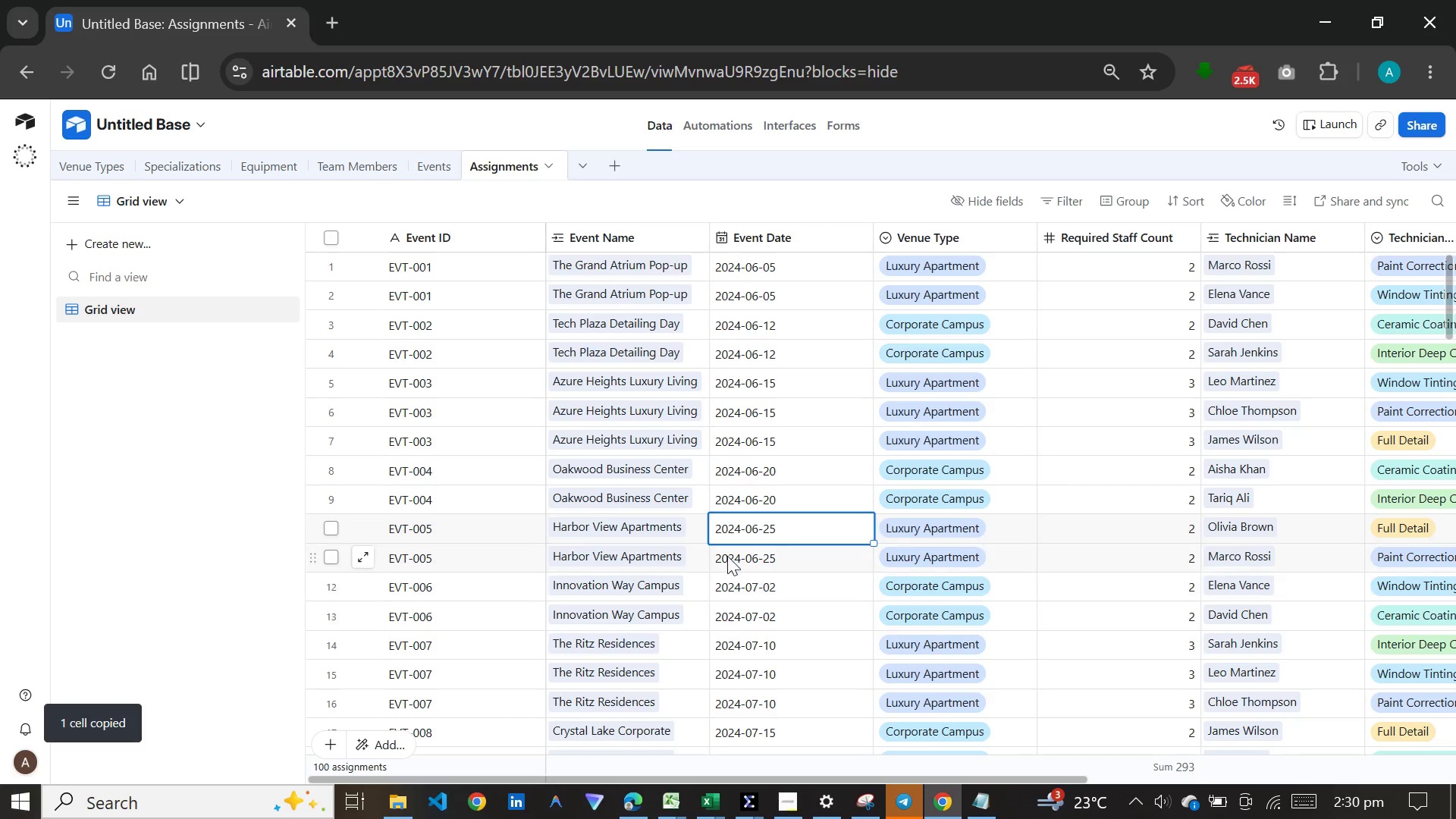 
left_click([805, 528])
 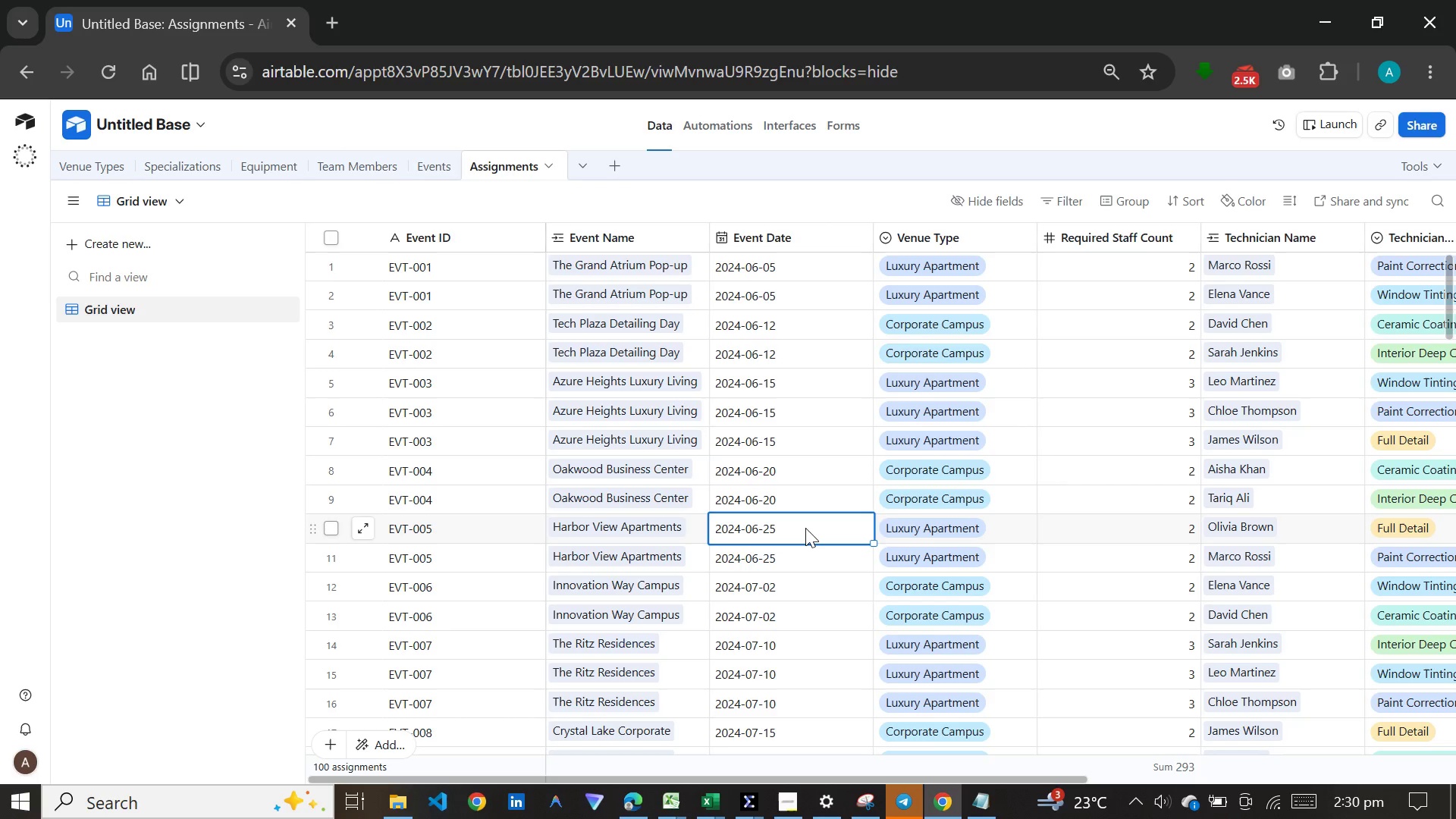 
key(Control+C)
 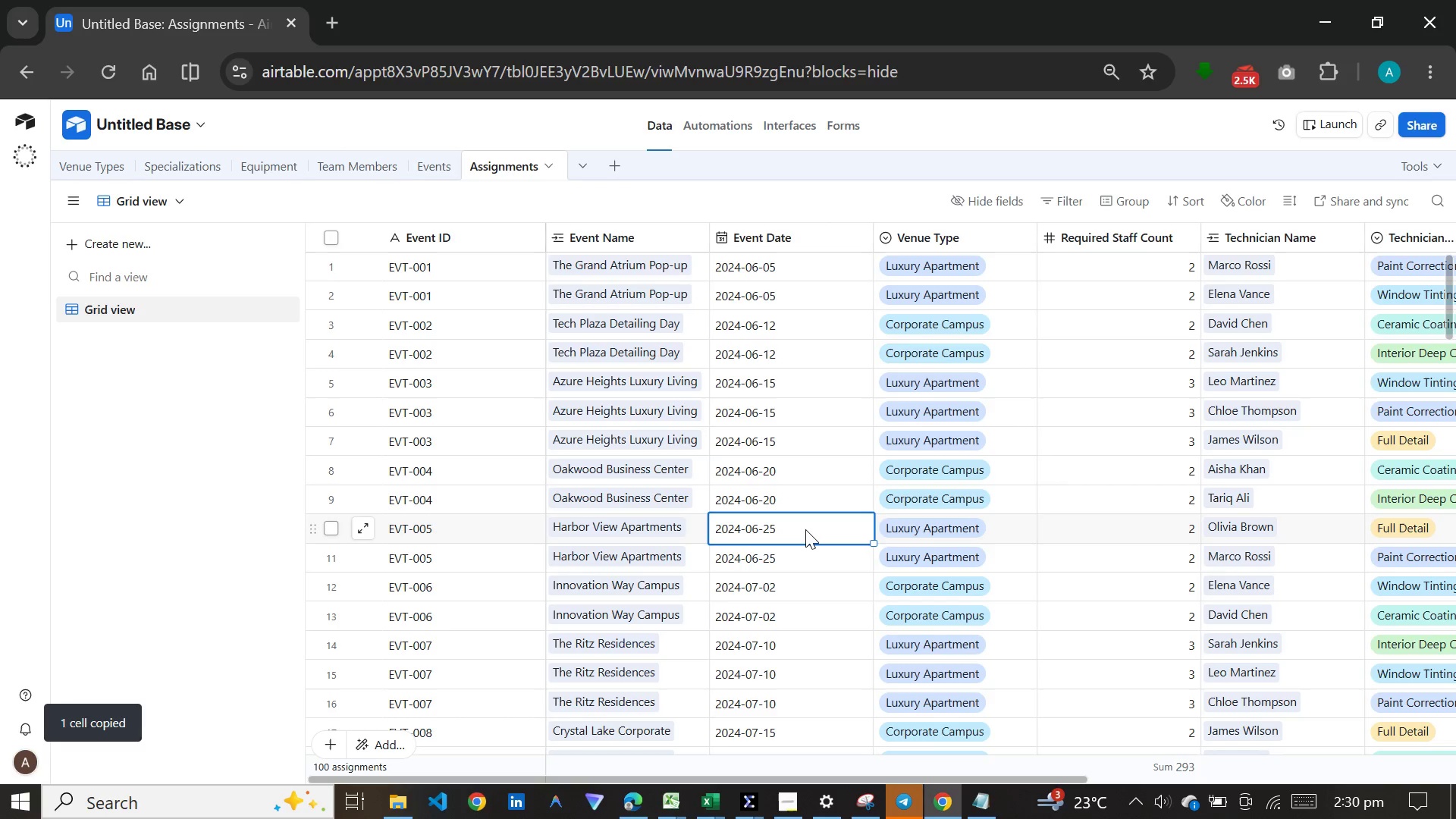 
scroll: coordinate [805, 529], scroll_direction: down, amount: 2.0
 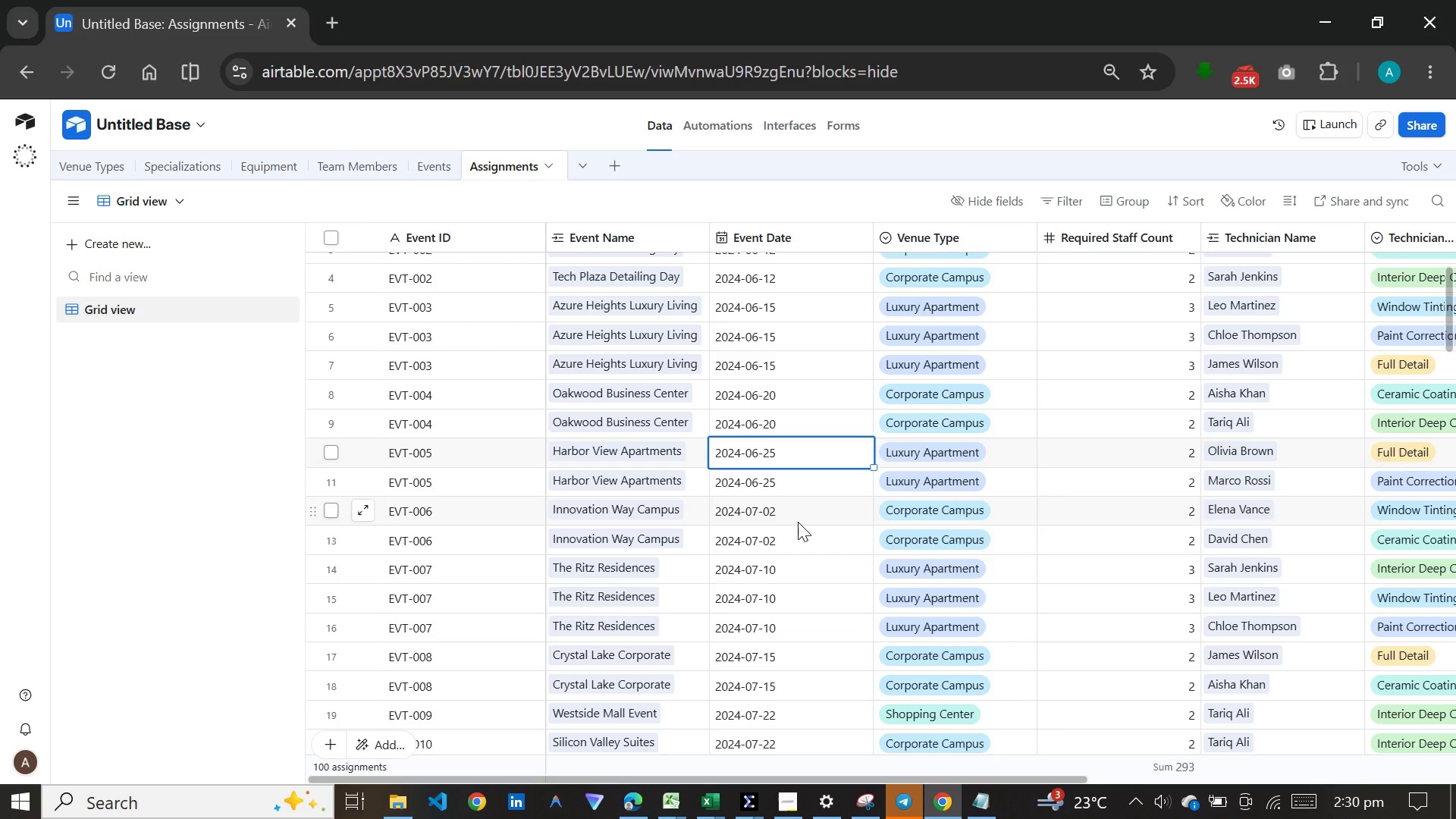 
left_click([799, 522])
 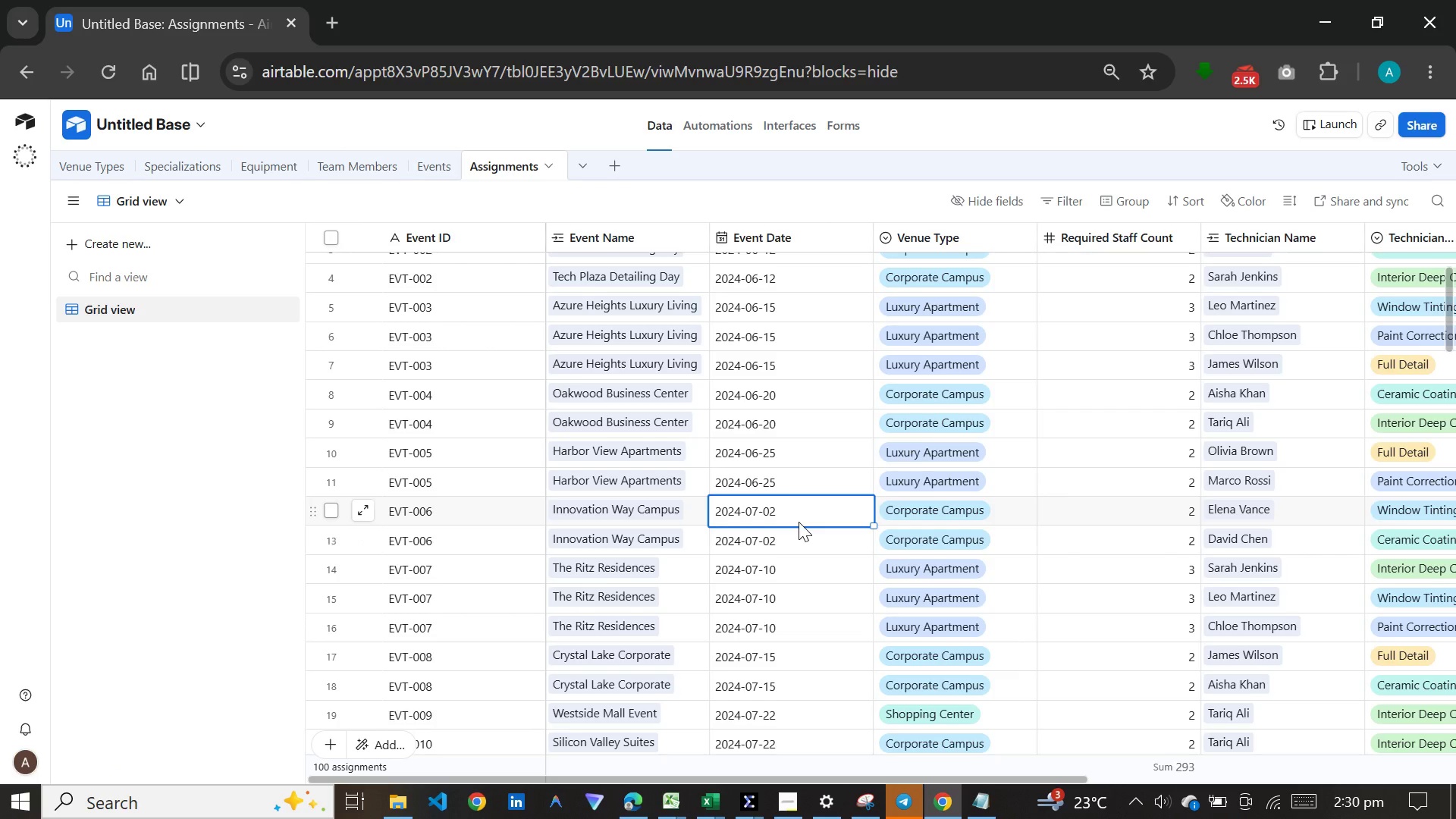 
key(Control+C)
 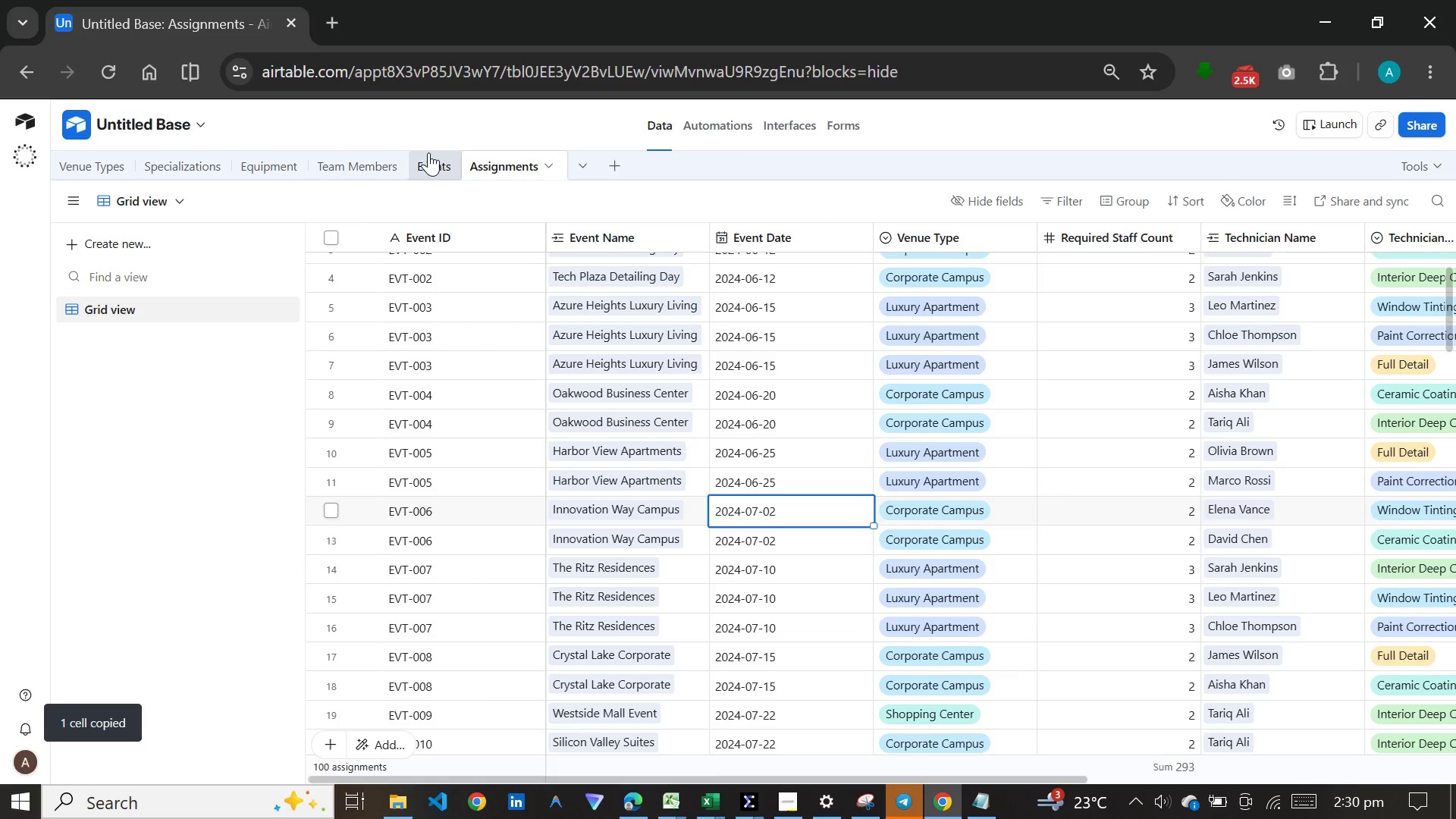 
left_click([428, 152])
 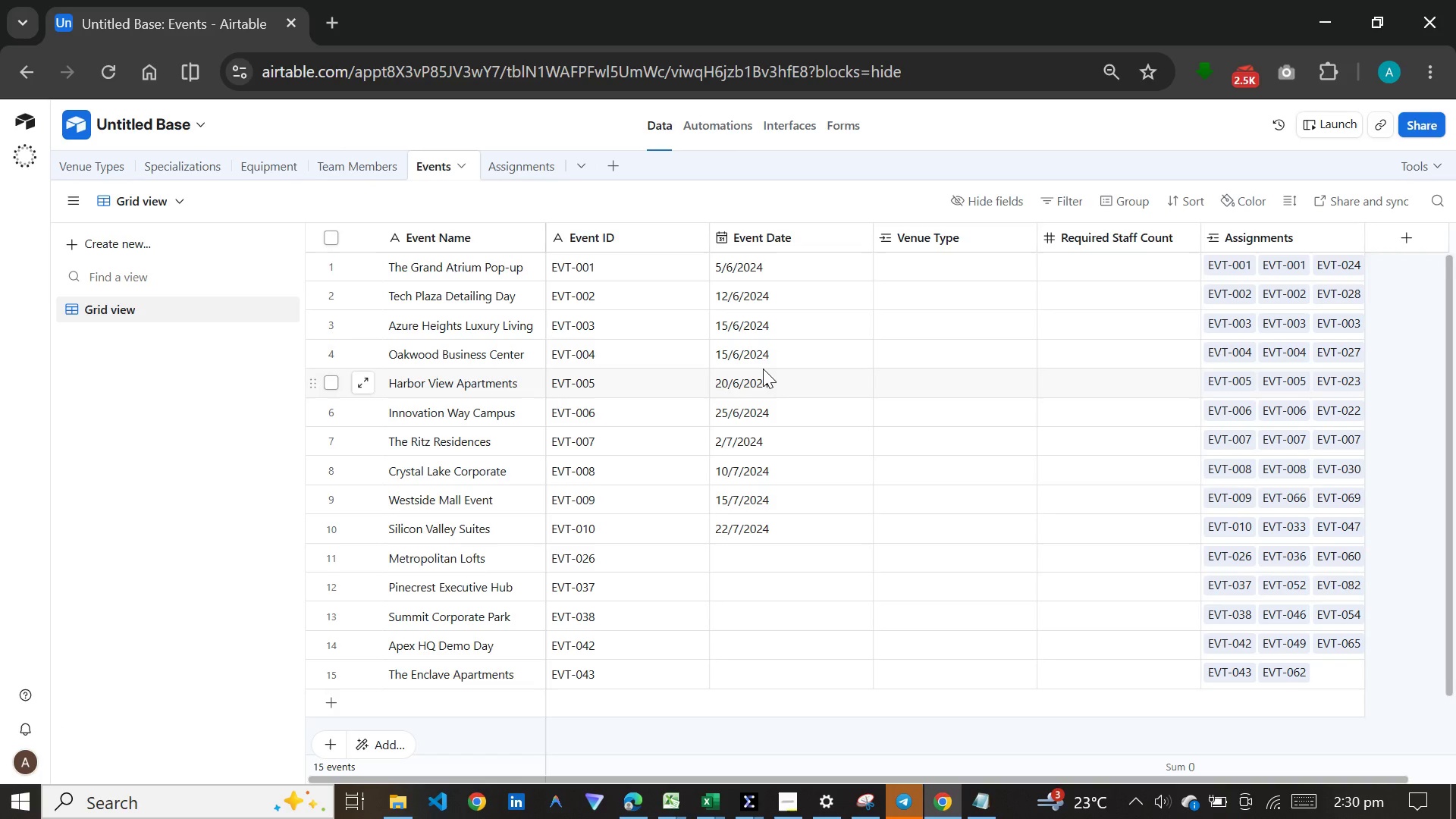 
left_click([772, 356])
 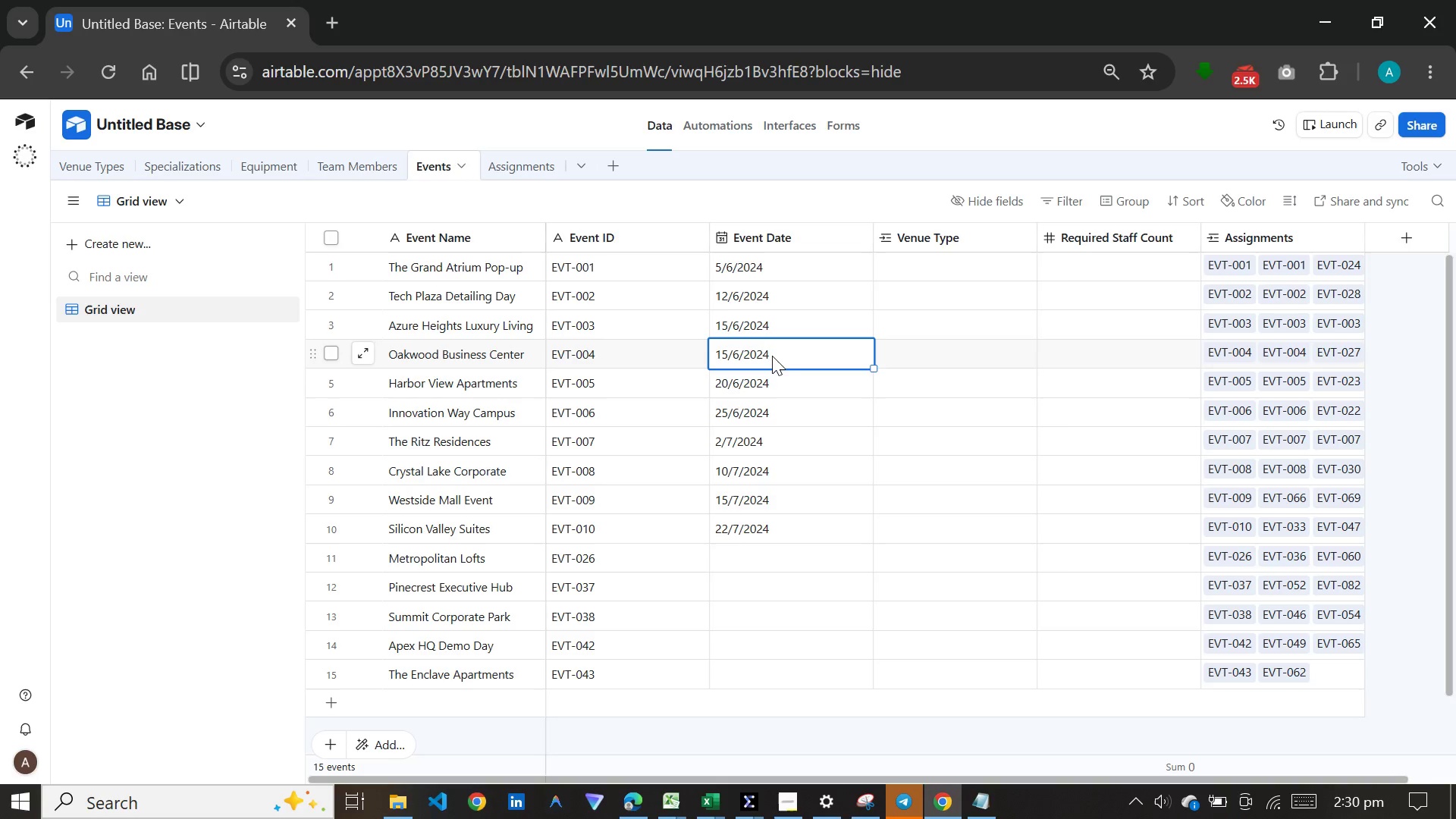 
hold_key(key=ControlLeft, duration=0.44)
 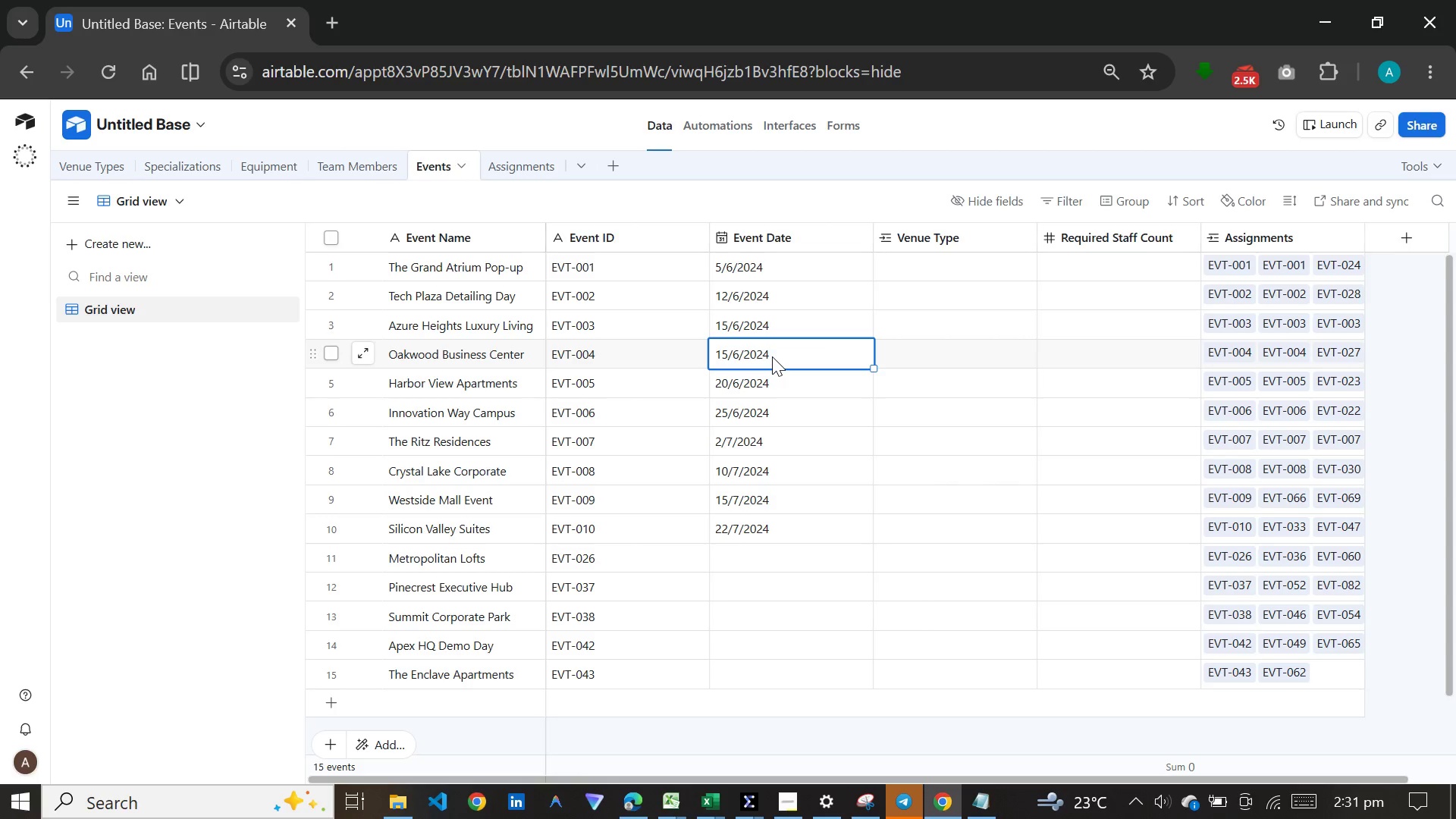 
key(Meta+V)
 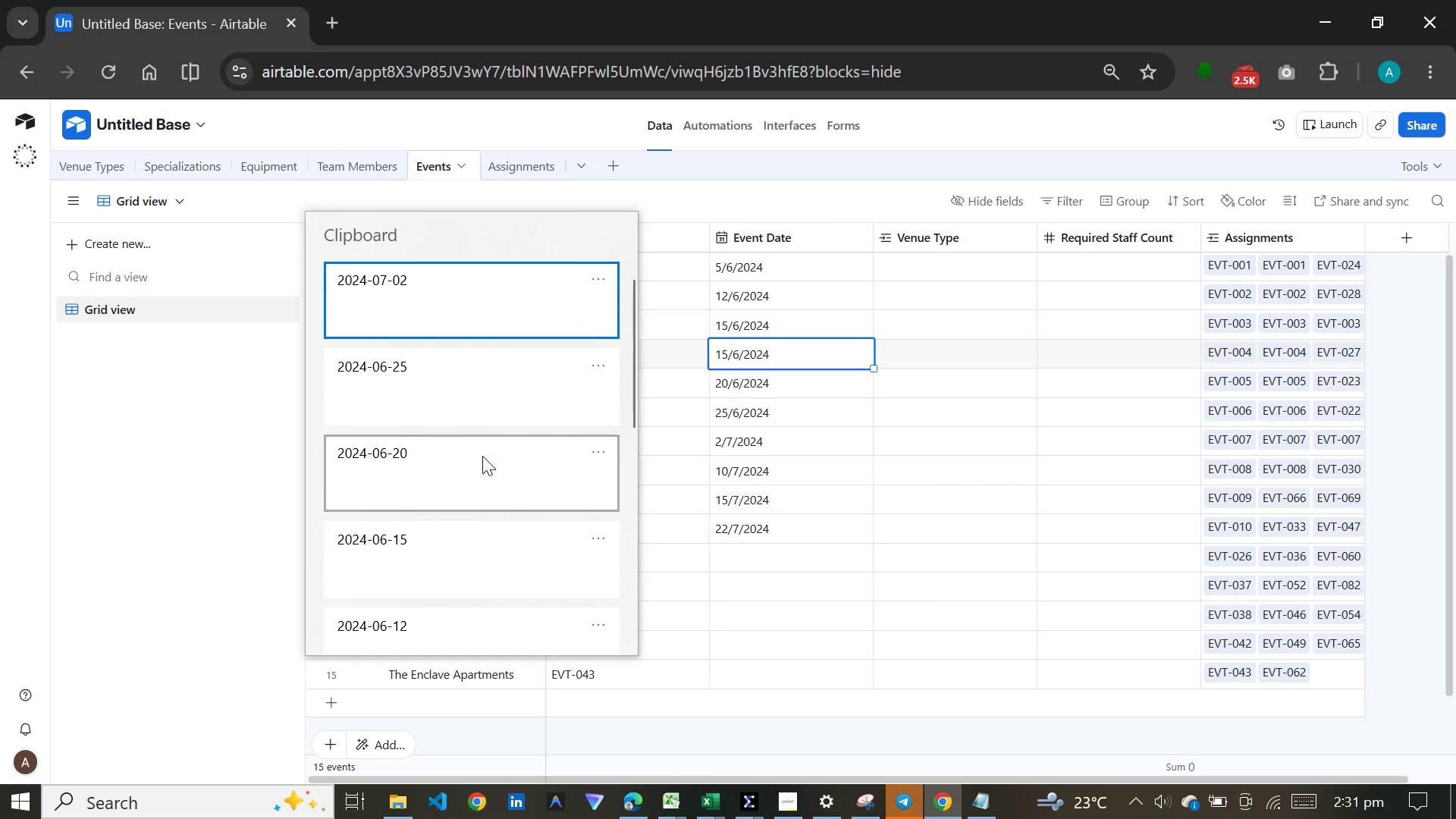 
left_click([482, 456])
 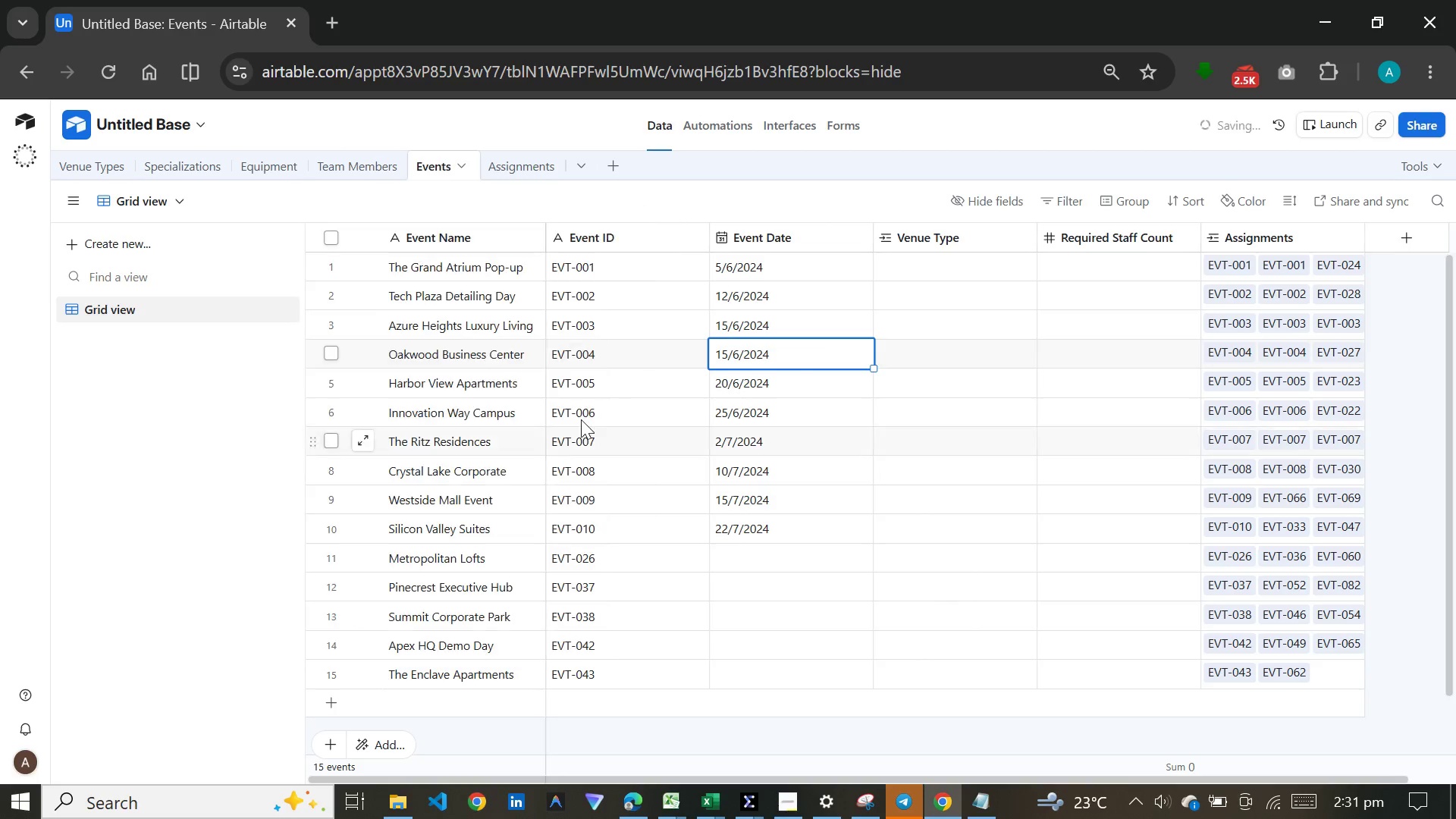 
key(Control+ControlLeft)
 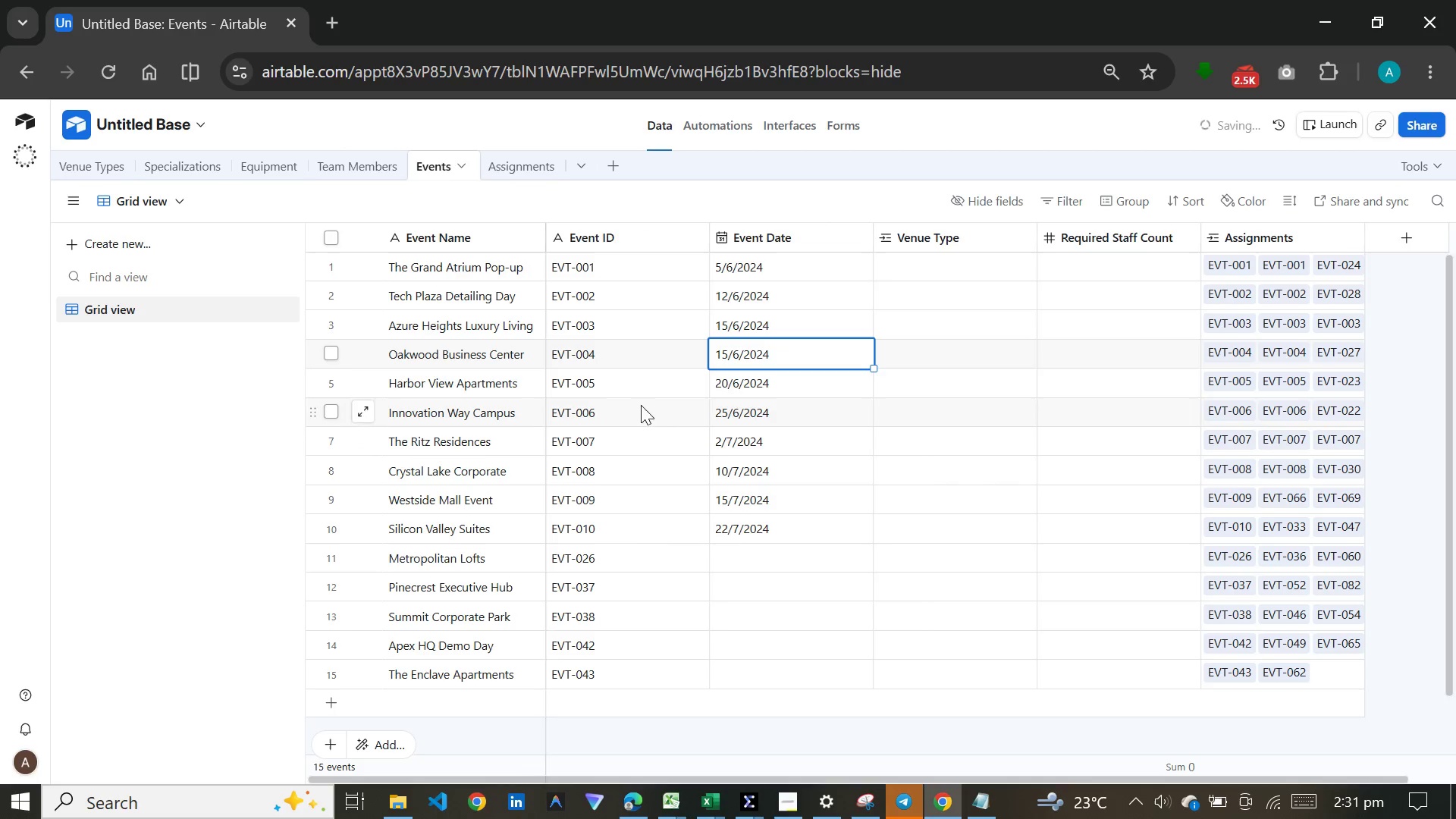 
key(Control+V)
 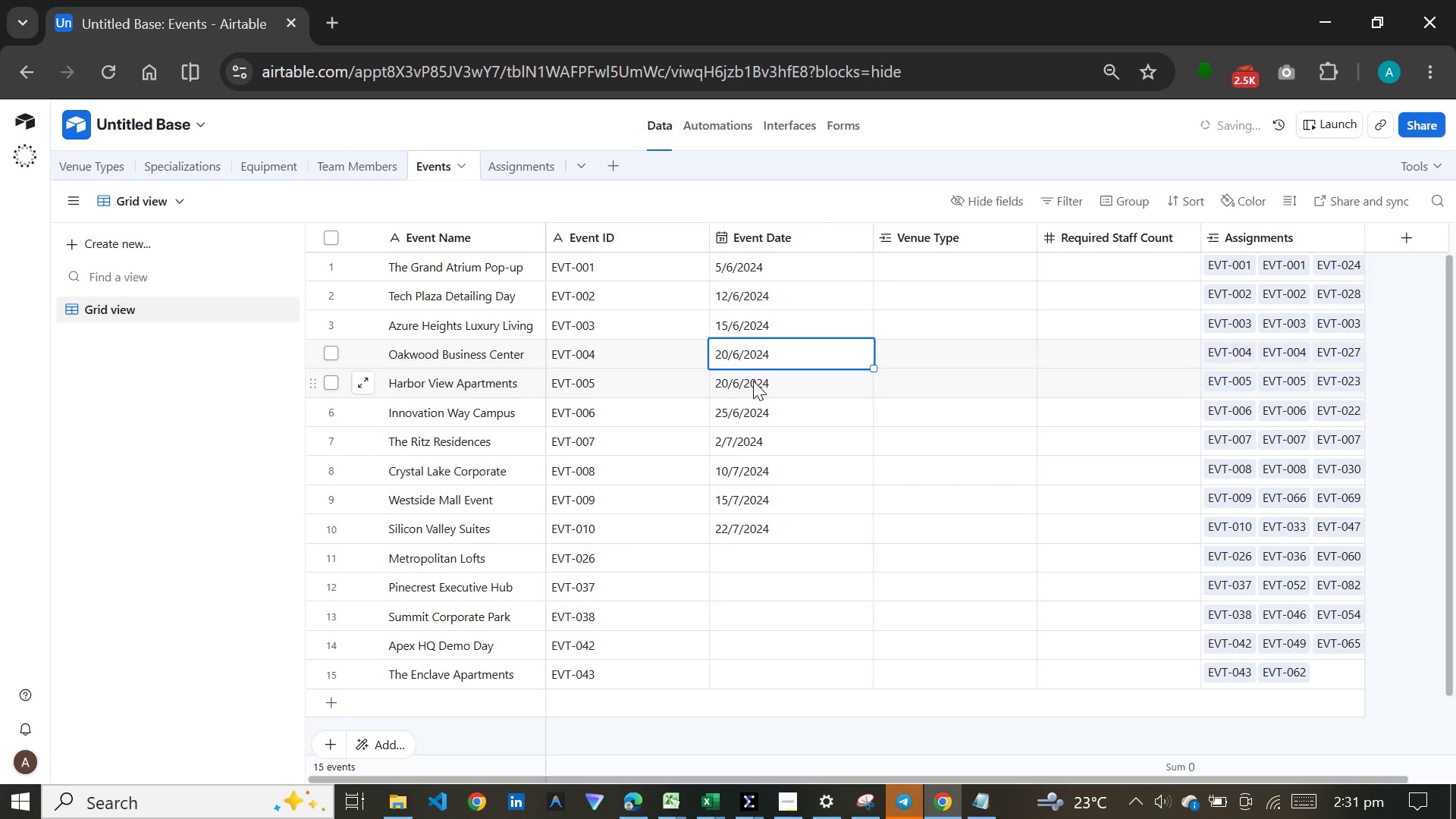 
left_click([753, 381])
 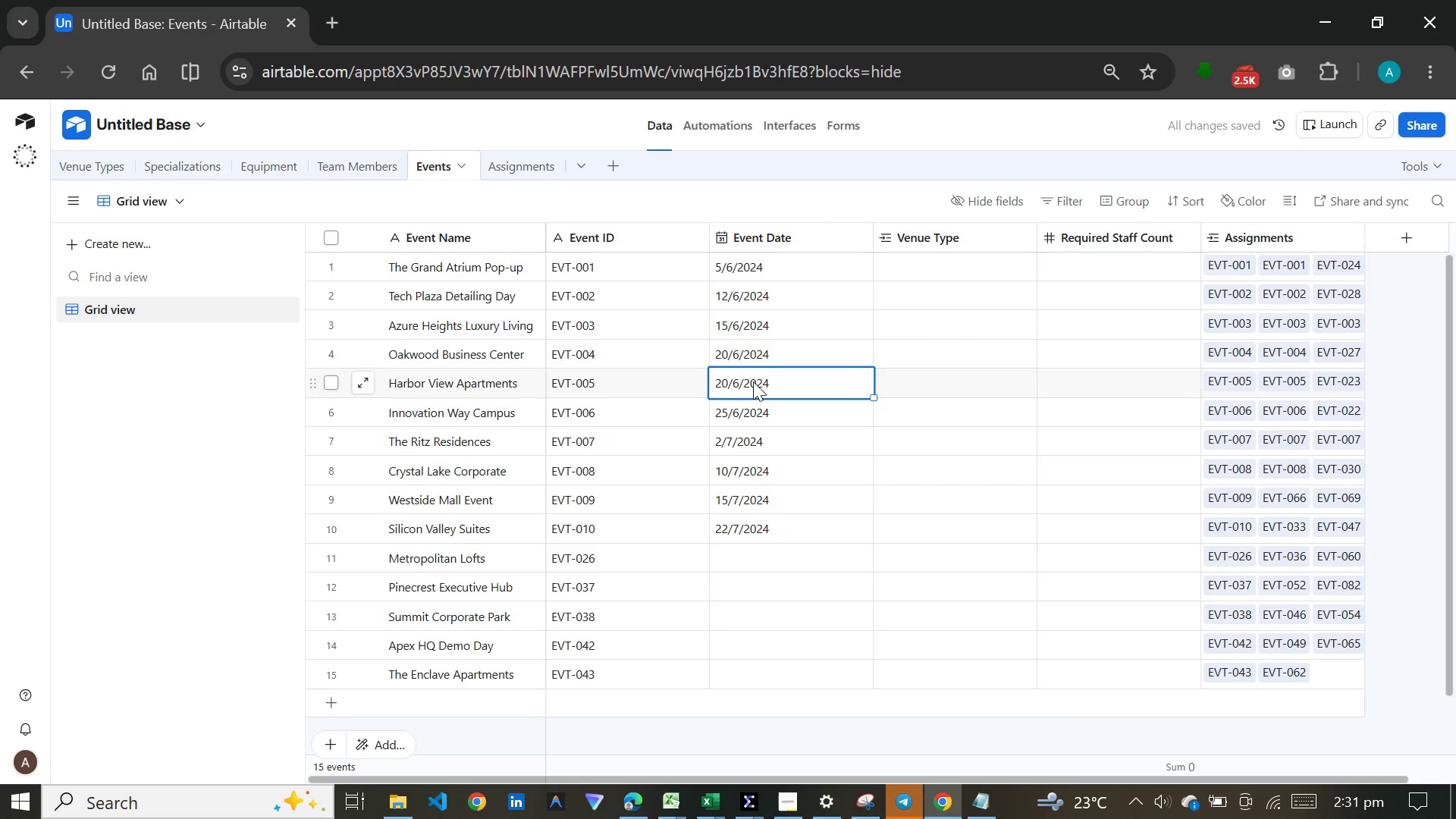 
key(Meta+V)
 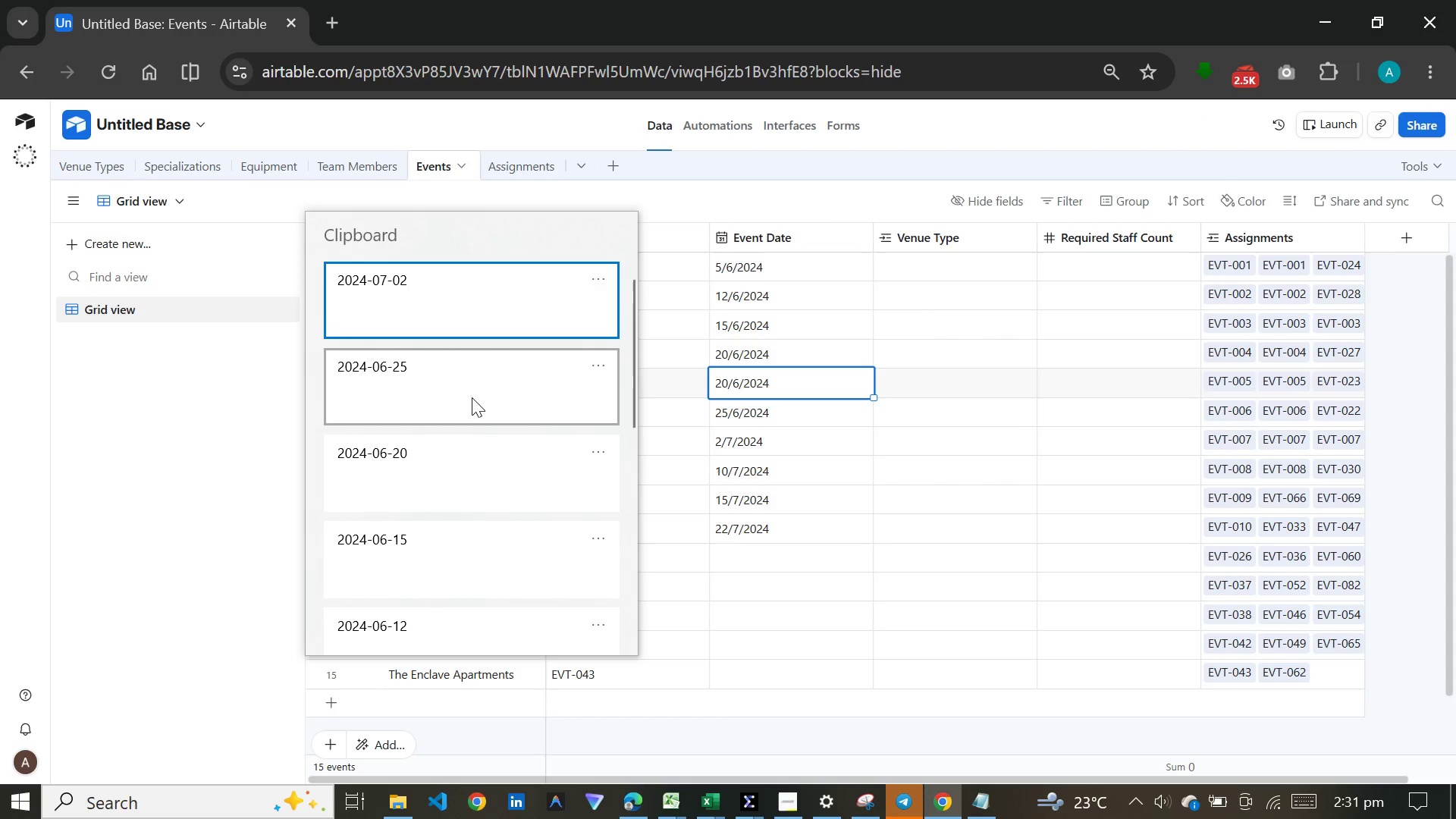 
left_click([472, 397])
 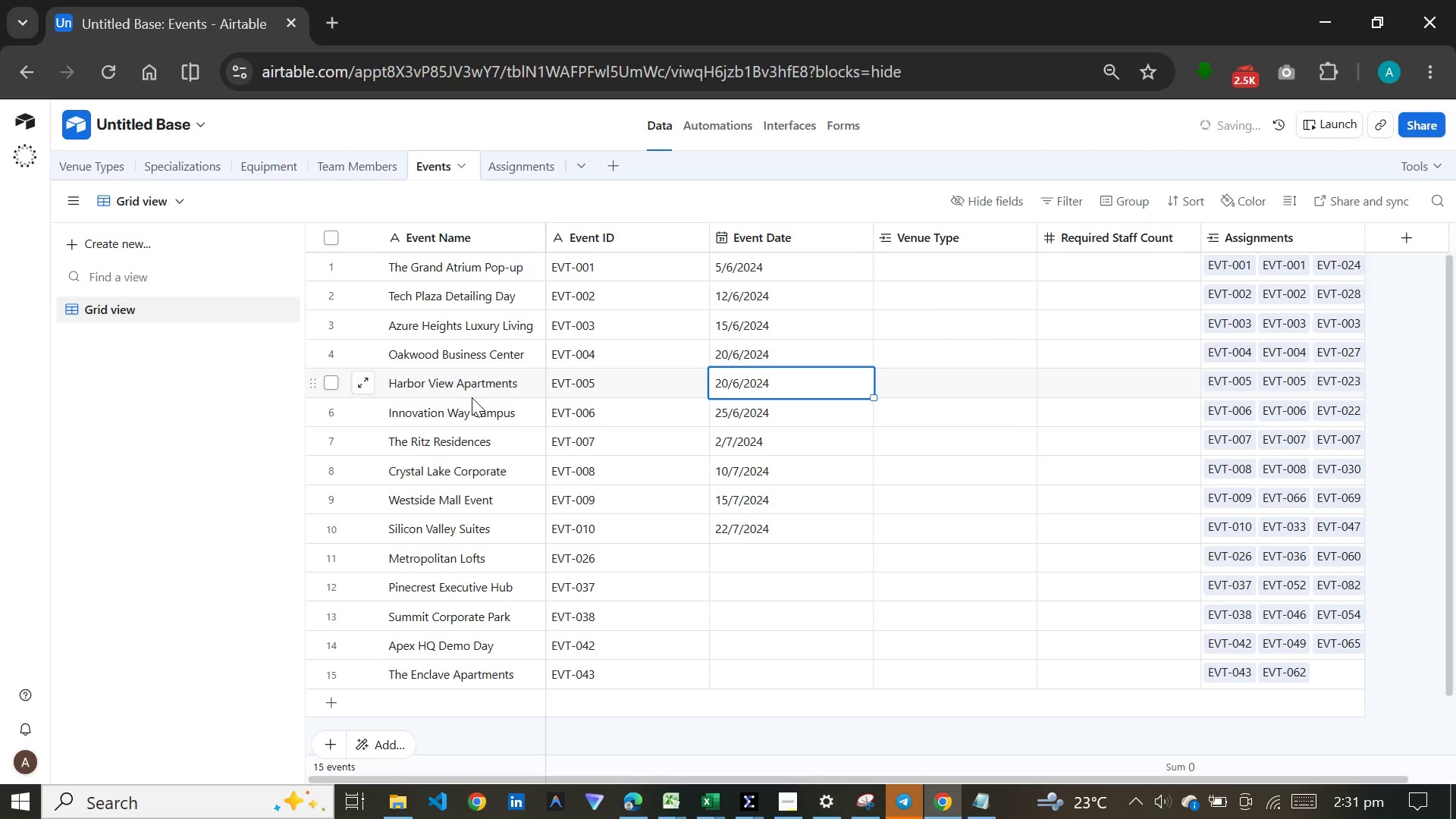 
key(Control+ControlLeft)
 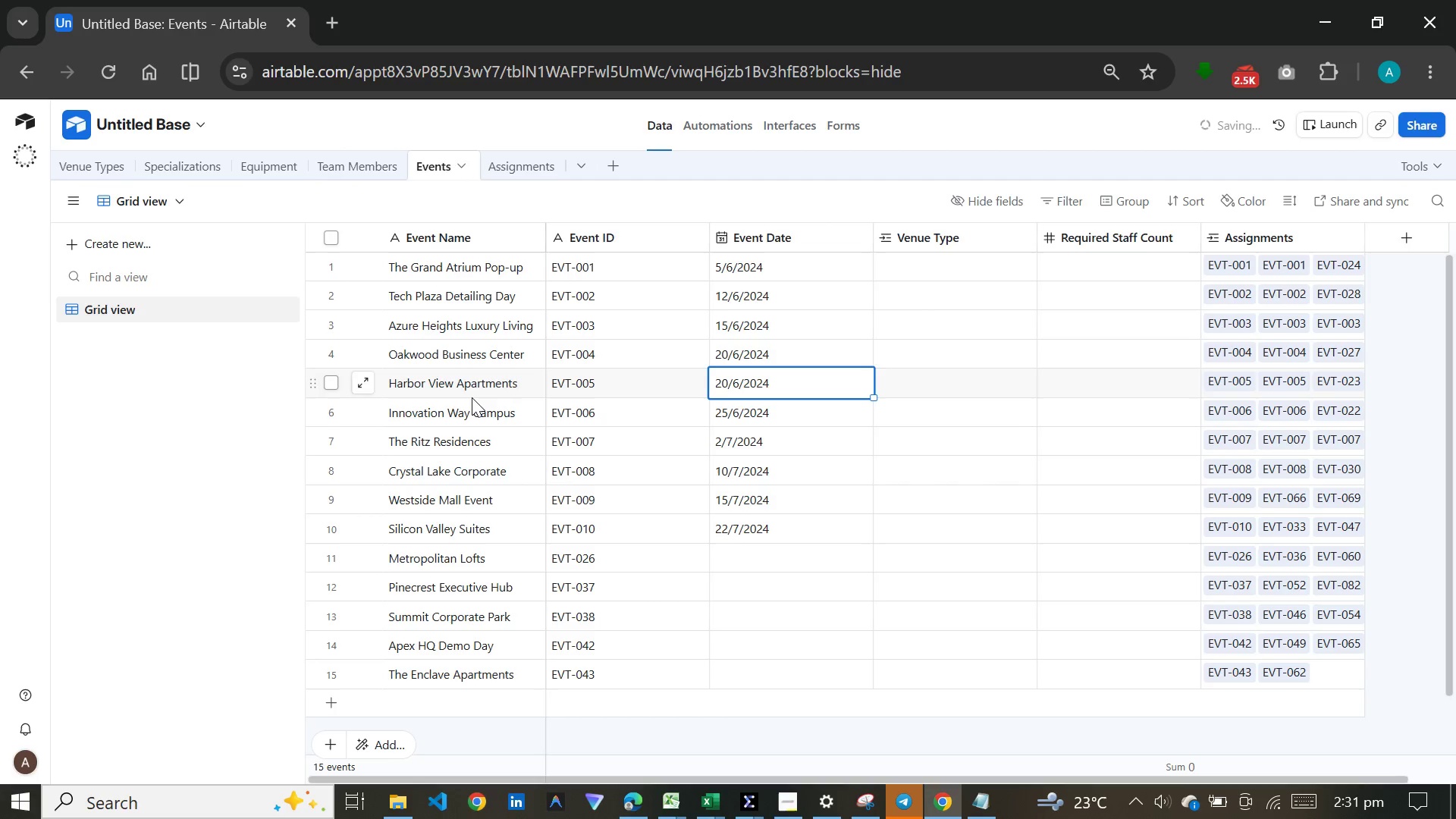 
key(Control+V)
 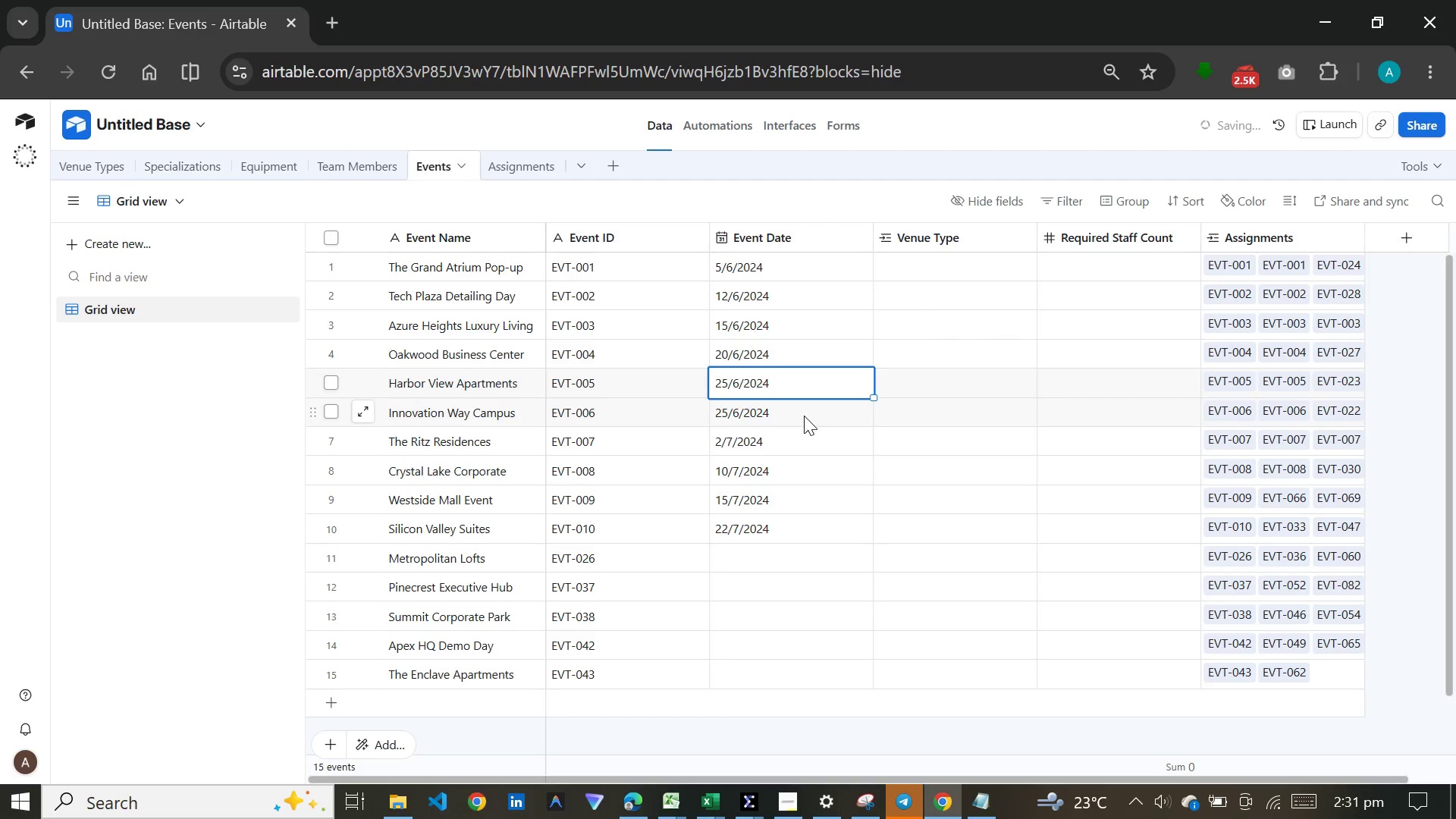 
left_click([804, 416])
 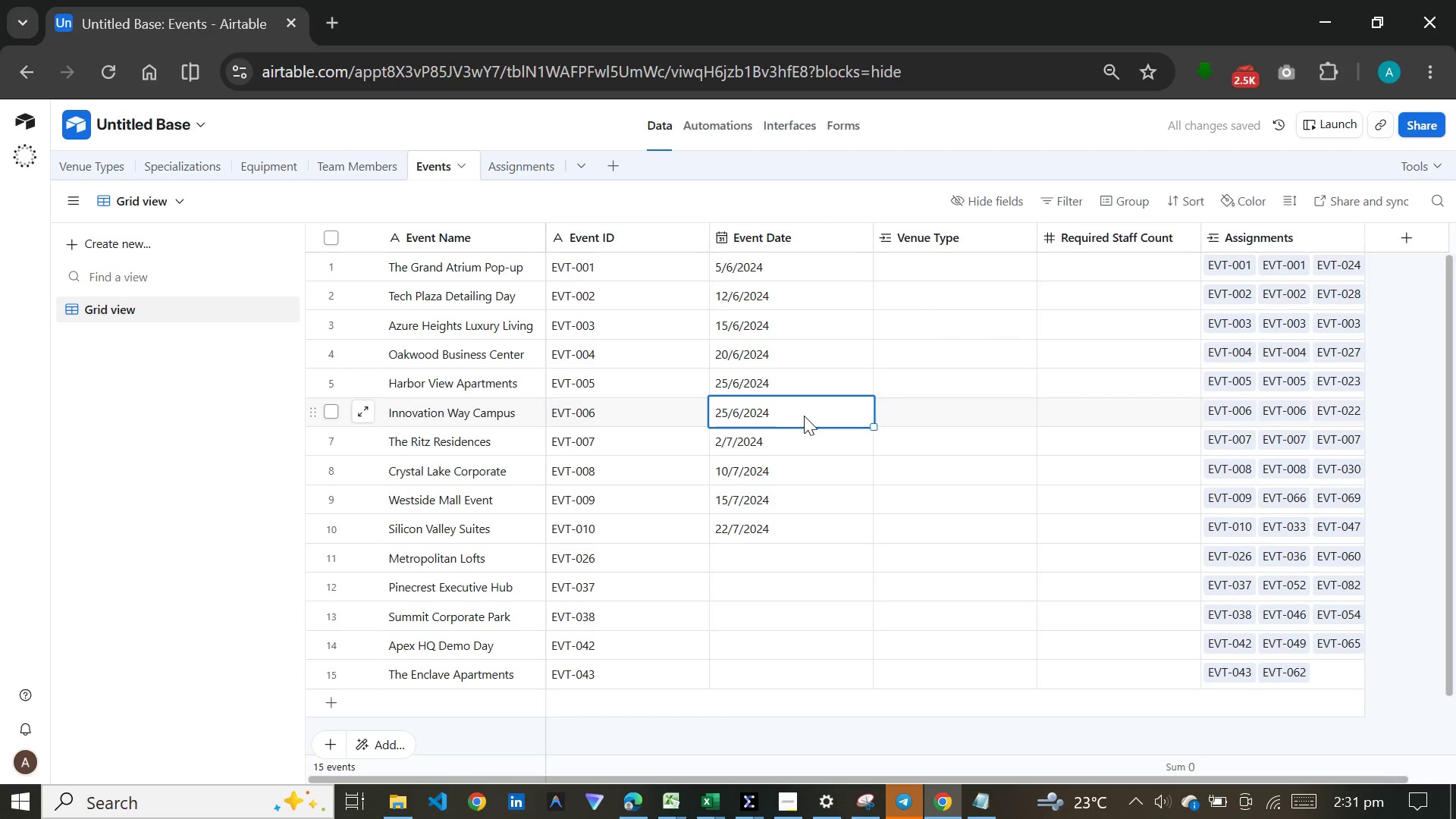 
key(Meta+V)
 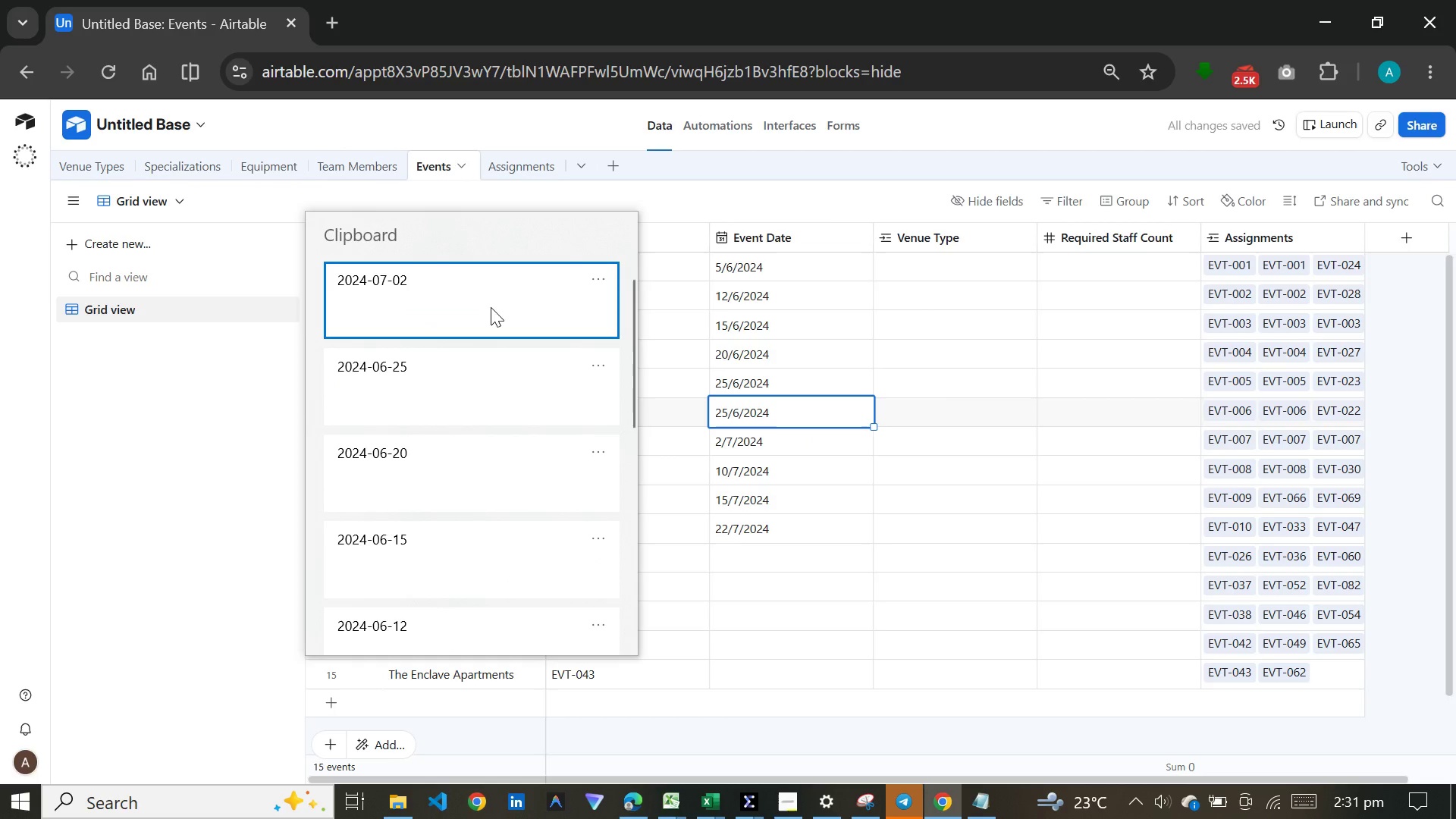 
left_click([491, 307])
 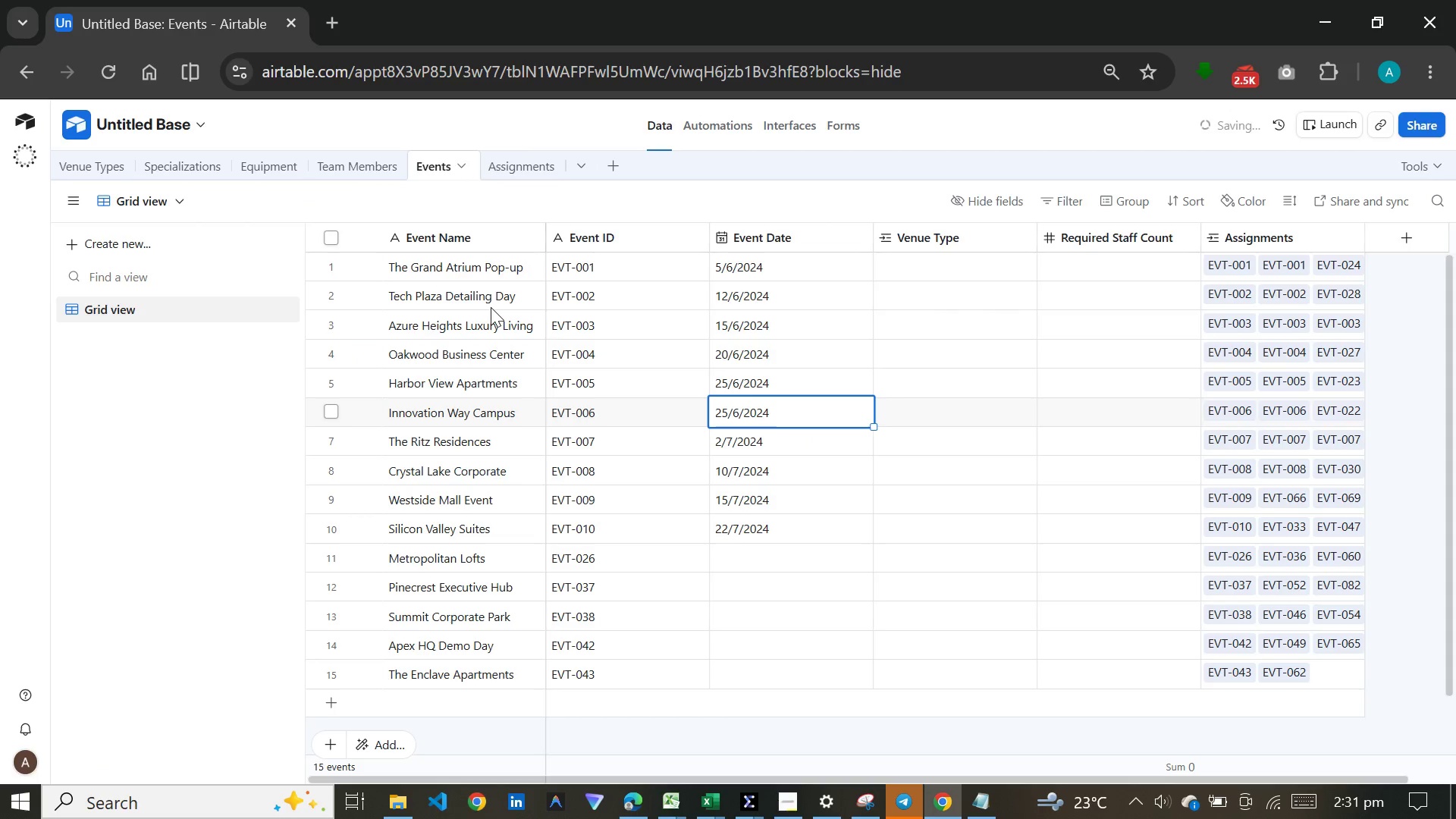 
key(Control+ControlLeft)
 